 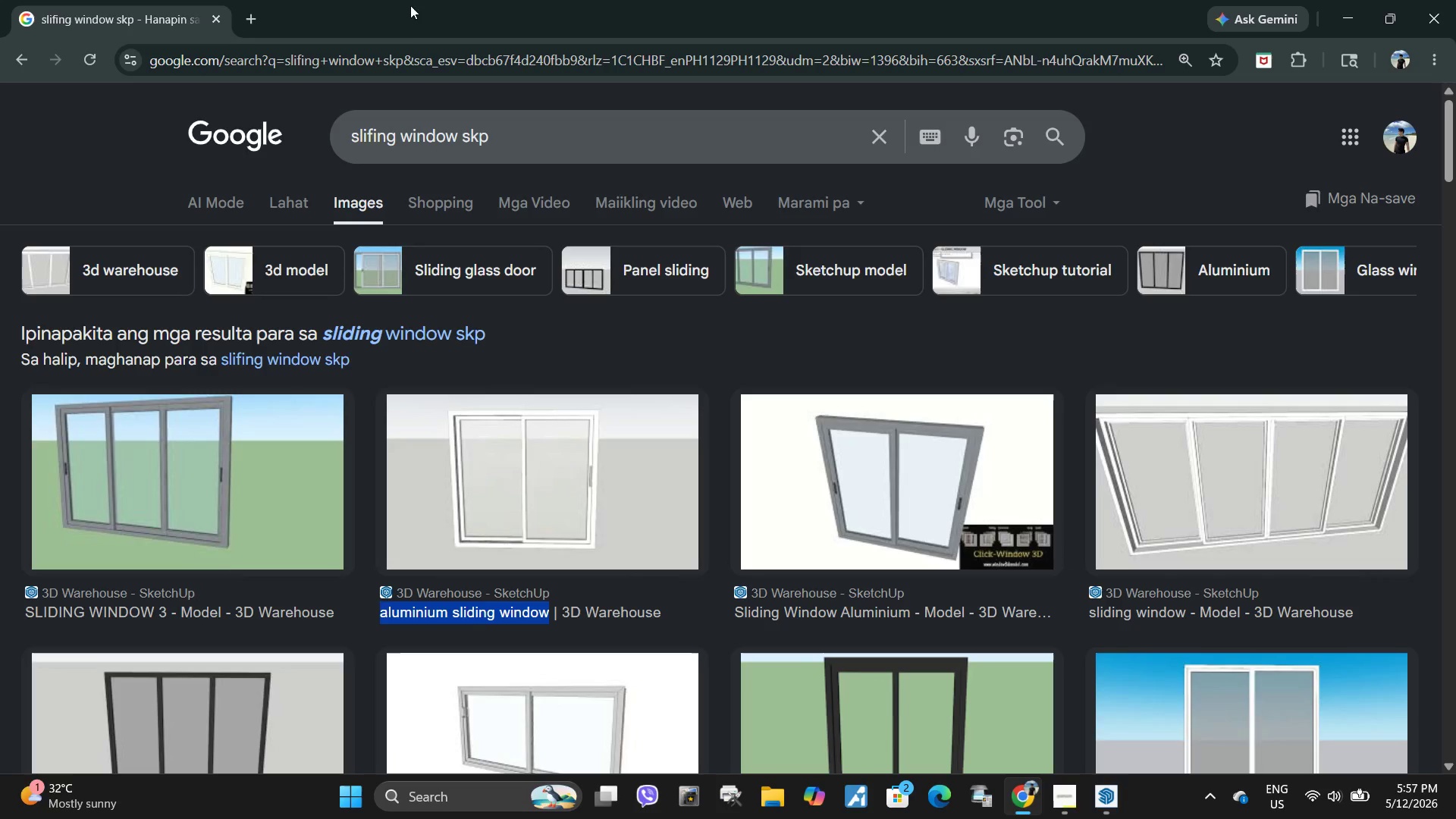 
left_click([281, 55])
 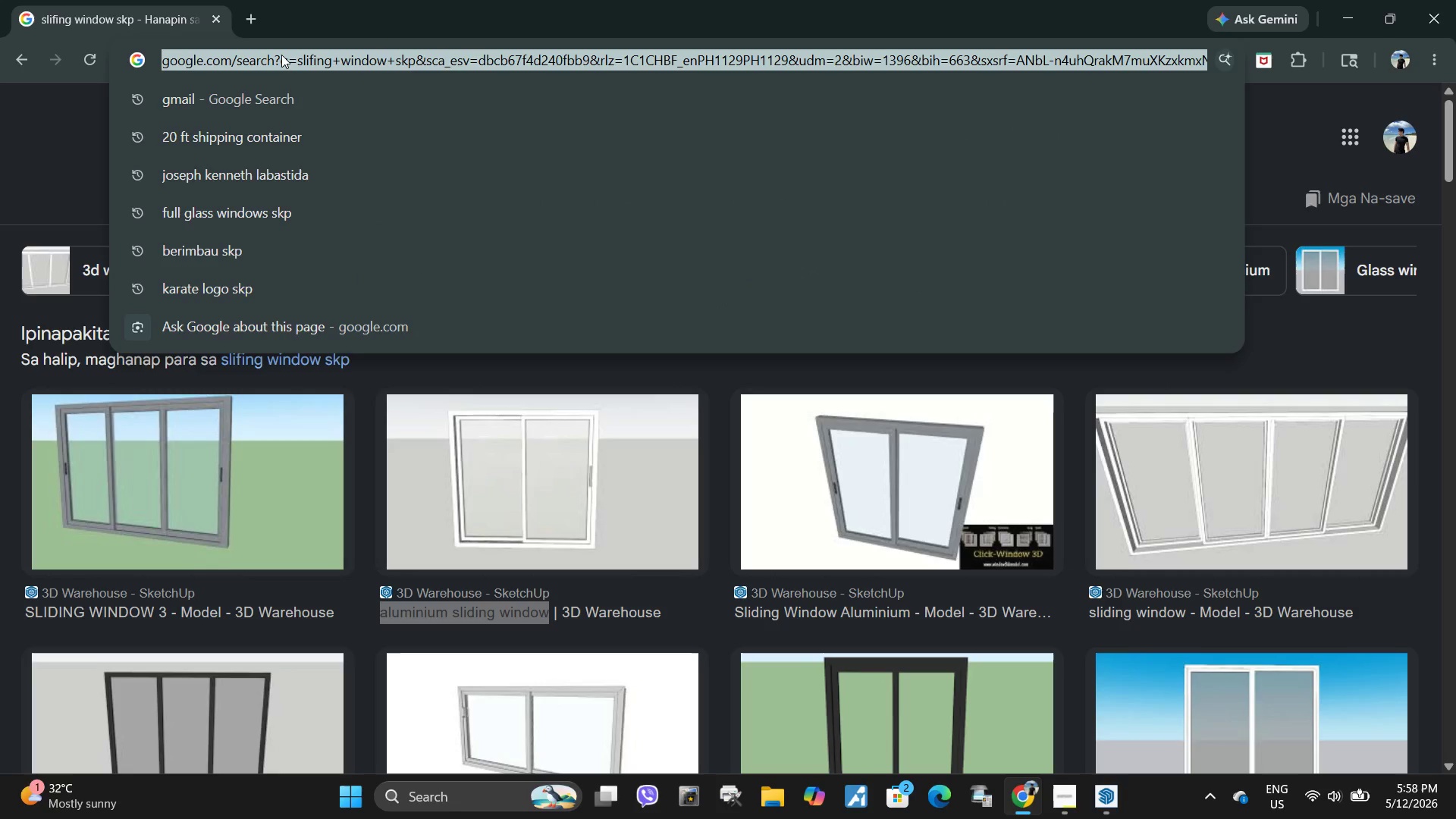 
type(l desk office skp)
 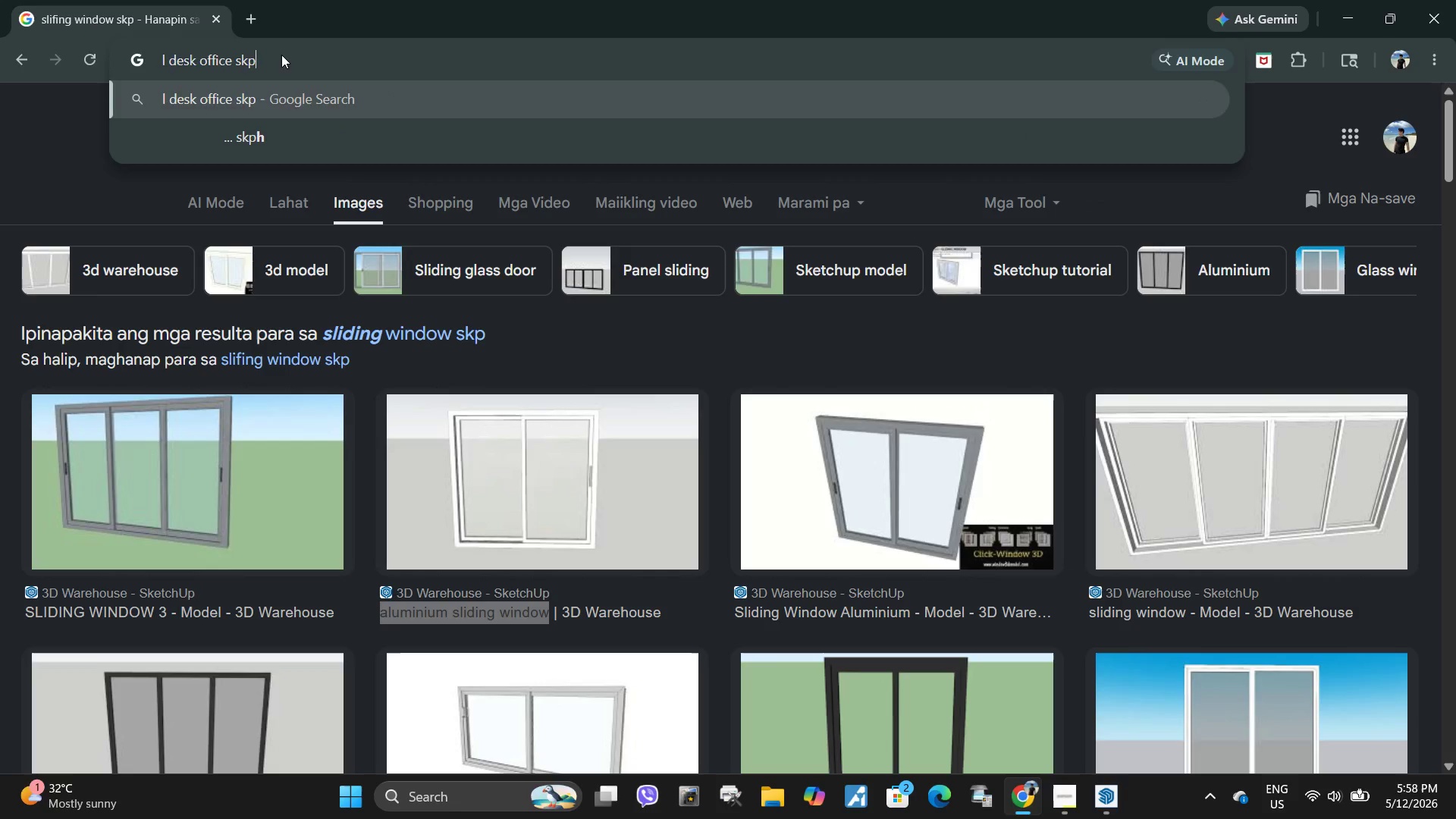 
key(Enter)
 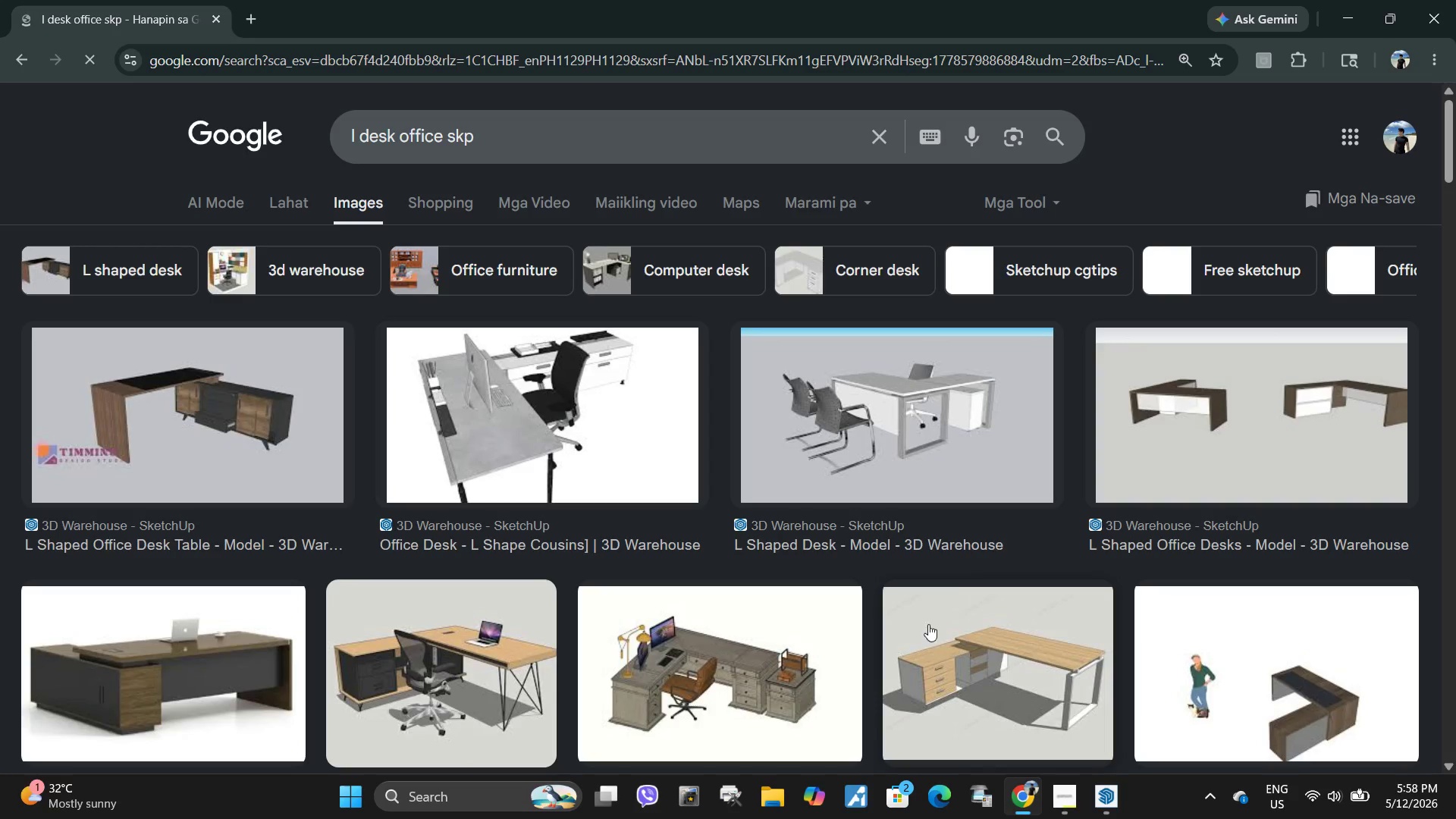 
wait(8.69)
 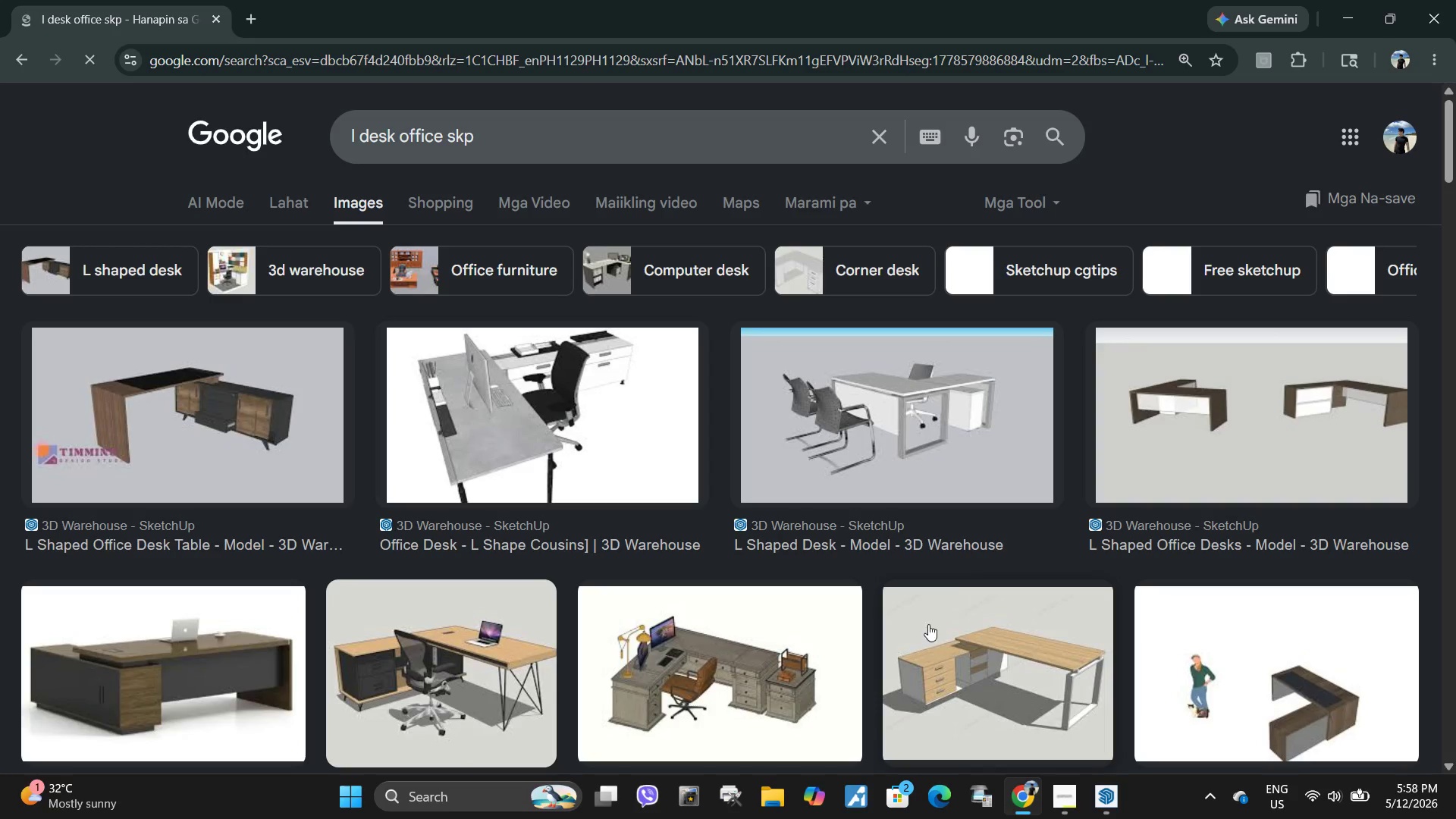 
left_click([563, 391])
 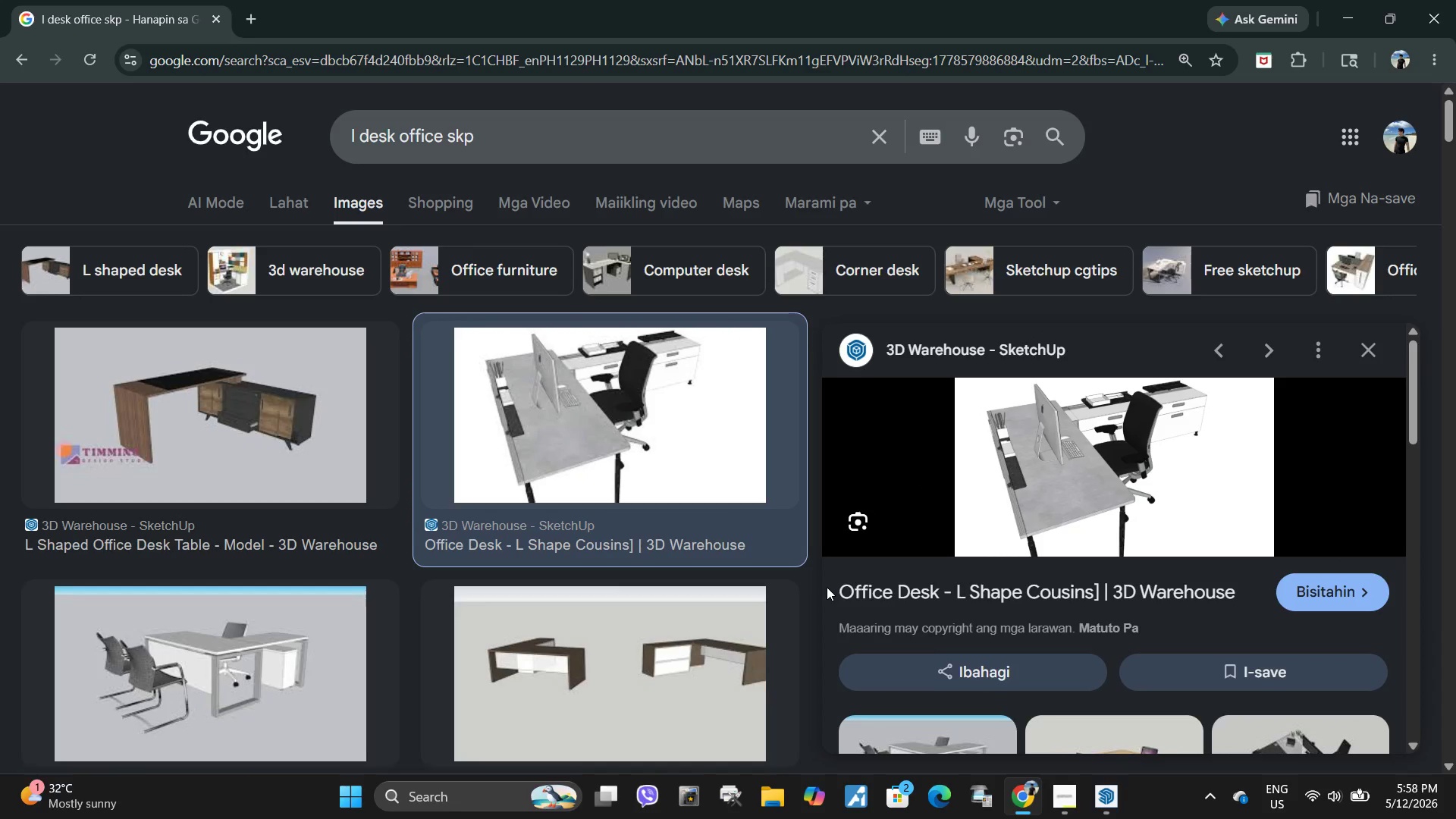 
left_click_drag(start_coordinate=[822, 587], to_coordinate=[1100, 596])
 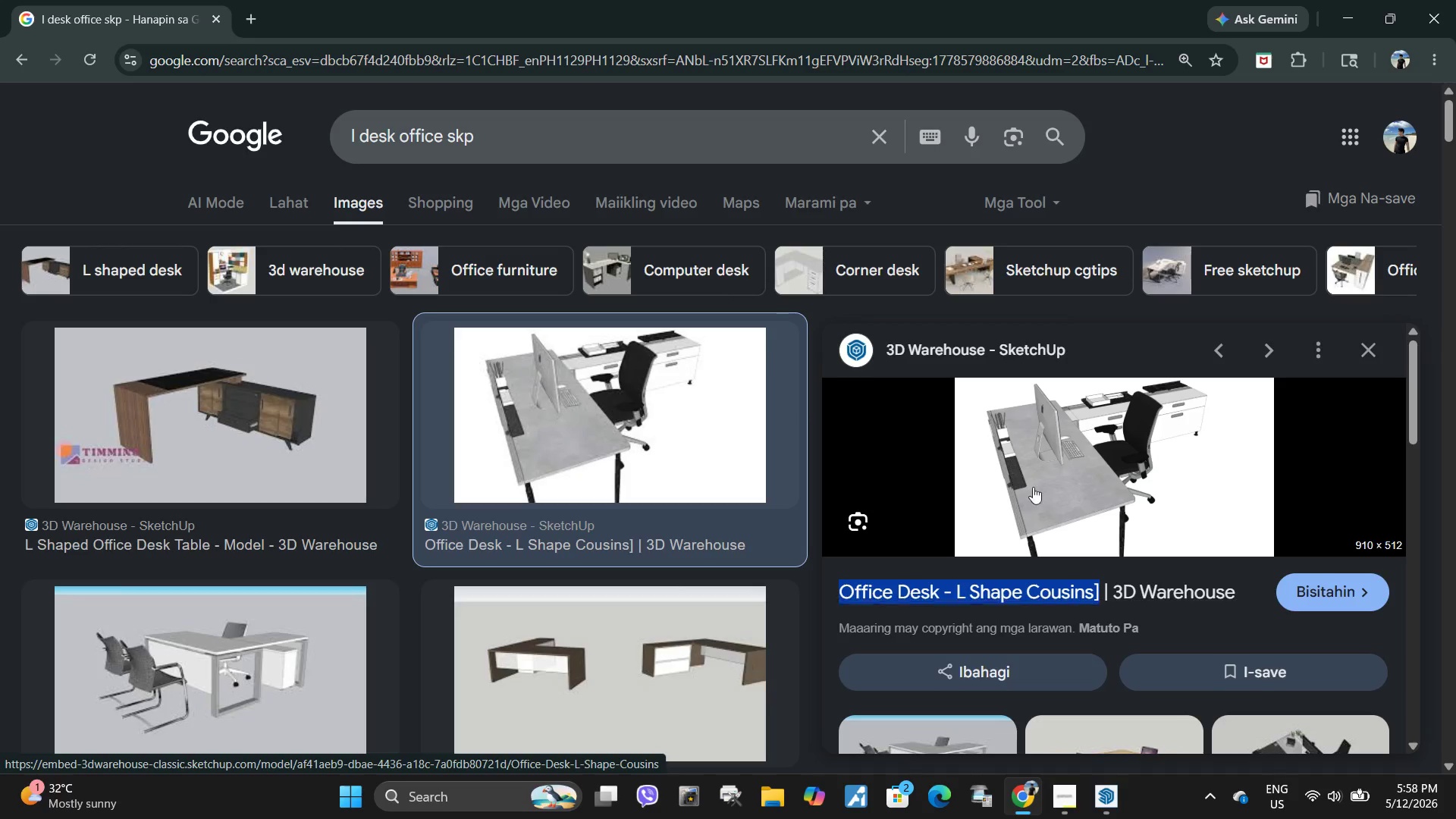 
scroll: coordinate [1056, 484], scroll_direction: down, amount: 4.0
 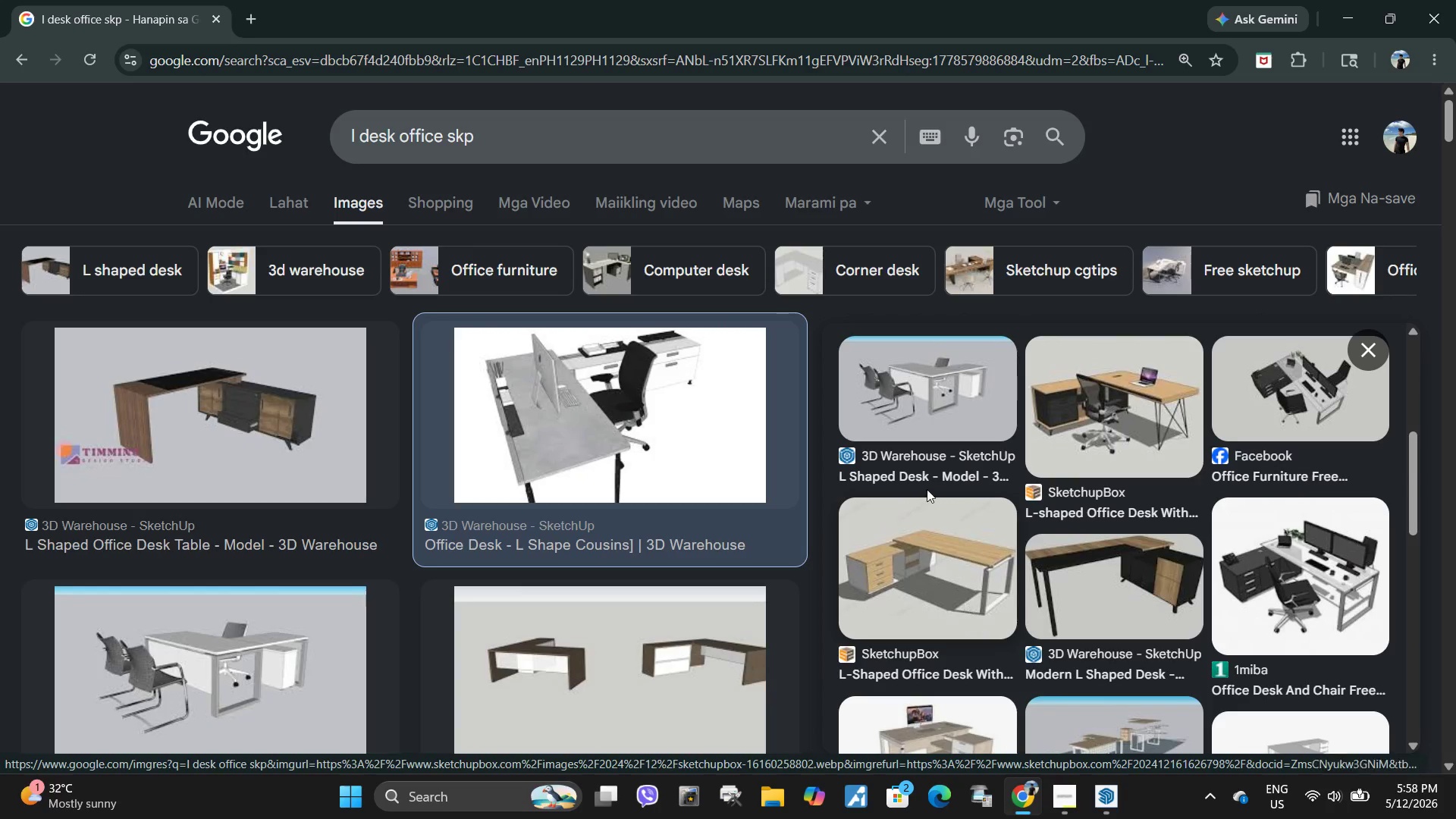 
scroll: coordinate [1269, 659], scroll_direction: up, amount: 6.0
 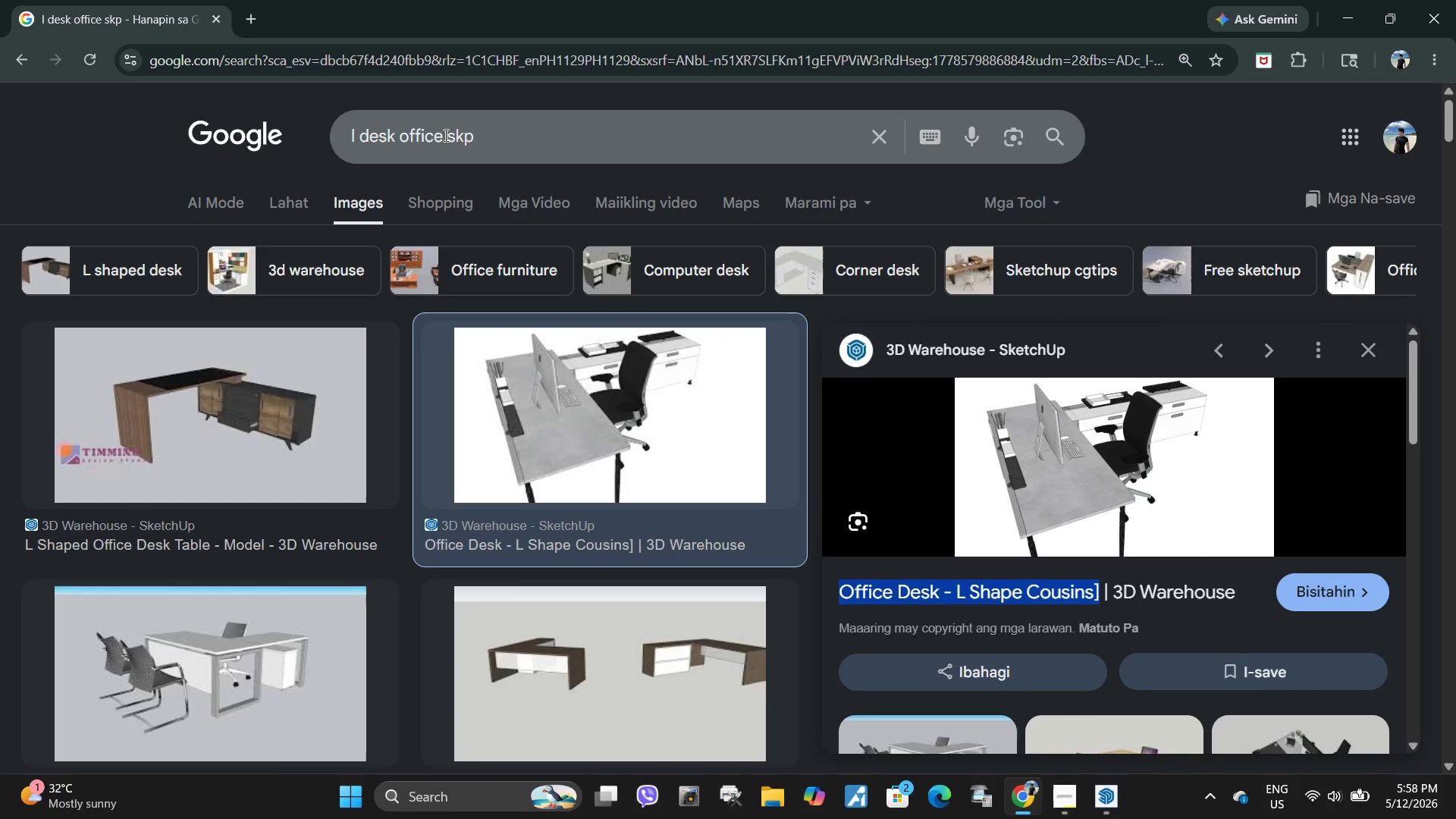 
left_click([450, 140])
 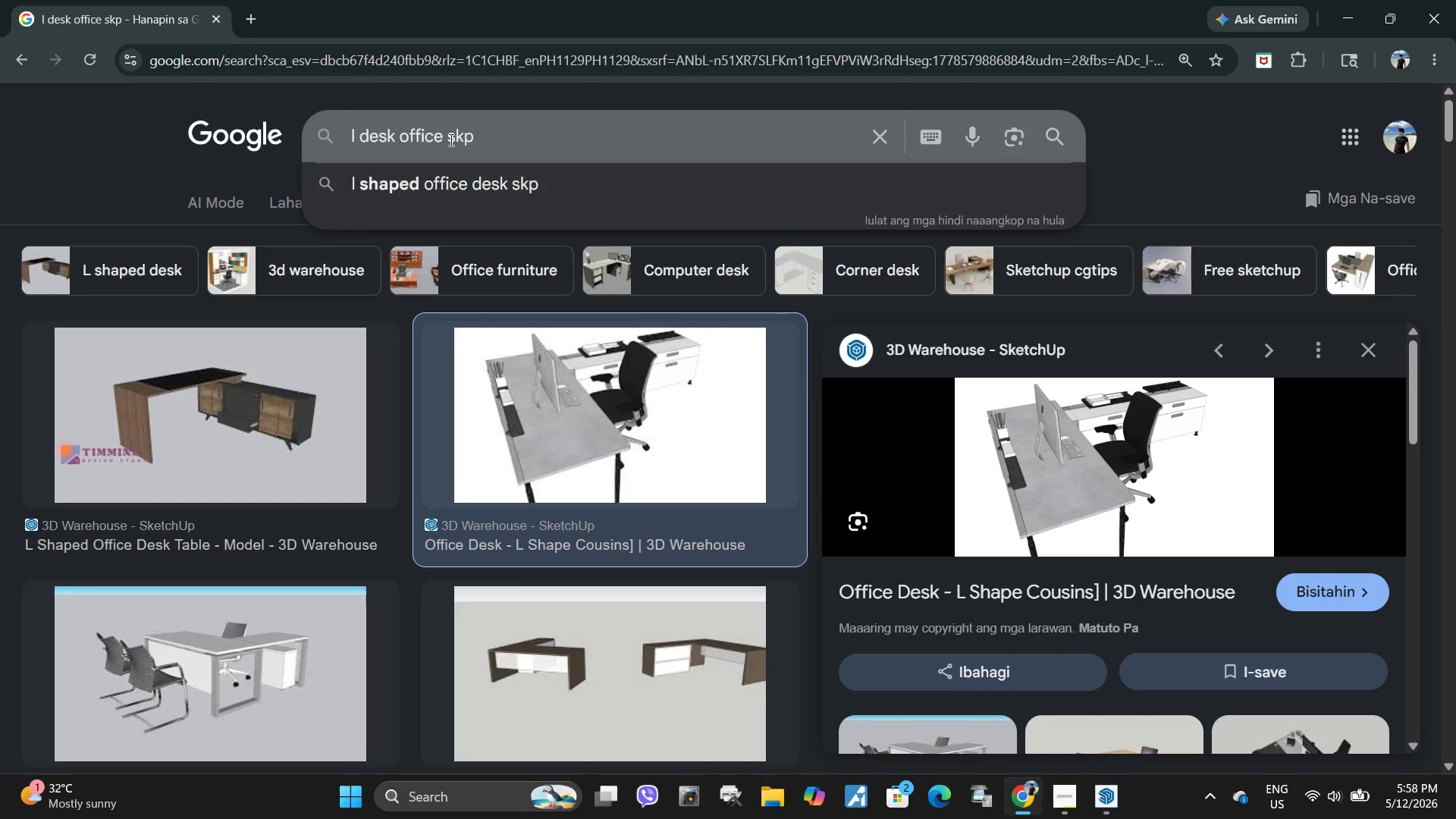 
type( minimalist )
 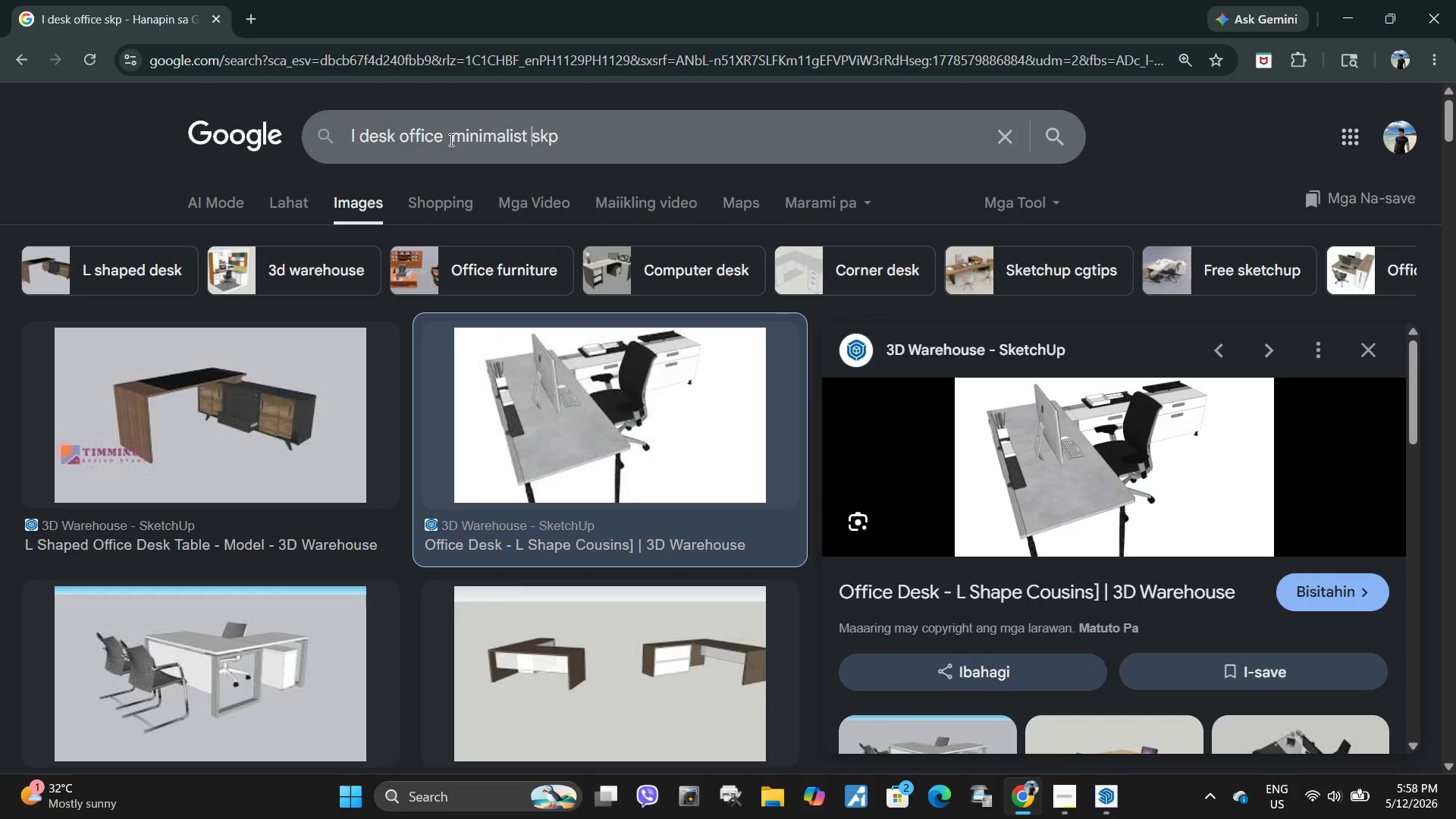 
key(Enter)
 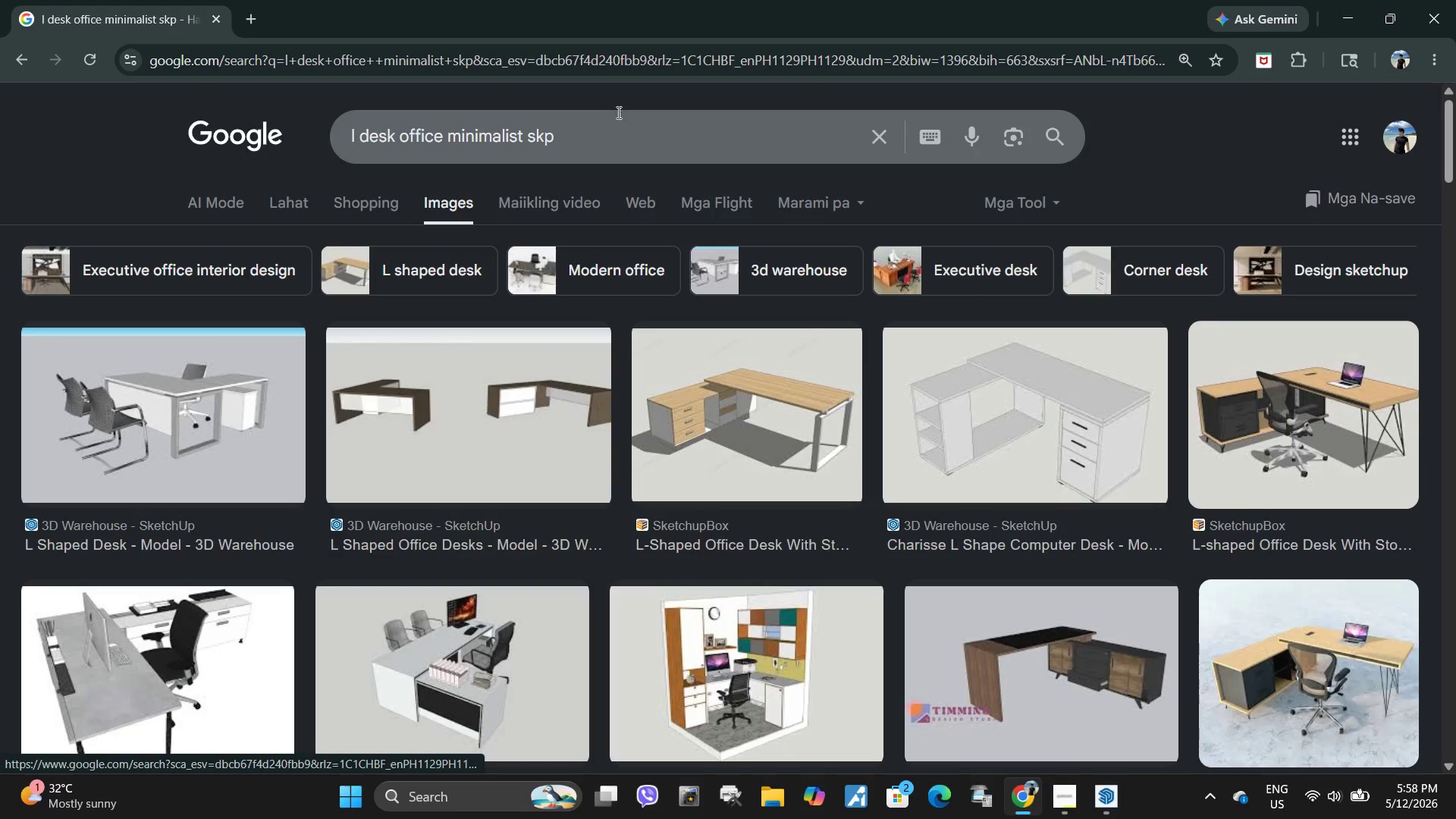 
left_click([530, 137])
 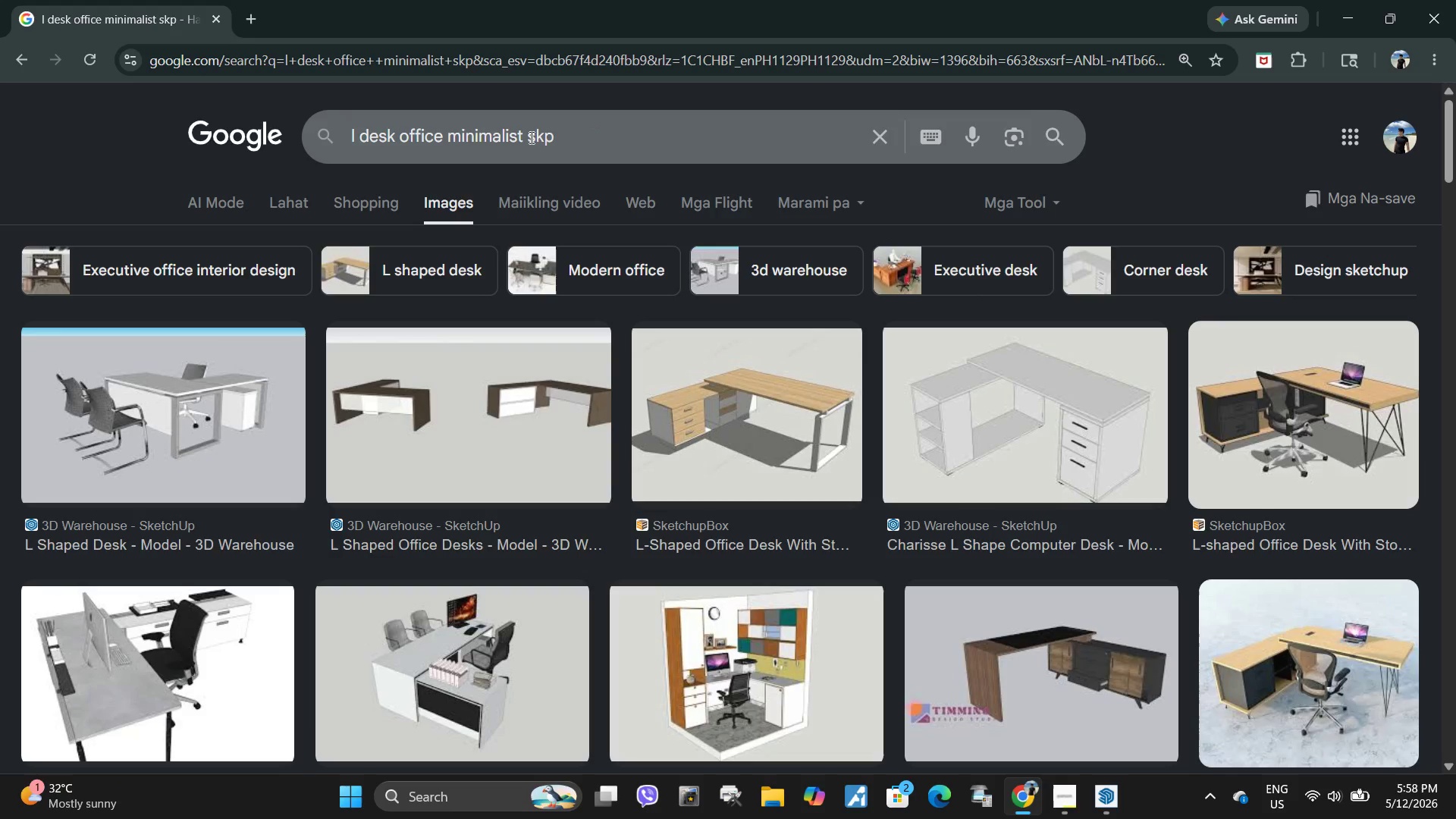 
type(with monitor)
 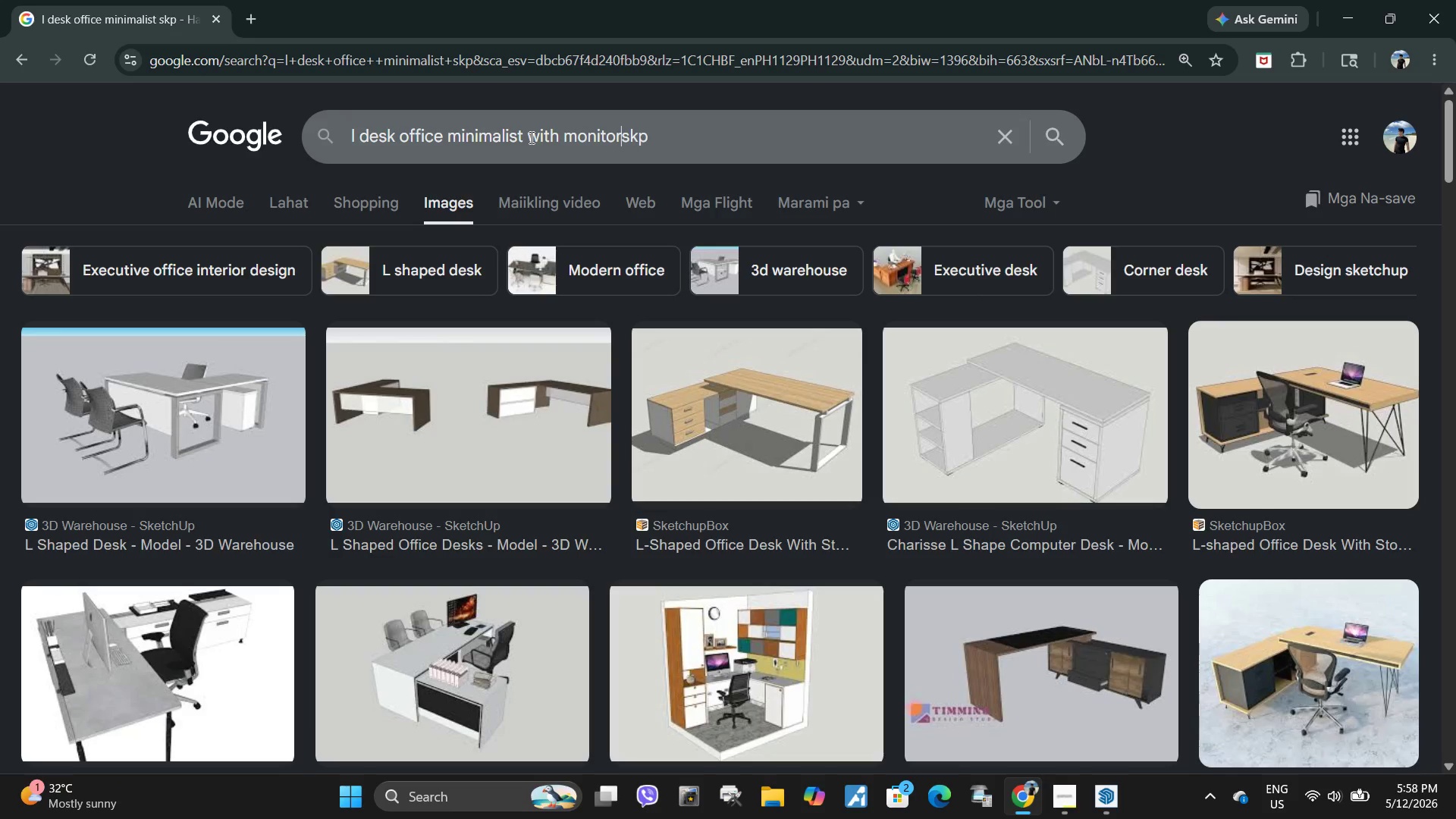 
key(Enter)
 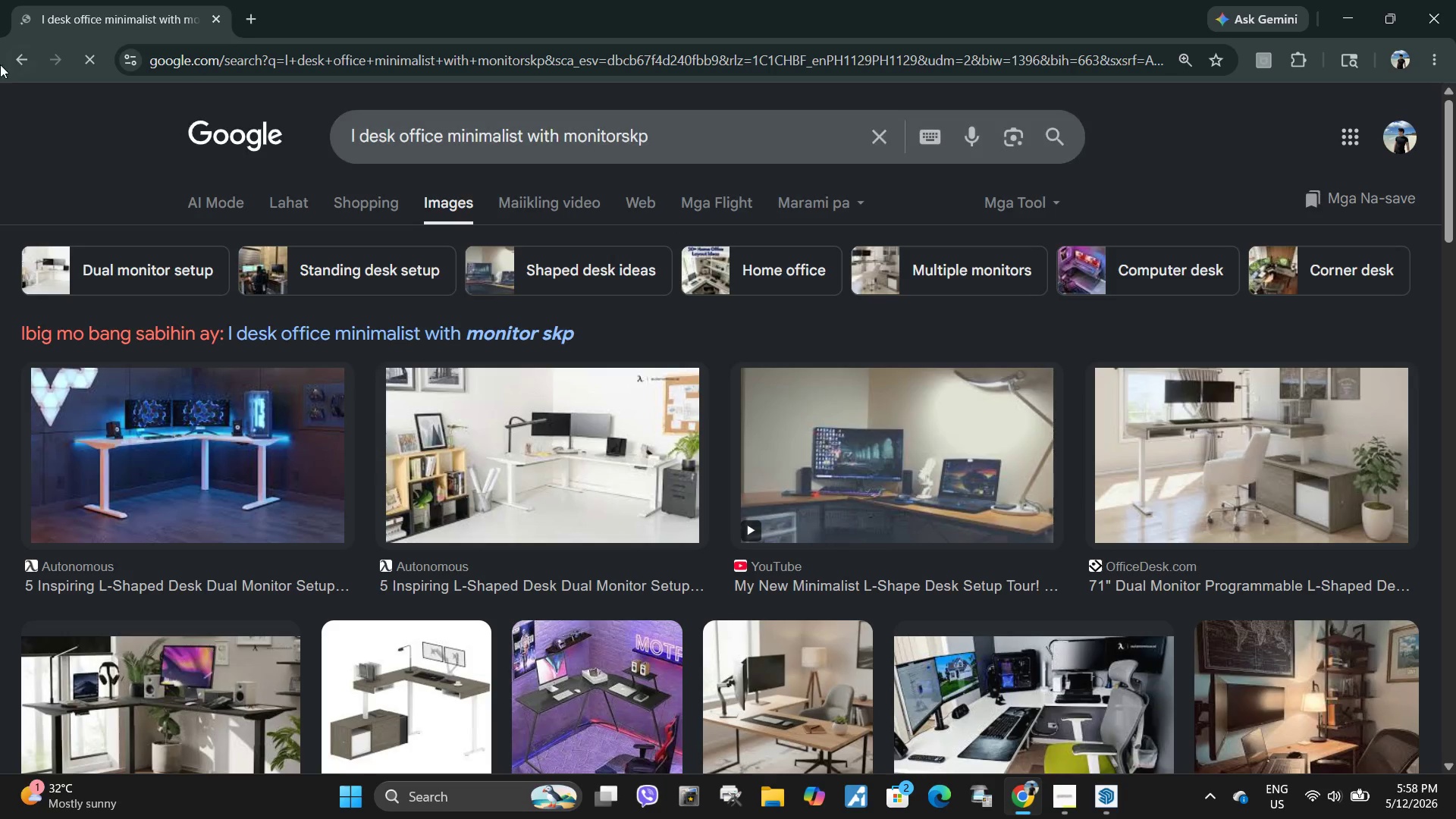 
left_click([15, 62])
 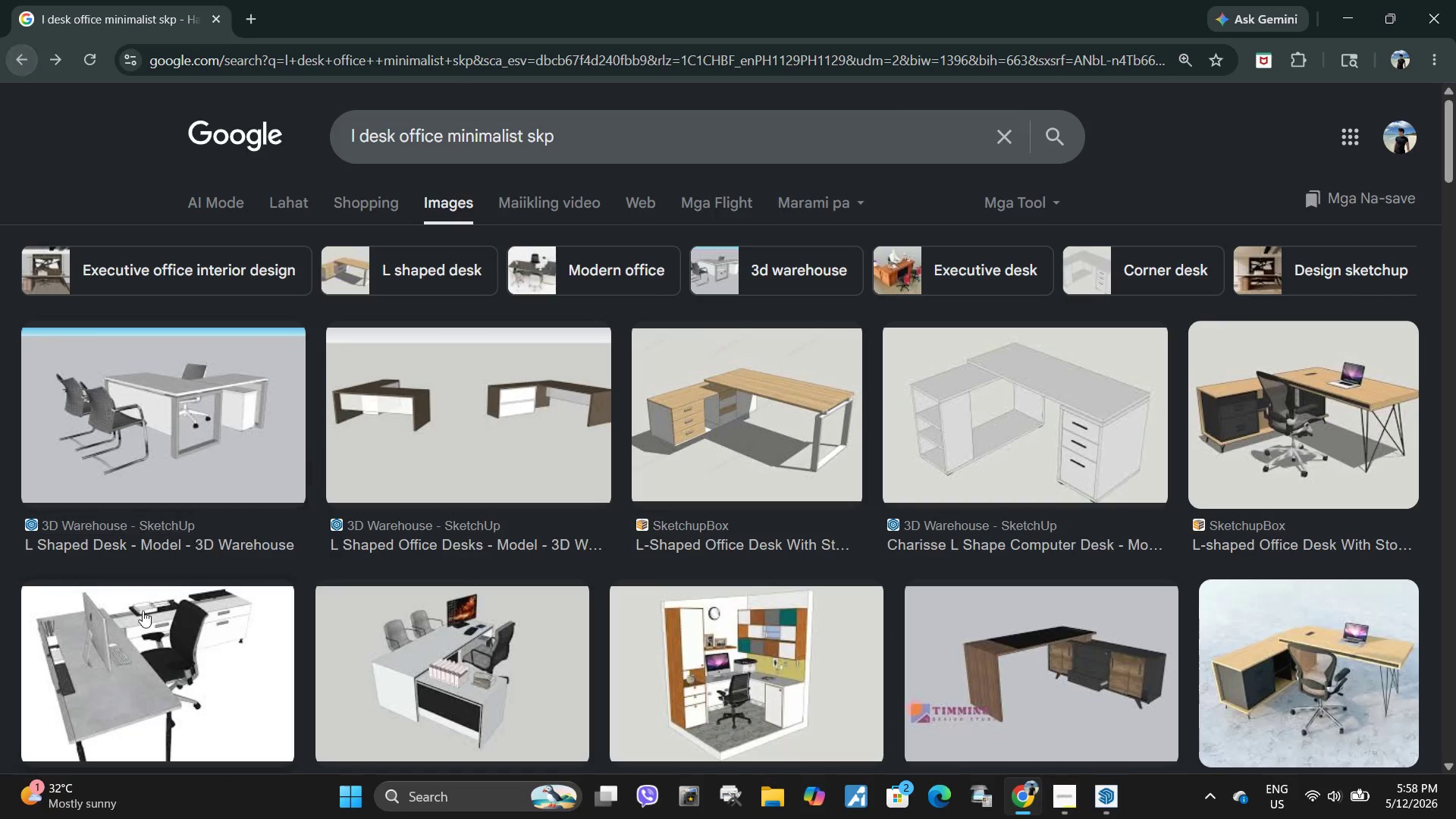 
left_click([142, 619])
 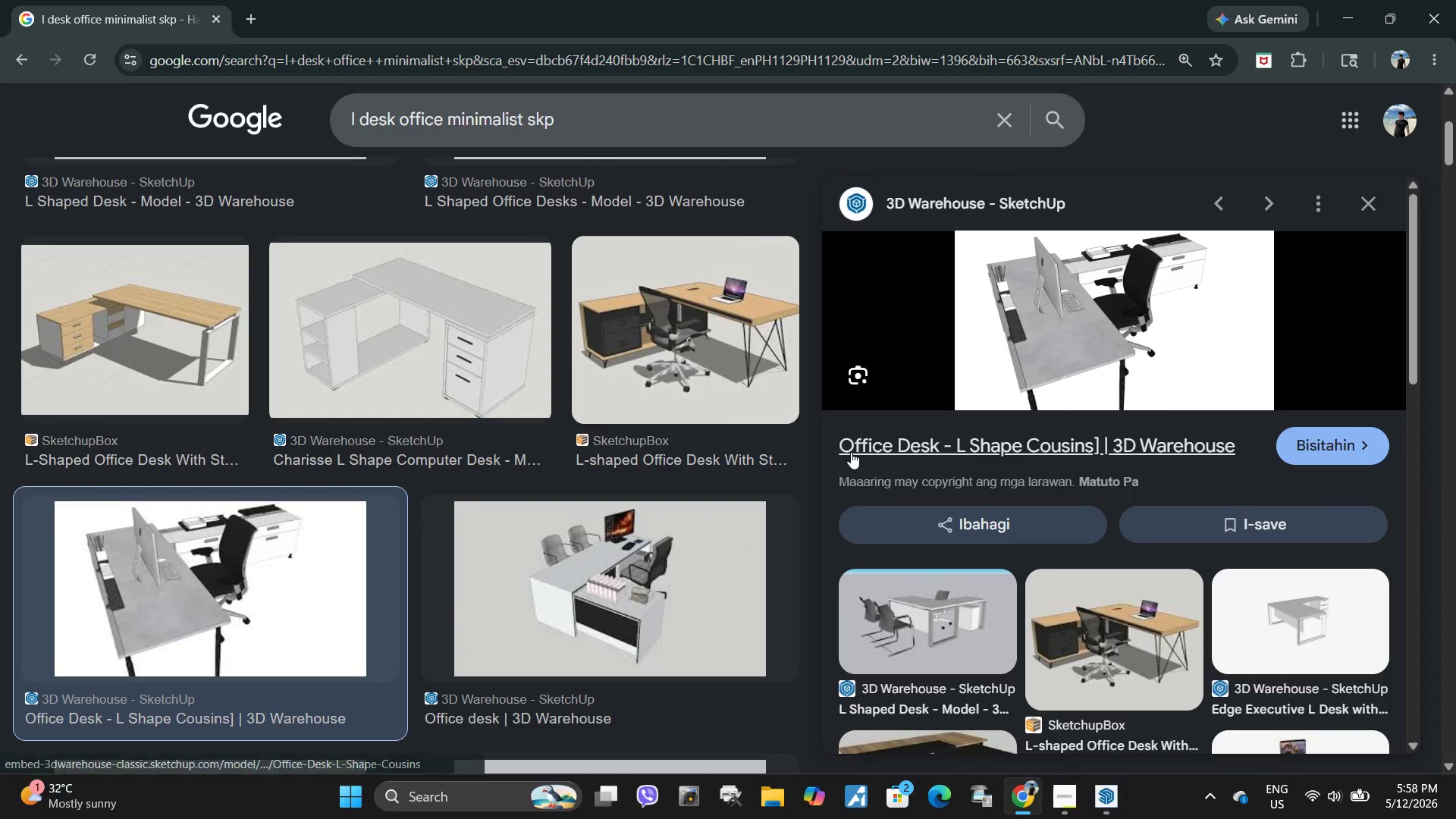 
left_click_drag(start_coordinate=[833, 441], to_coordinate=[1103, 439])
 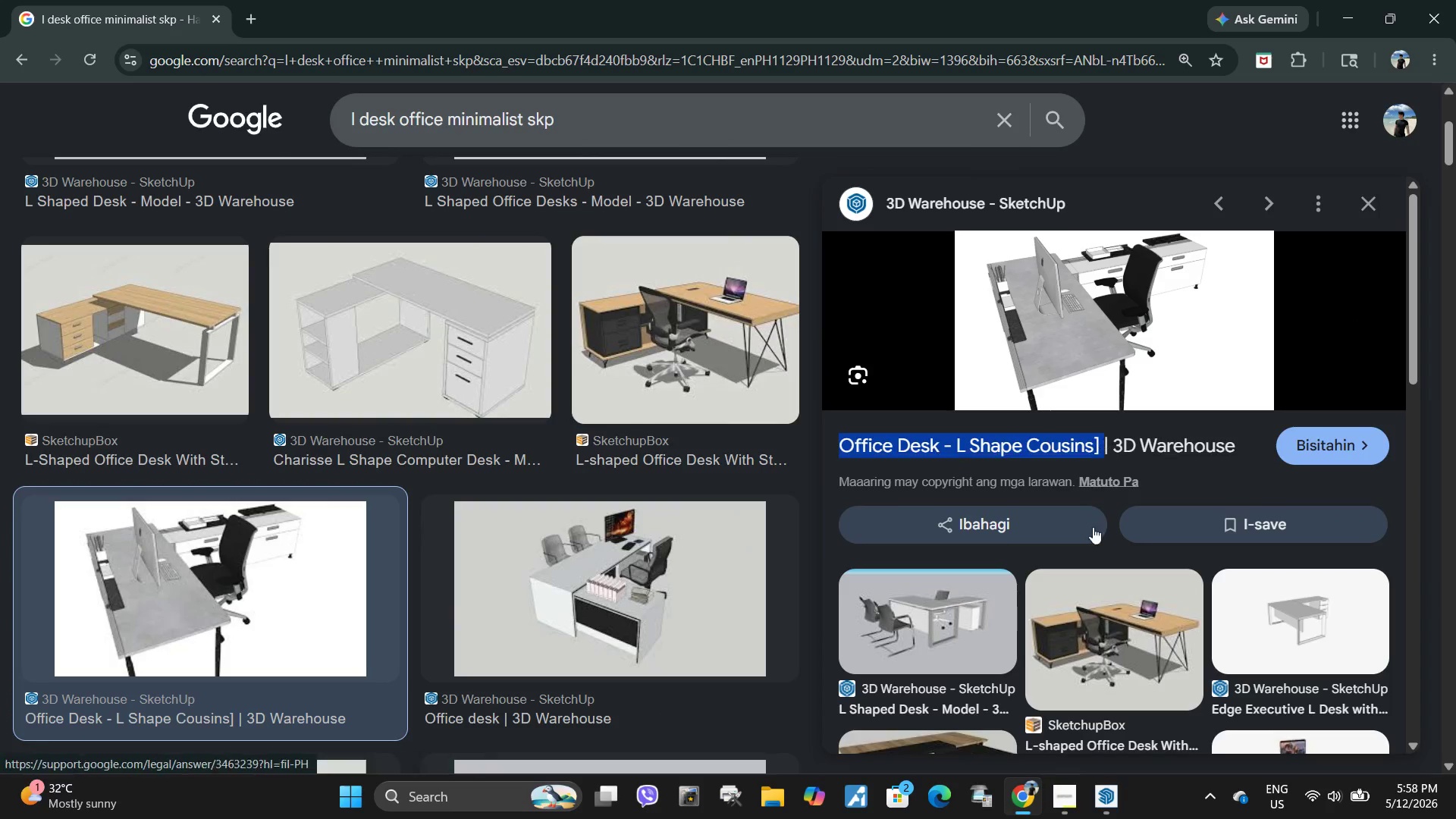 
key(Control+ControlLeft)
 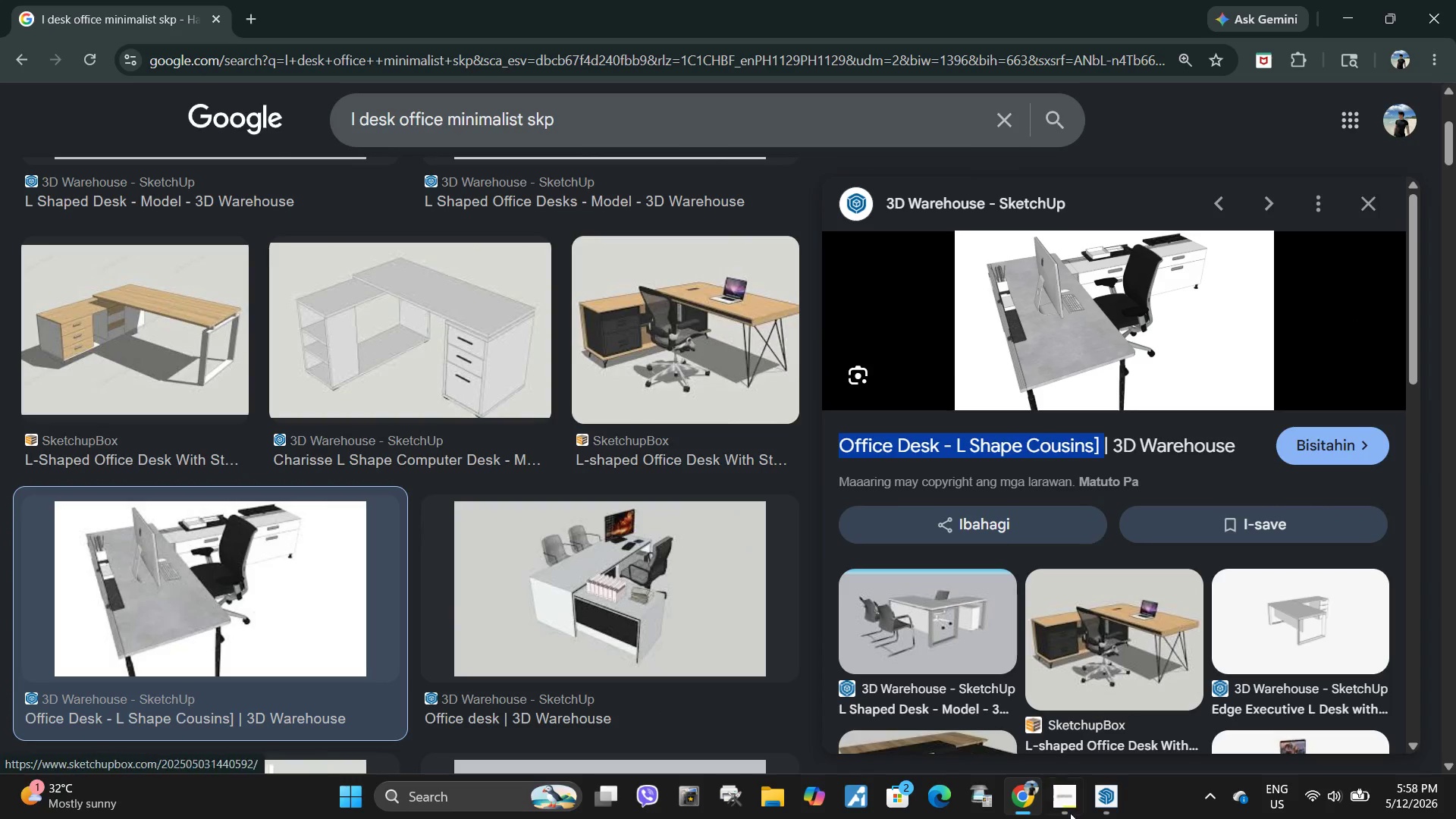 
key(Control+C)
 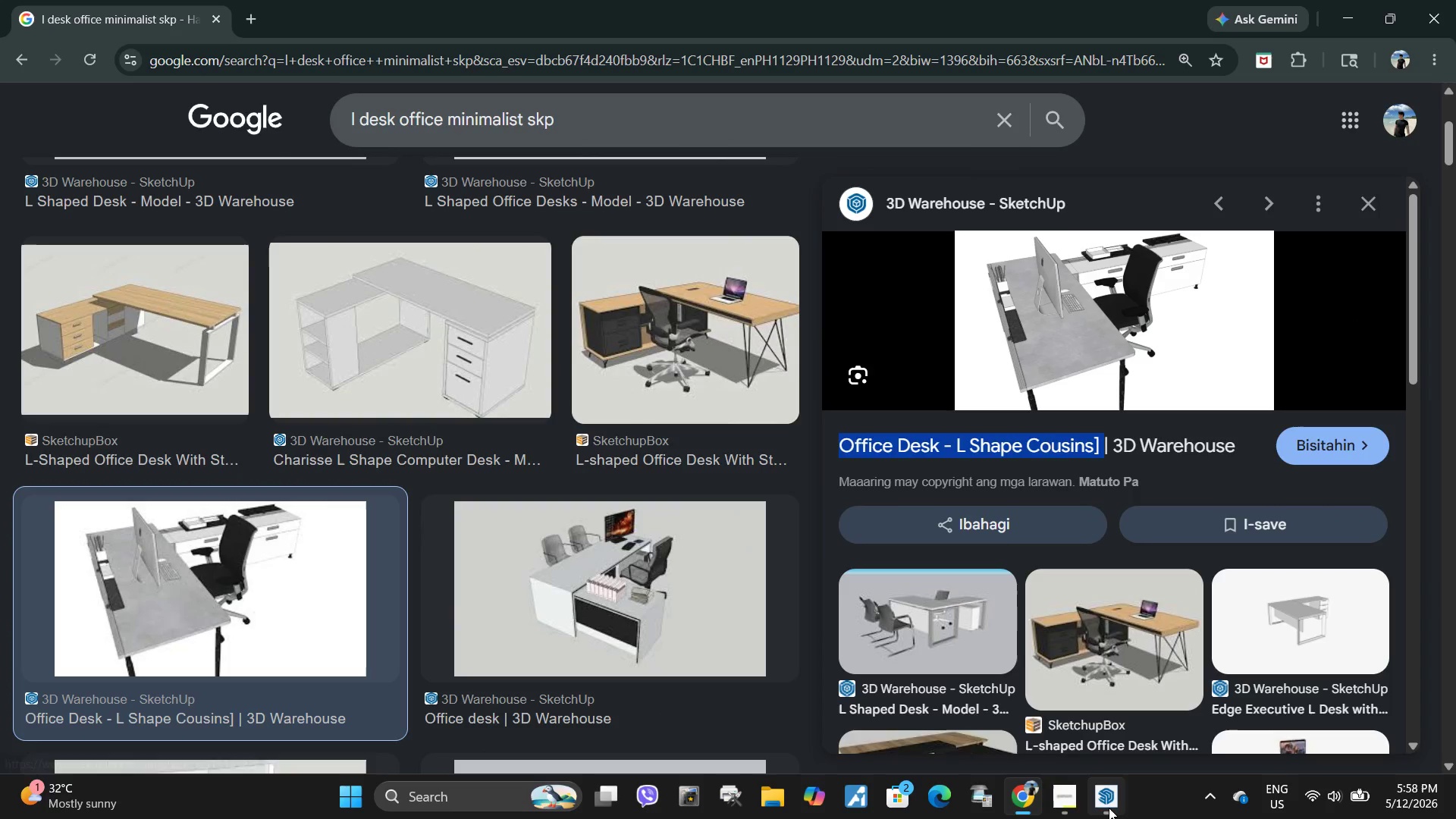 
left_click([1109, 808])
 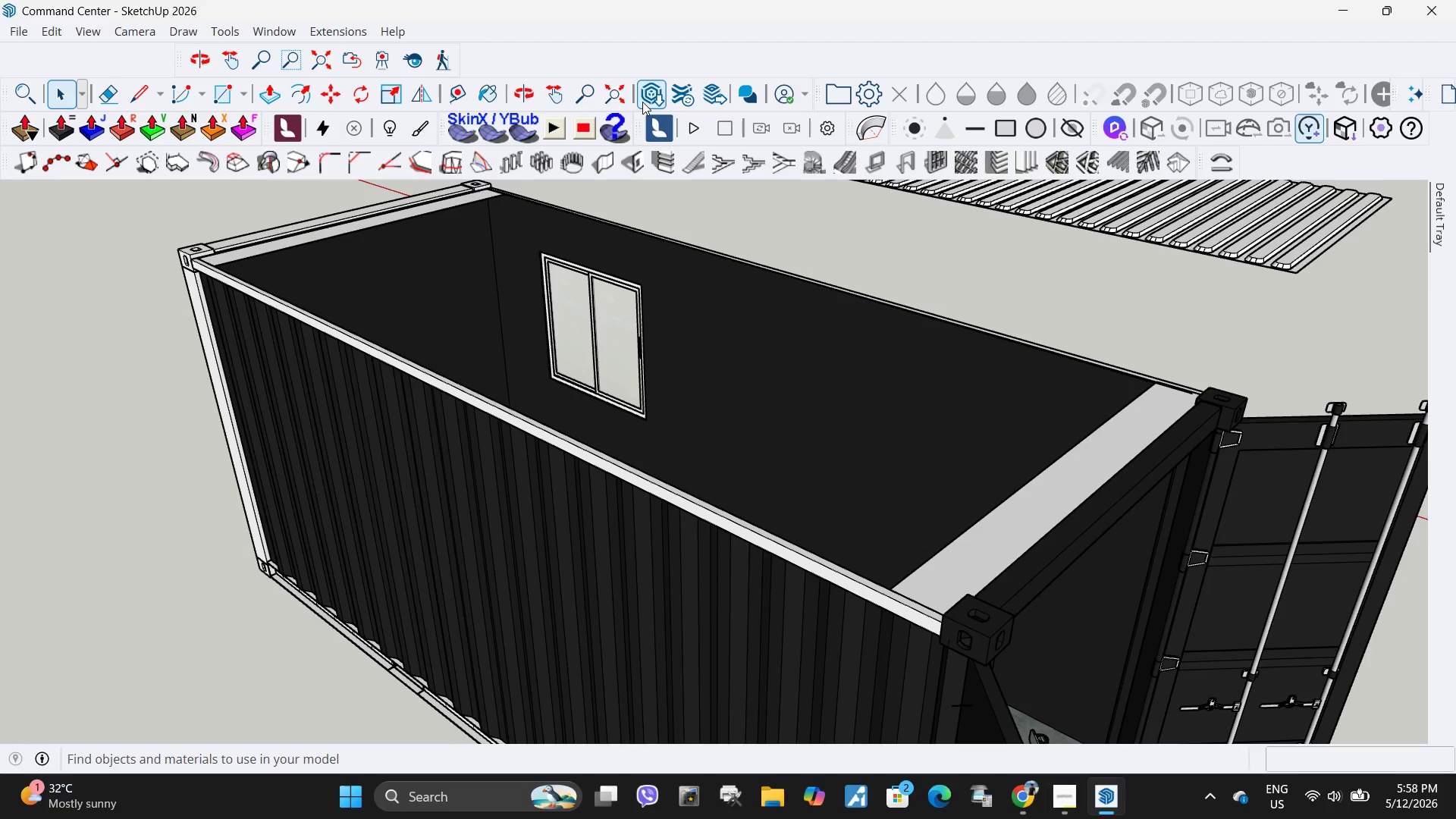 
double_click([642, 102])
 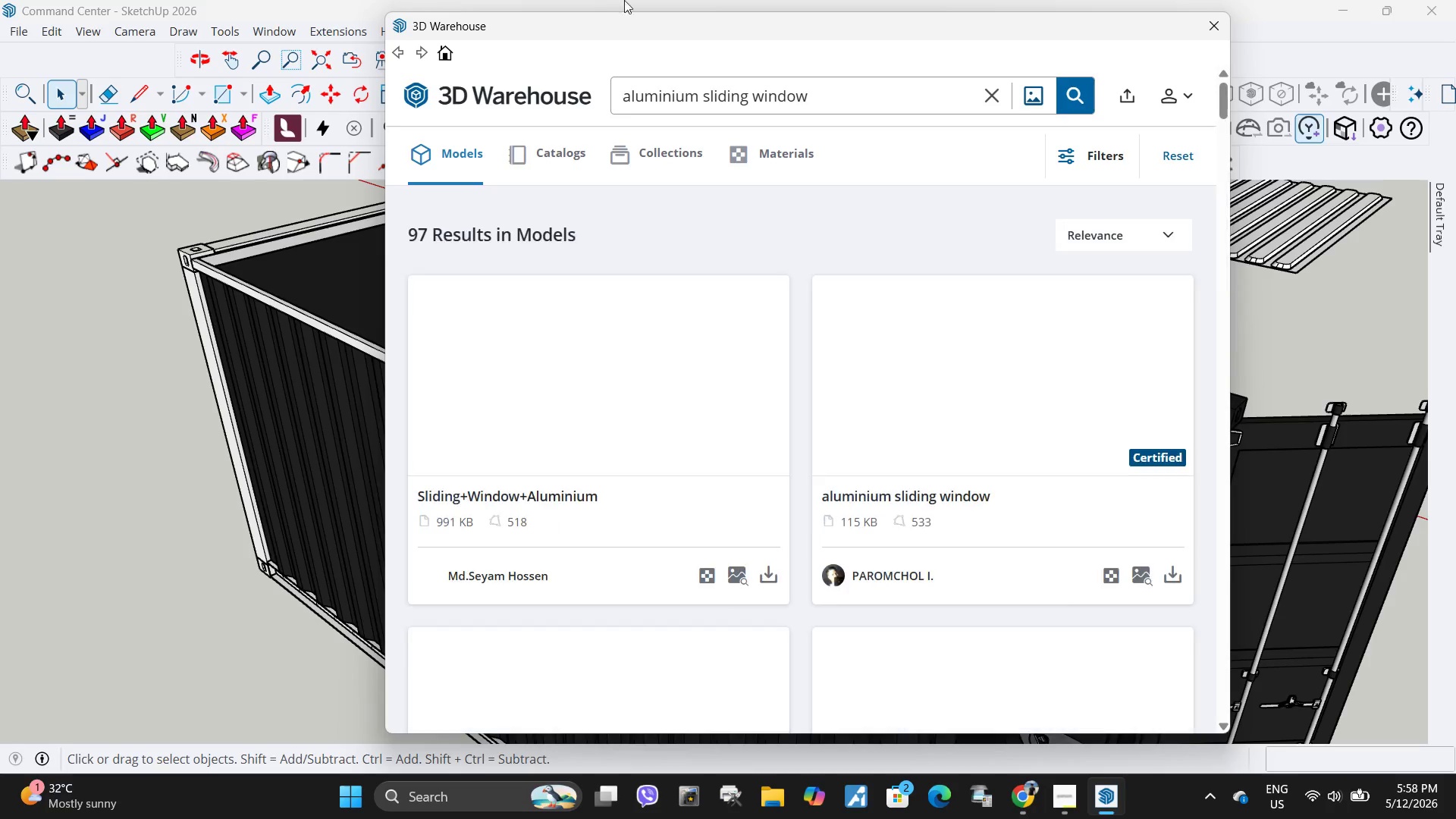 
wait(5.58)
 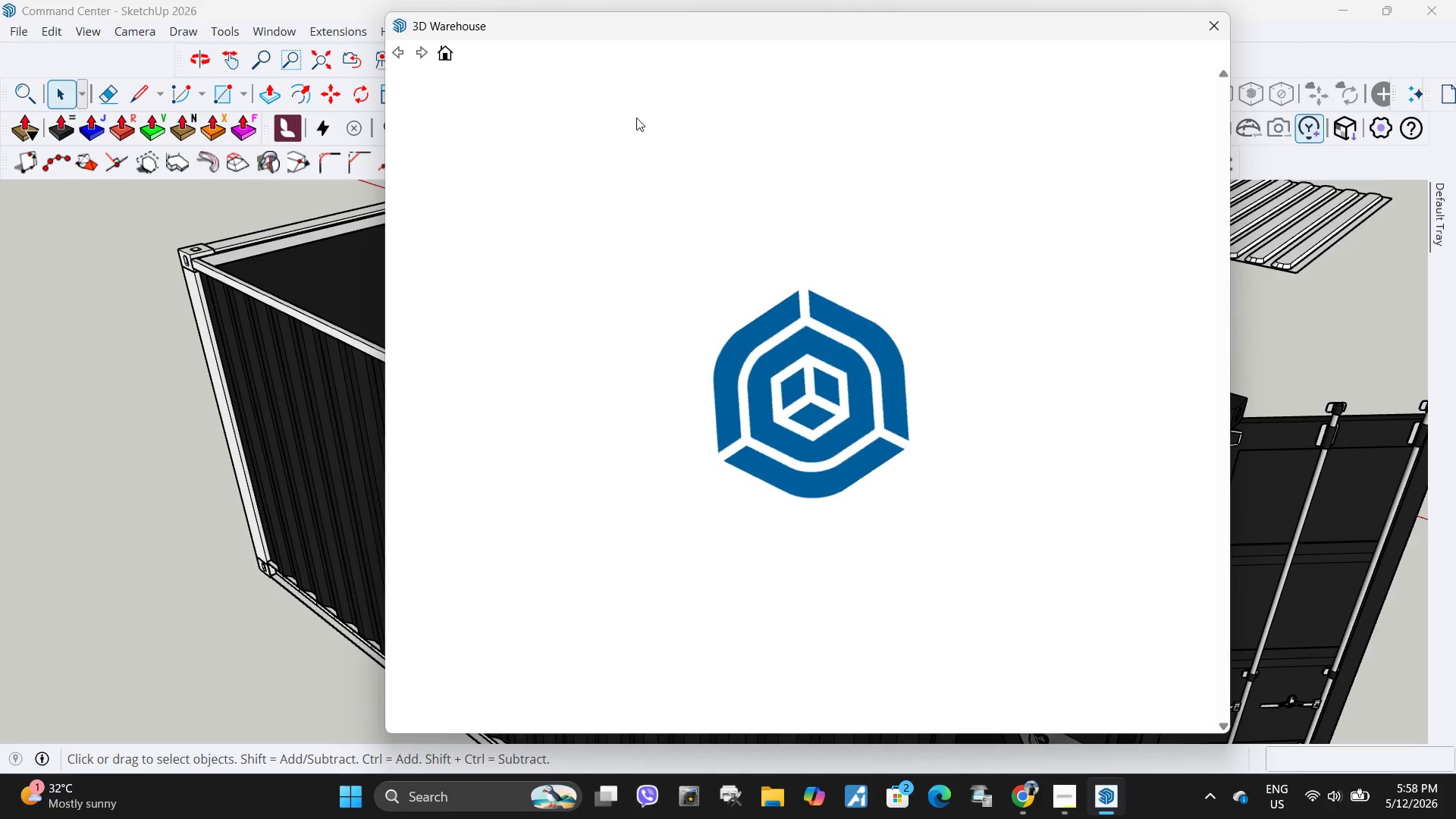 
left_click([991, 99])
 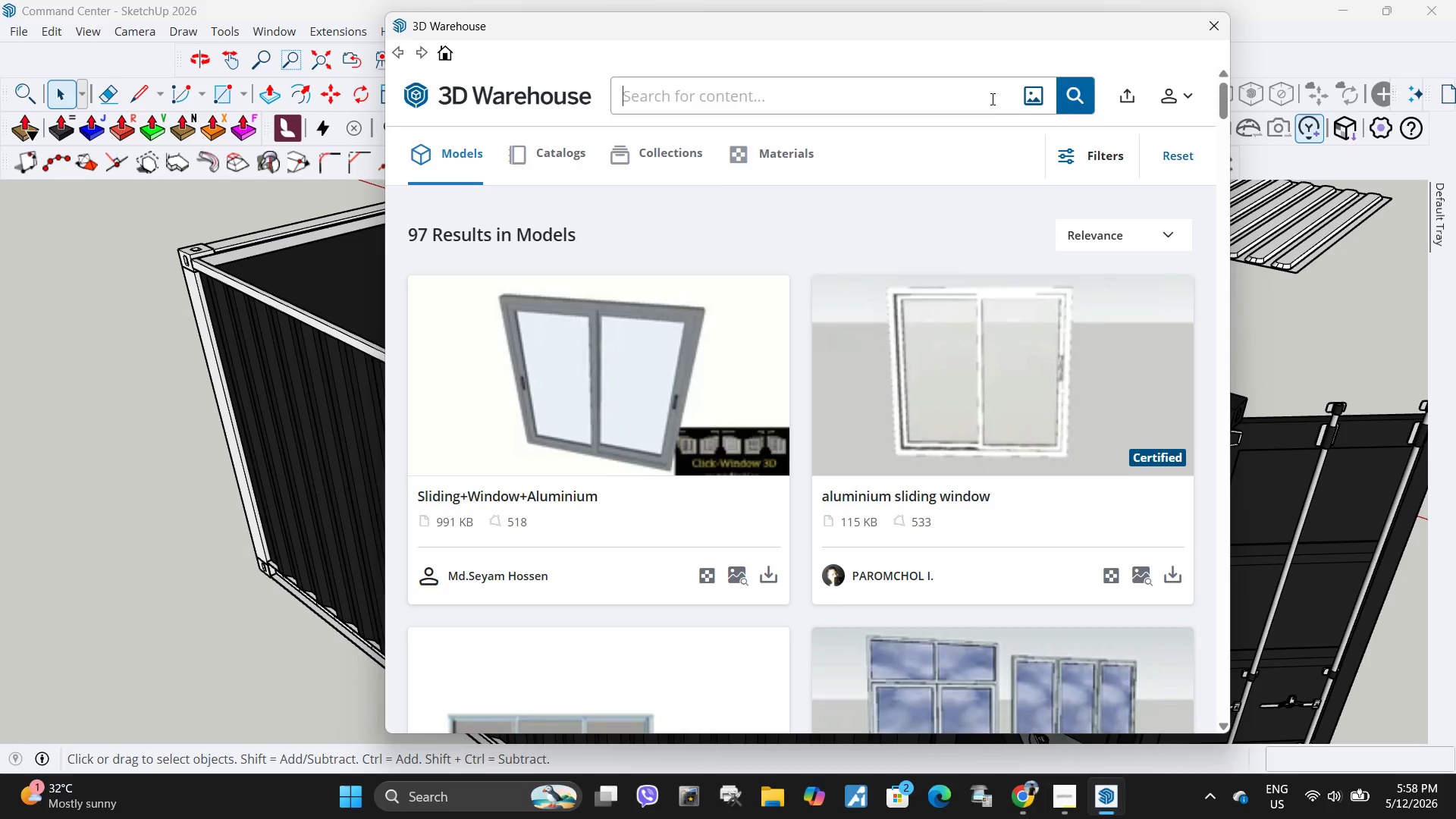 
key(Control+ControlLeft)
 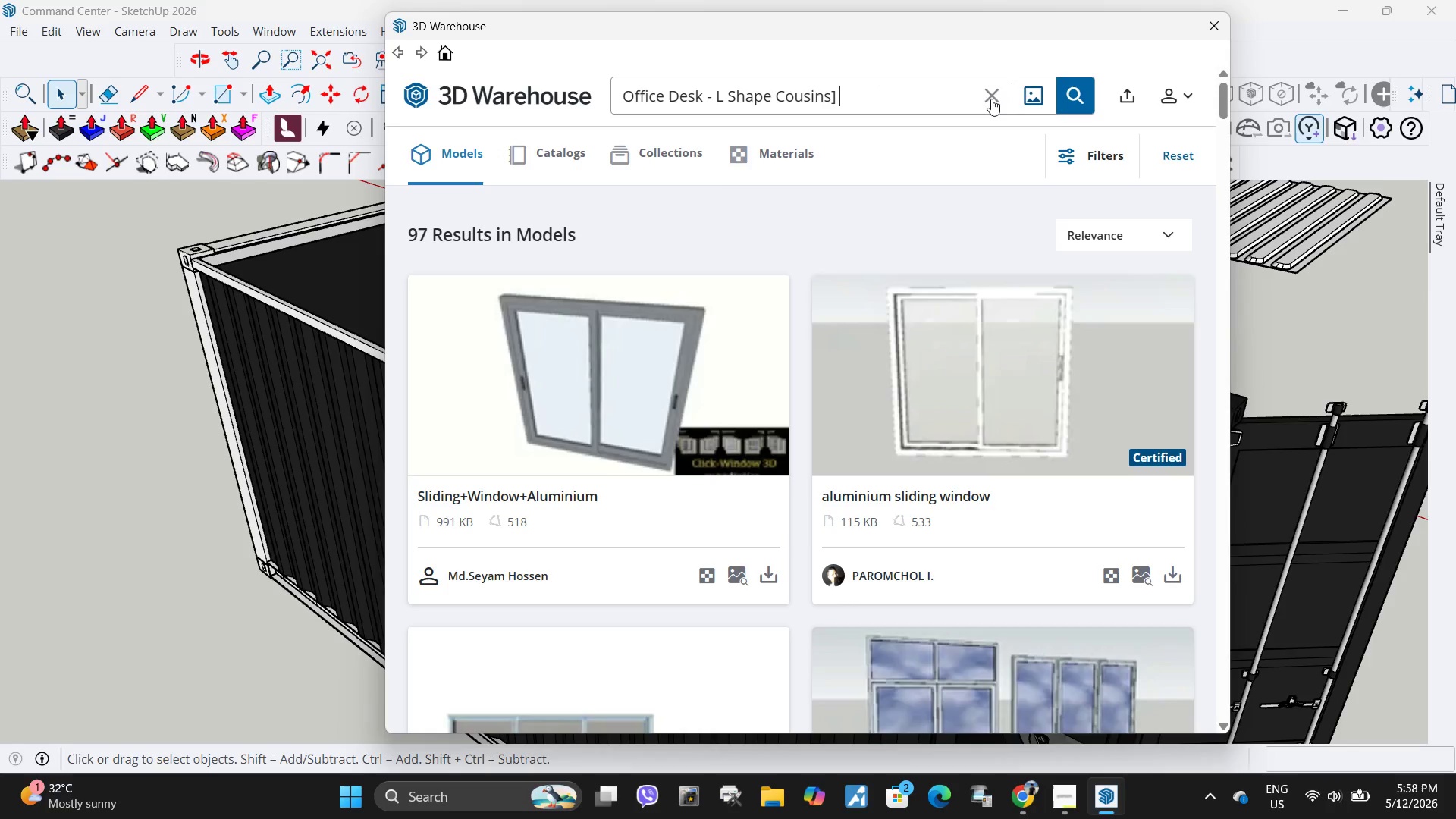 
key(Control+V)
 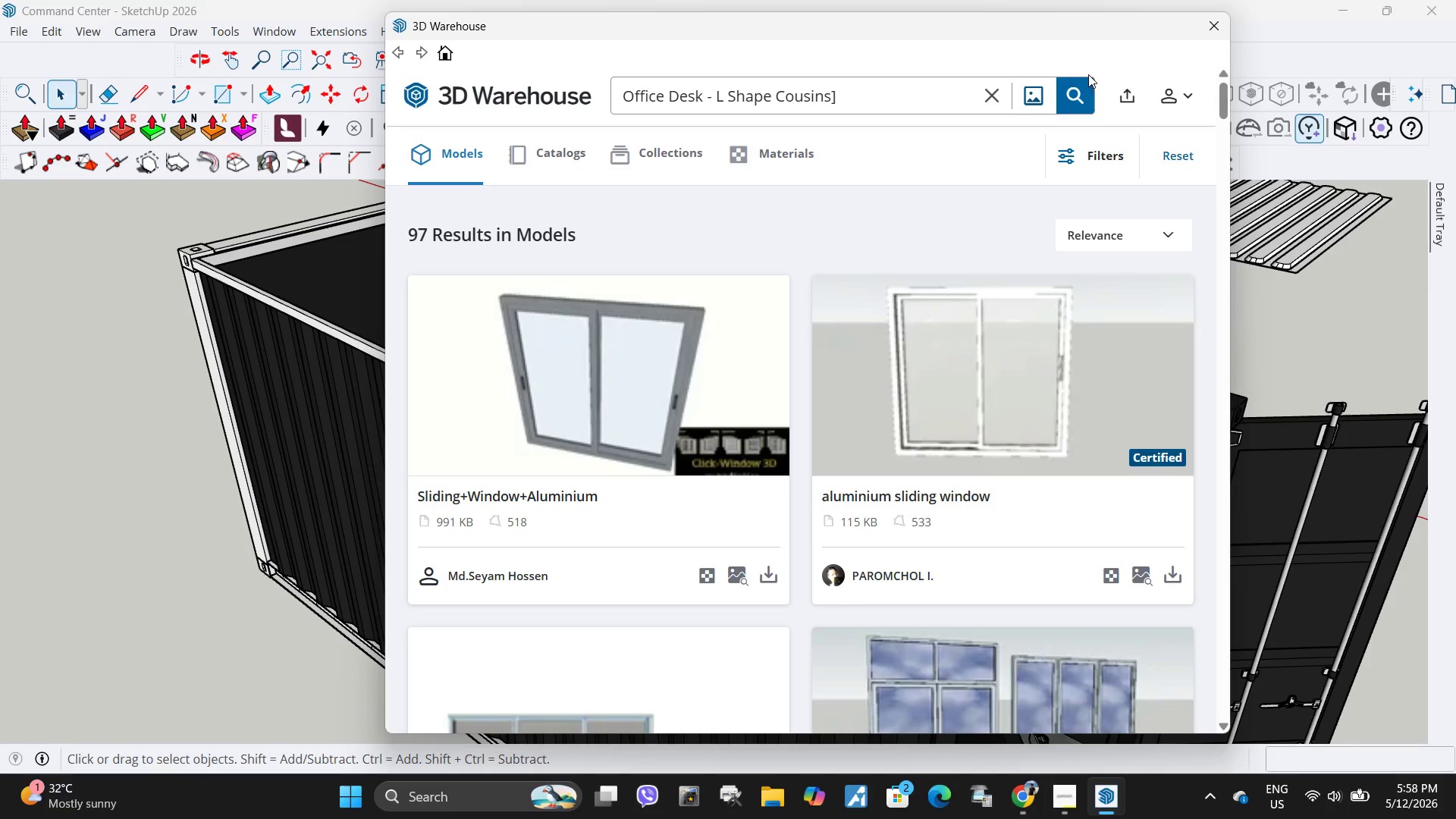 
left_click([1081, 80])
 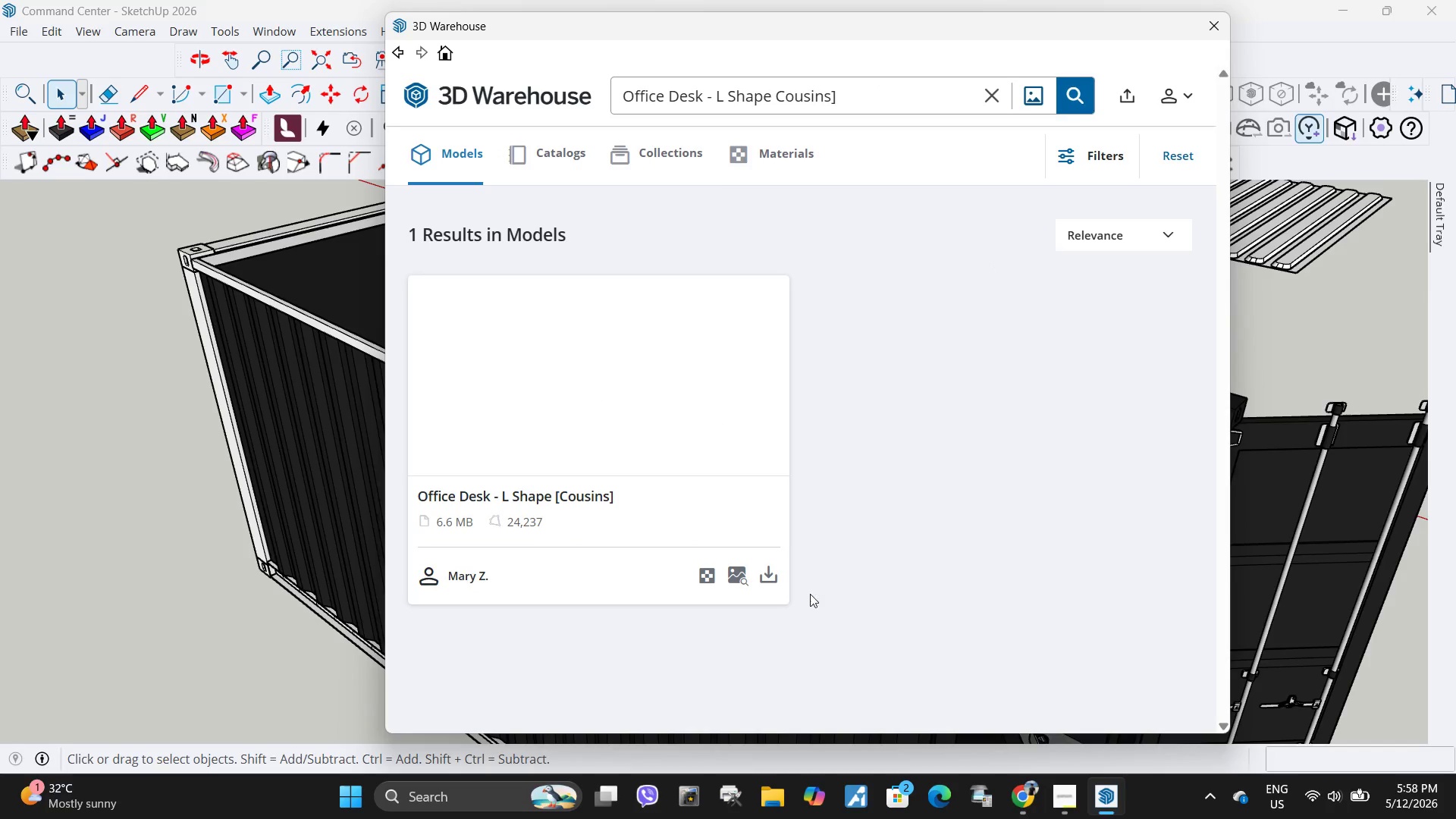 
left_click([770, 577])
 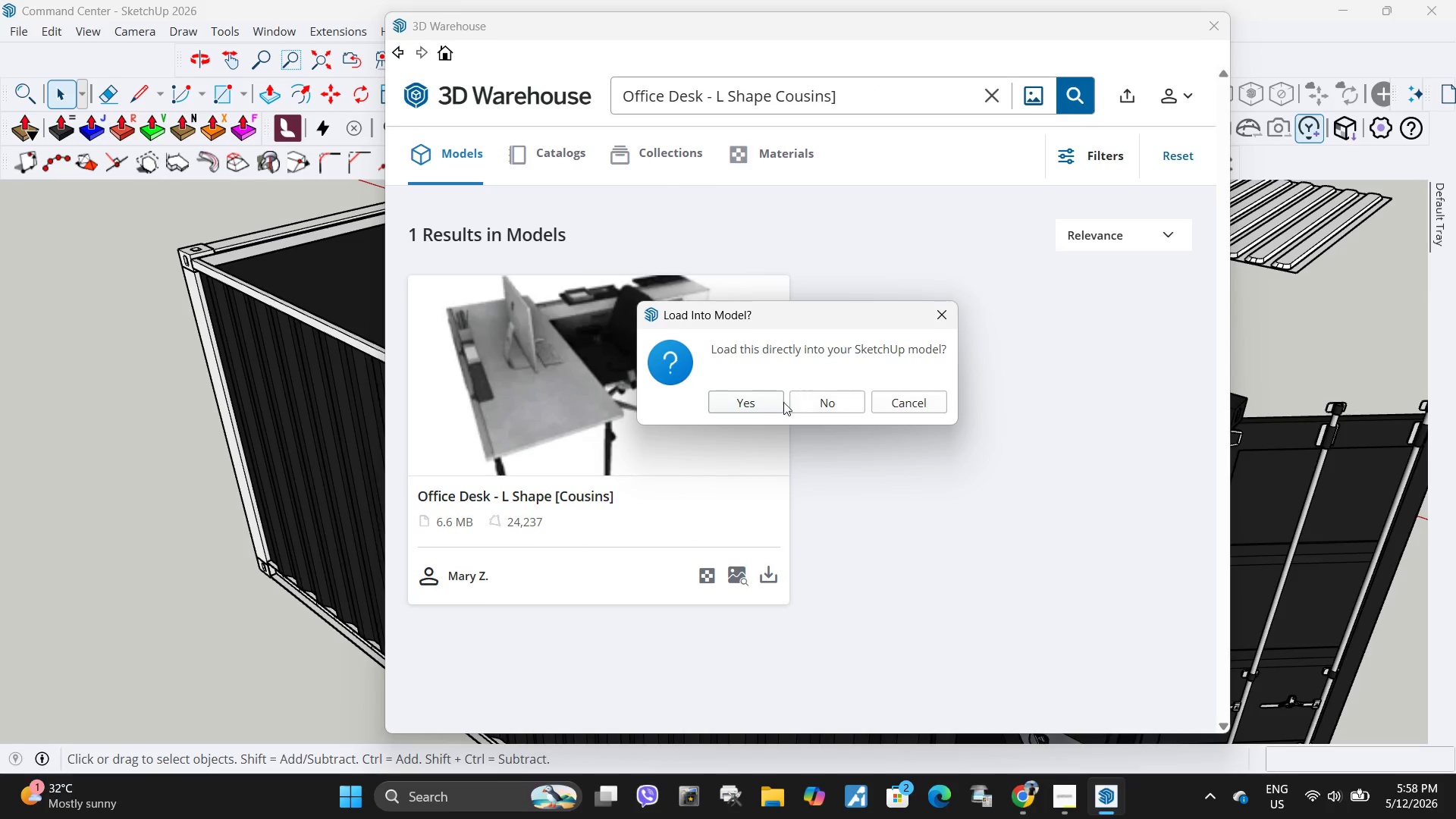 
left_click([755, 404])
 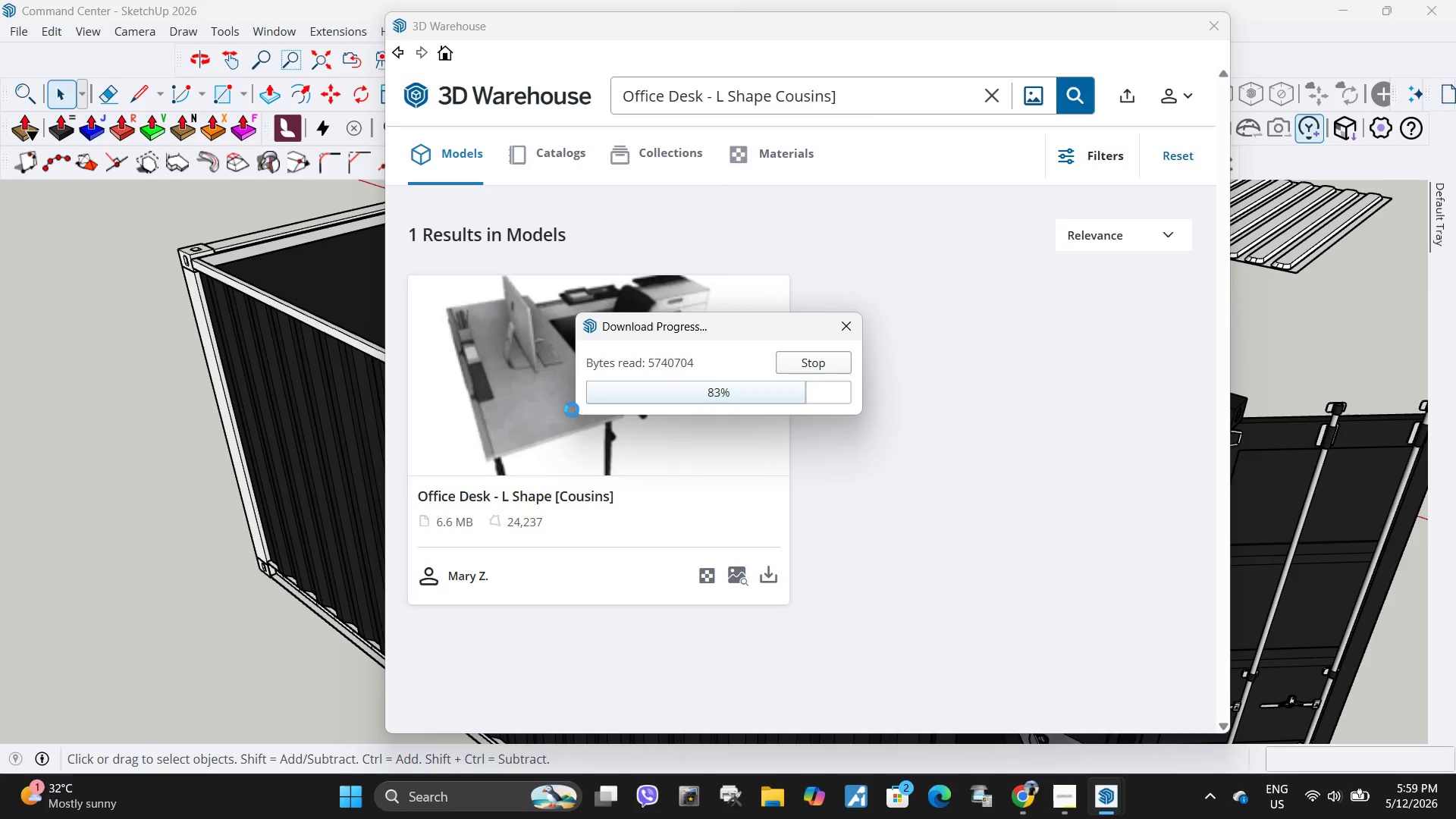 
wait(31.3)
 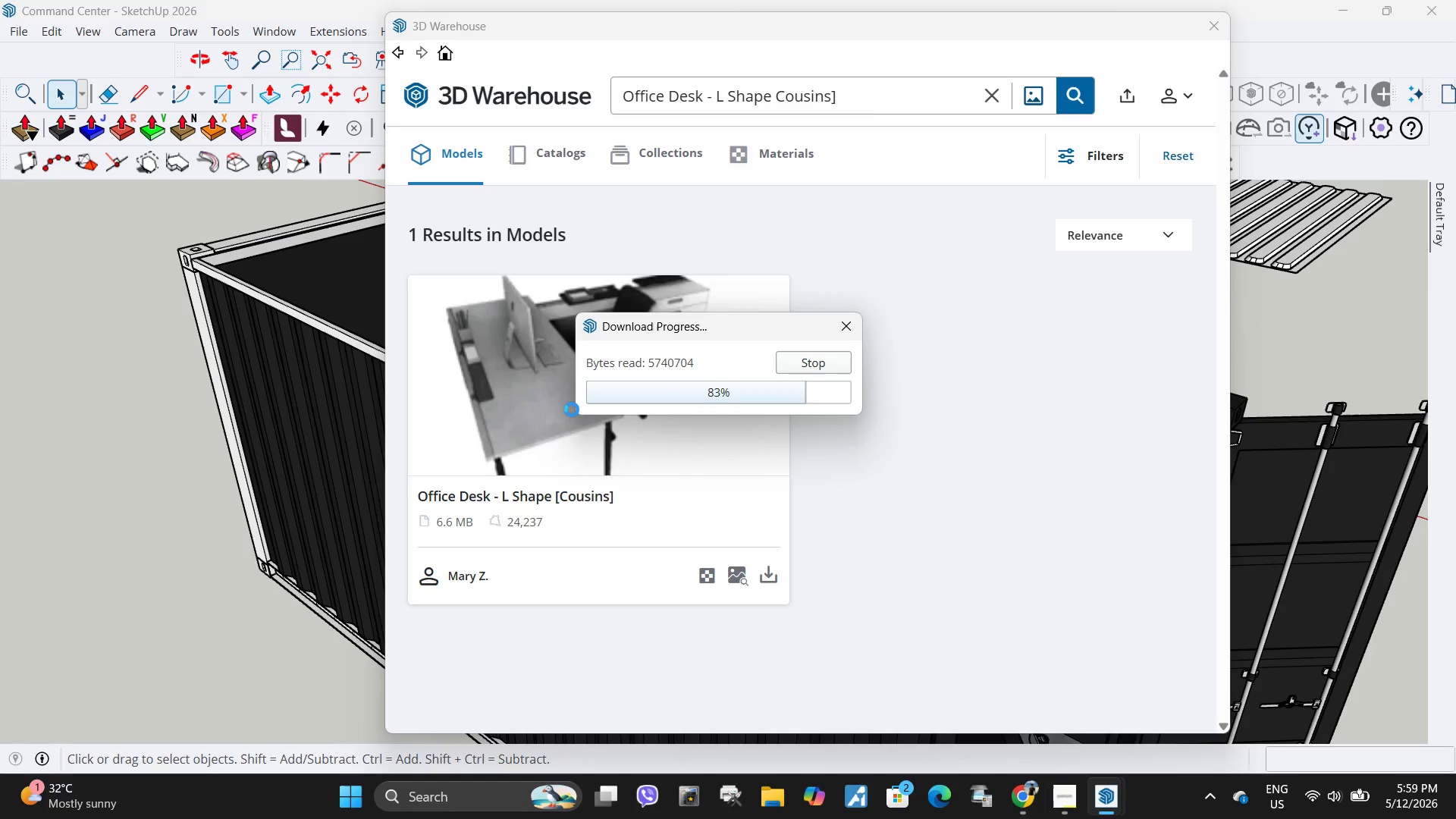 
scroll: coordinate [749, 435], scroll_direction: down, amount: 13.0
 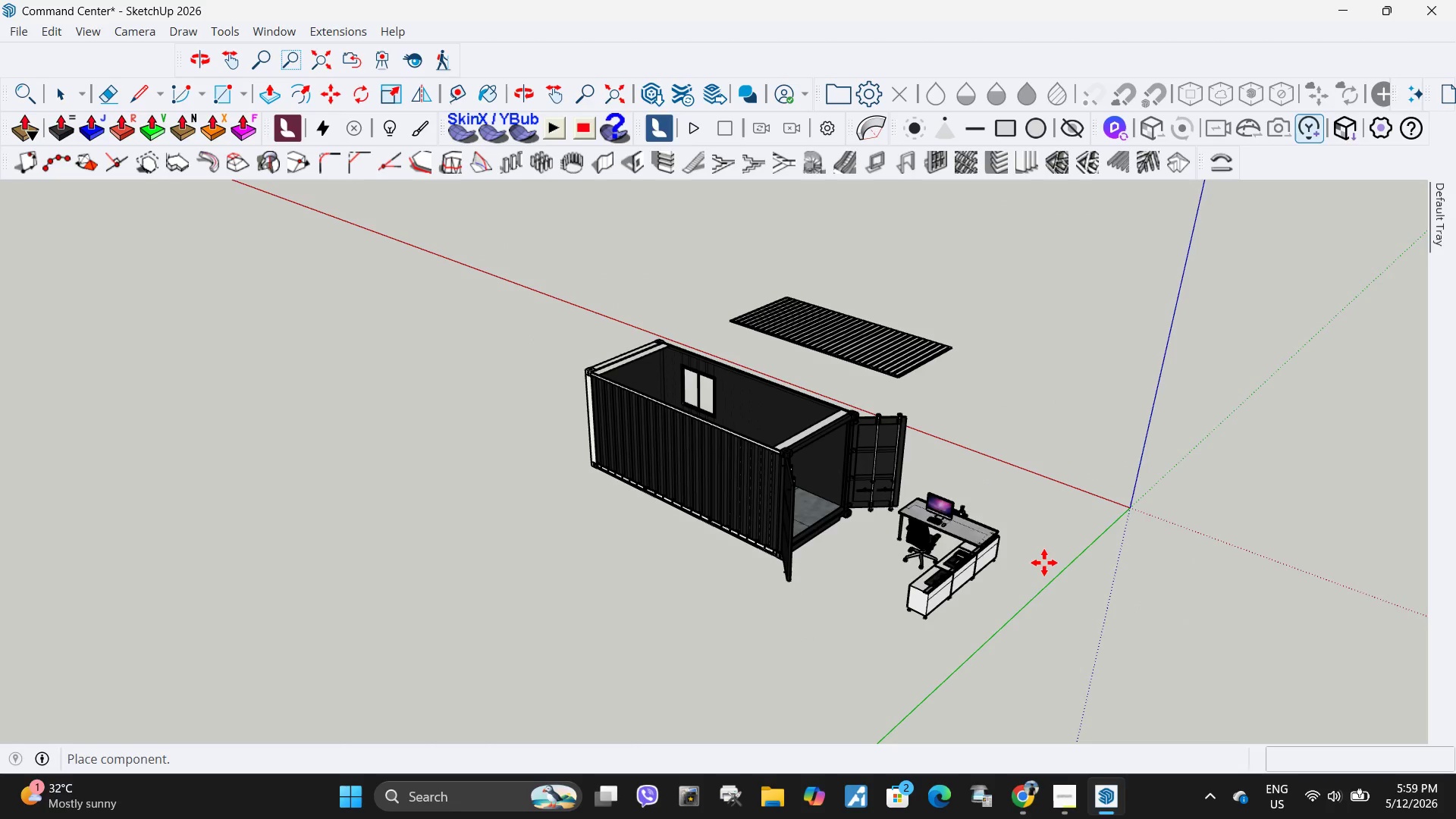 
left_click_drag(start_coordinate=[1045, 563], to_coordinate=[1050, 563])
 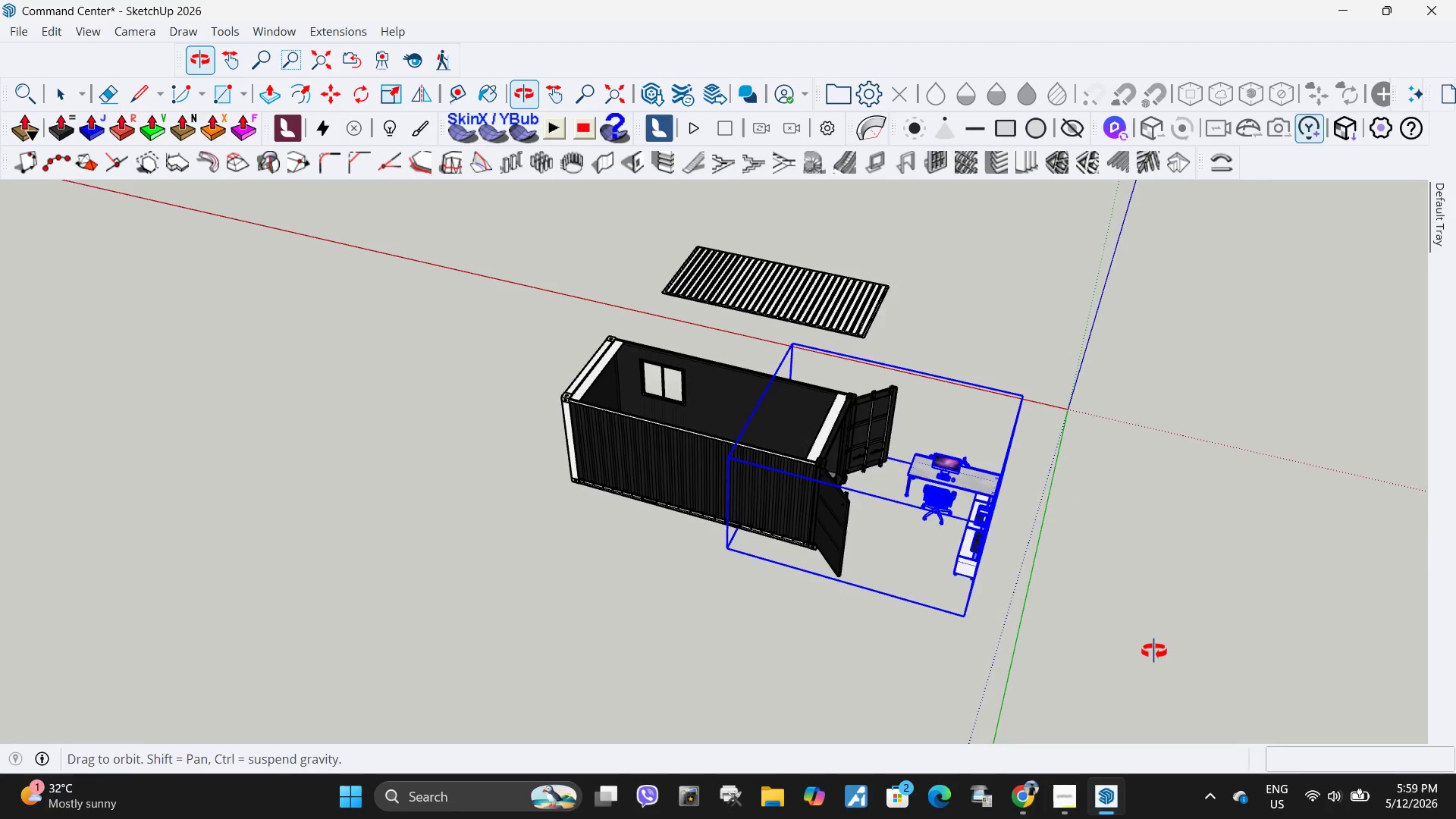 
key(Q)
 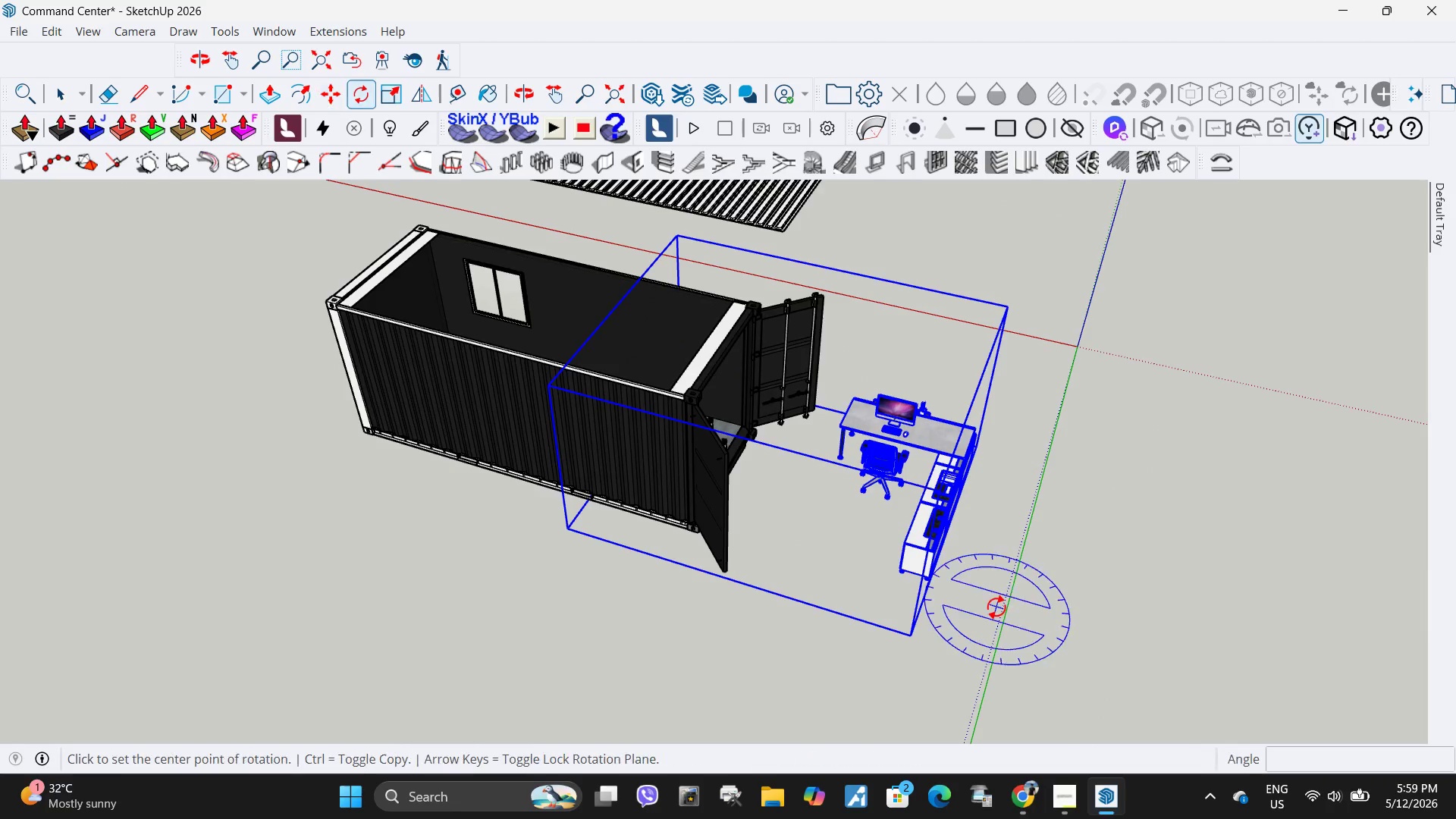 
scroll: coordinate [1058, 590], scroll_direction: up, amount: 5.0
 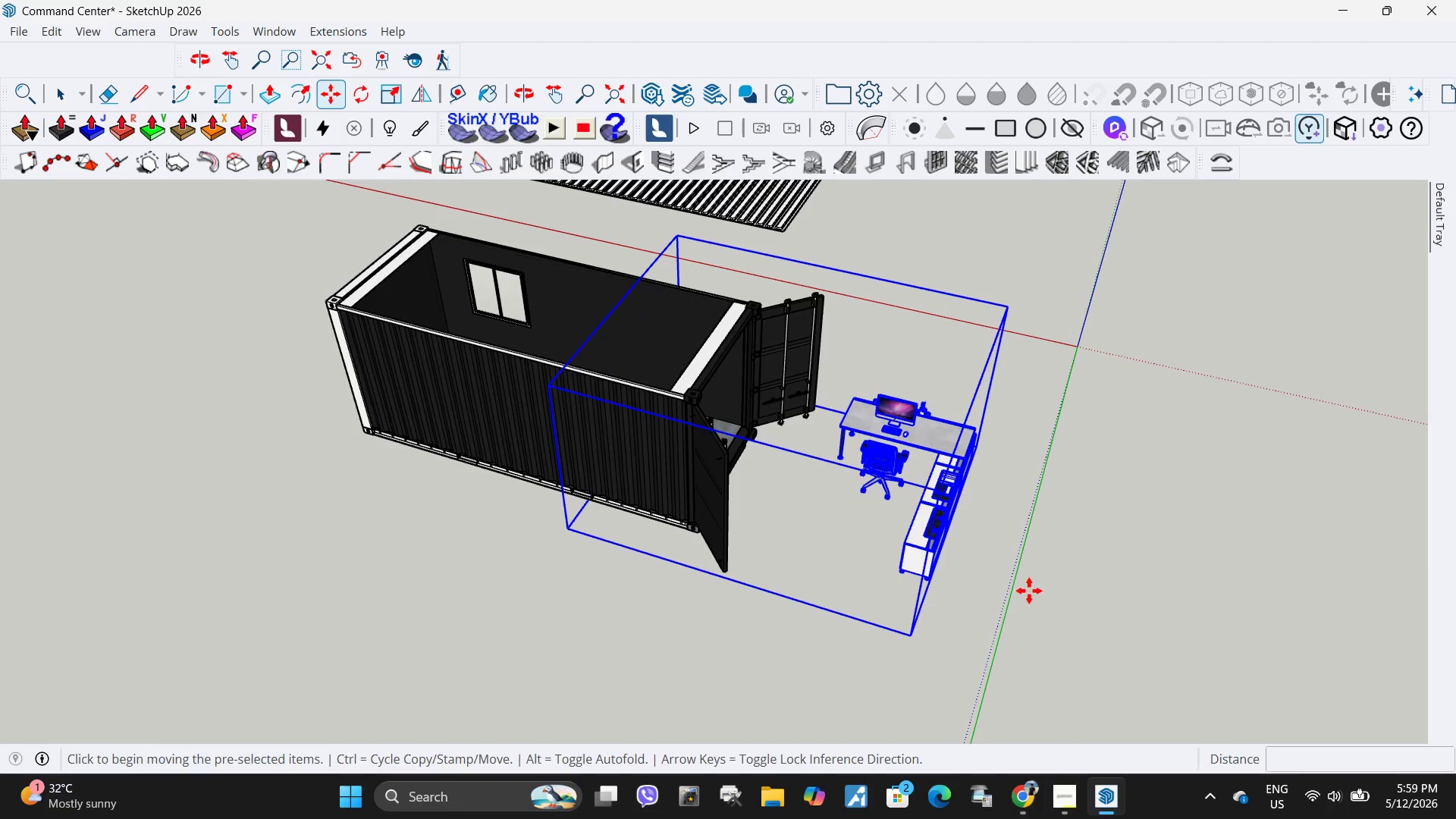 
left_click([996, 607])
 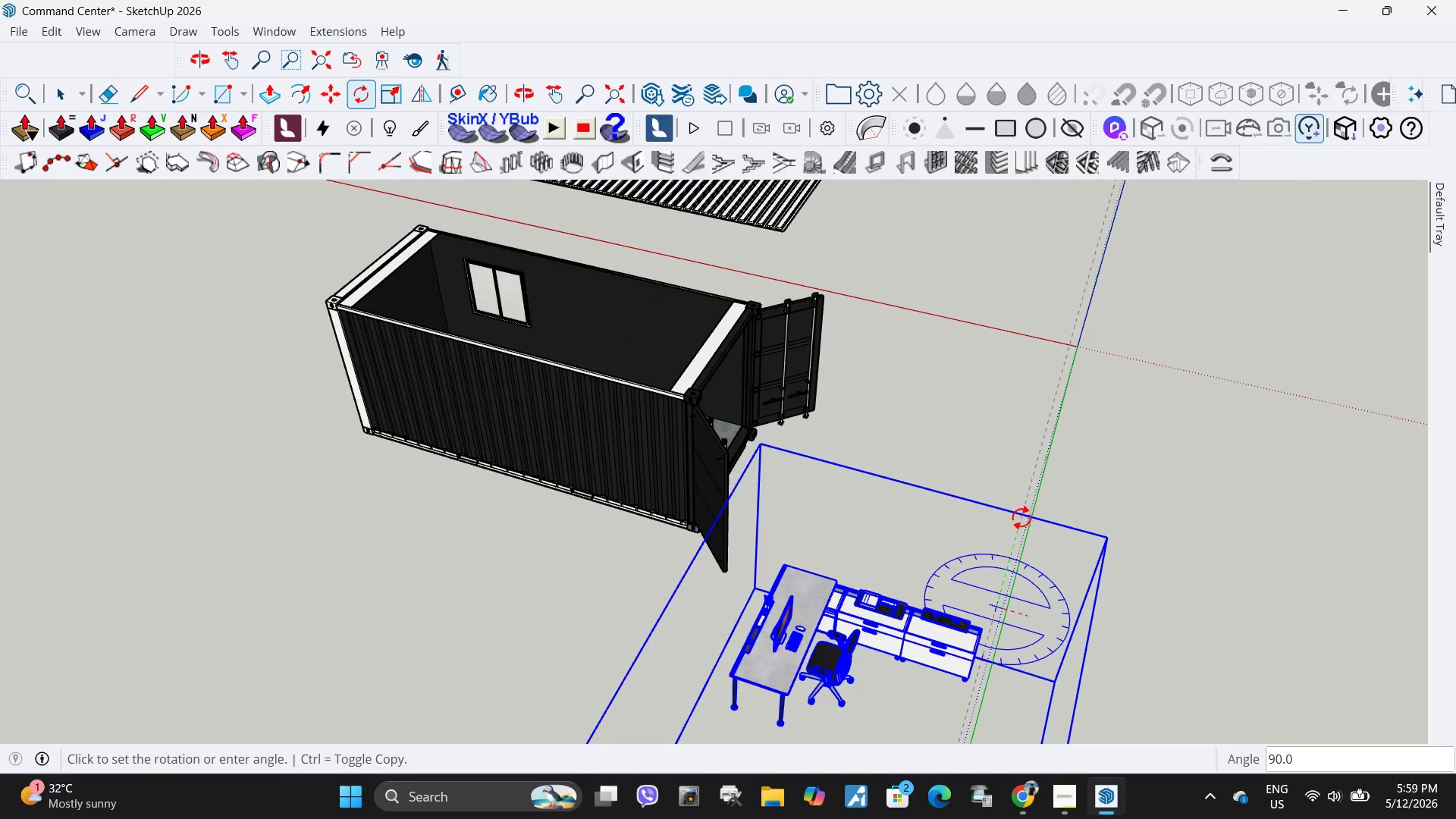 
left_click([1017, 516])
 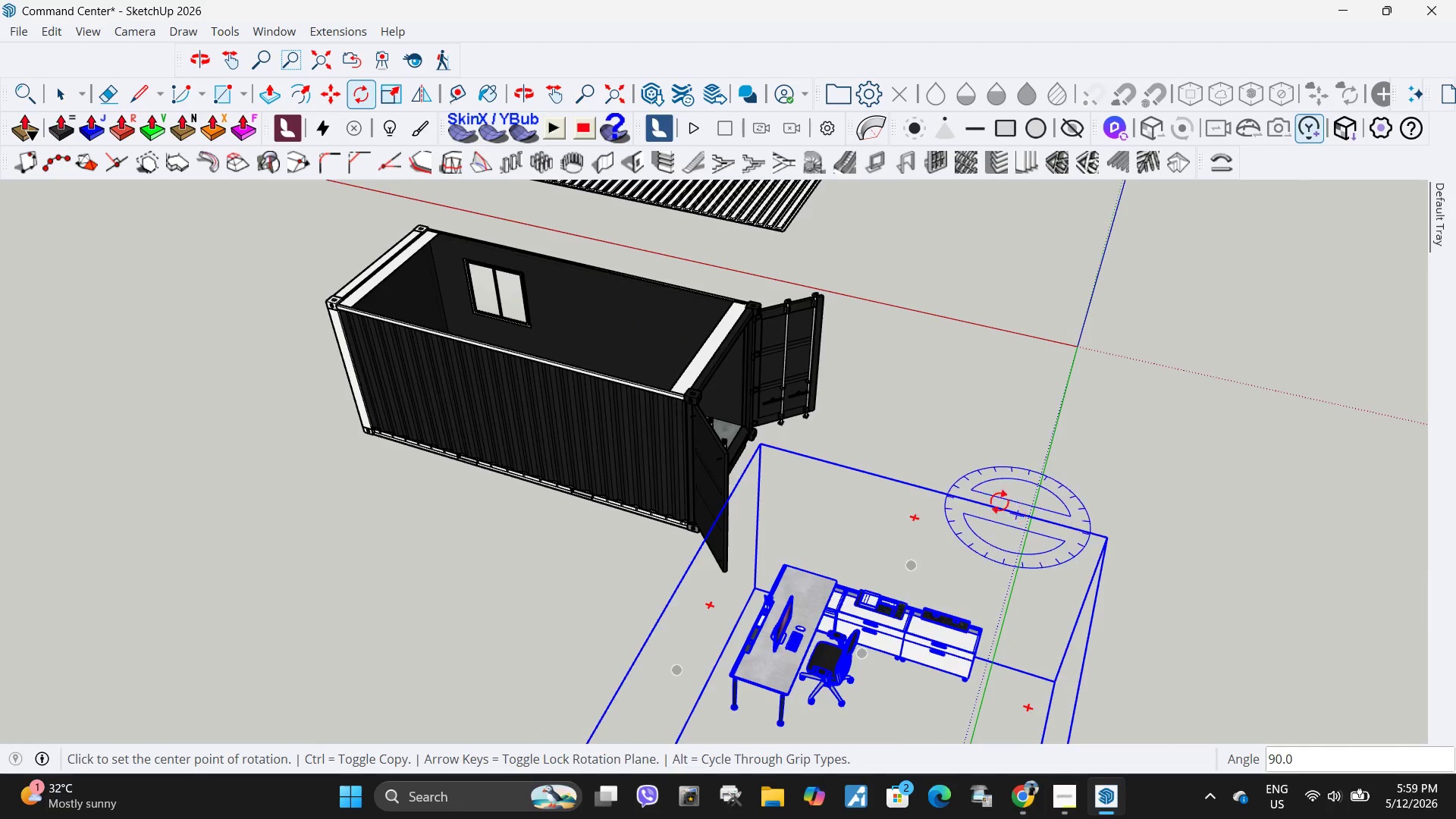 
scroll: coordinate [662, 638], scroll_direction: none, amount: 0.0
 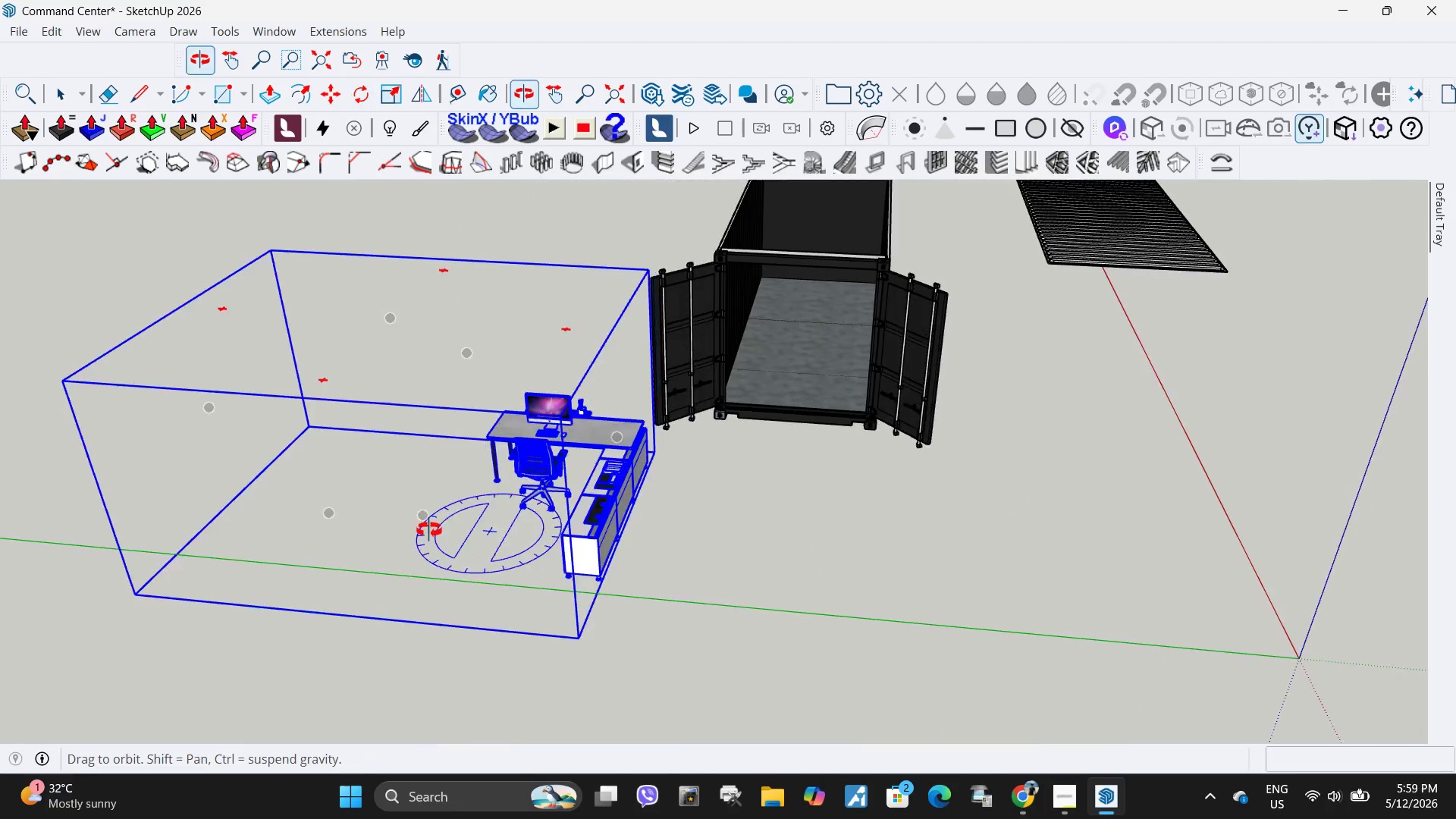 
scroll: coordinate [480, 483], scroll_direction: up, amount: 5.0
 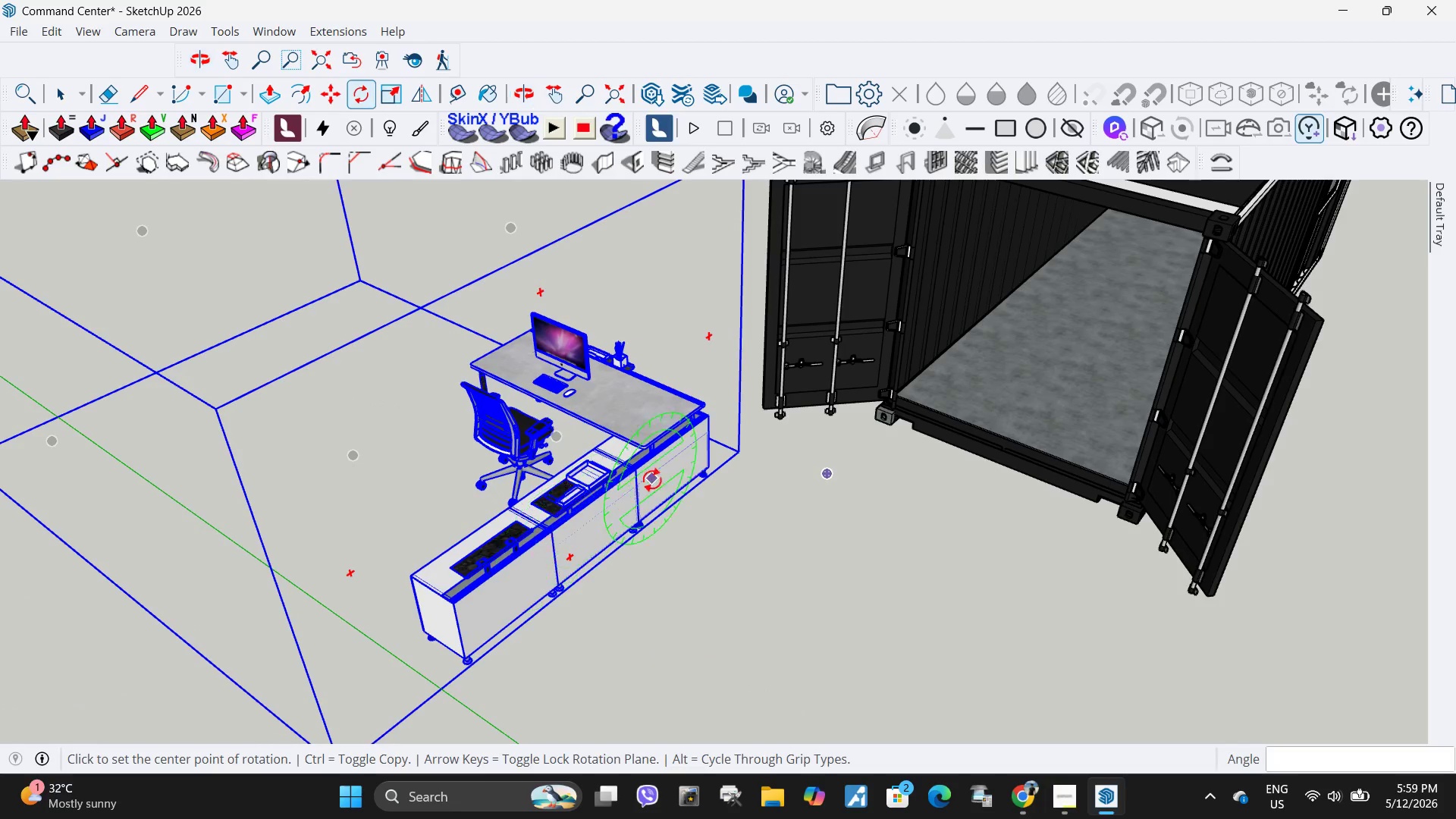 
key(Space)
 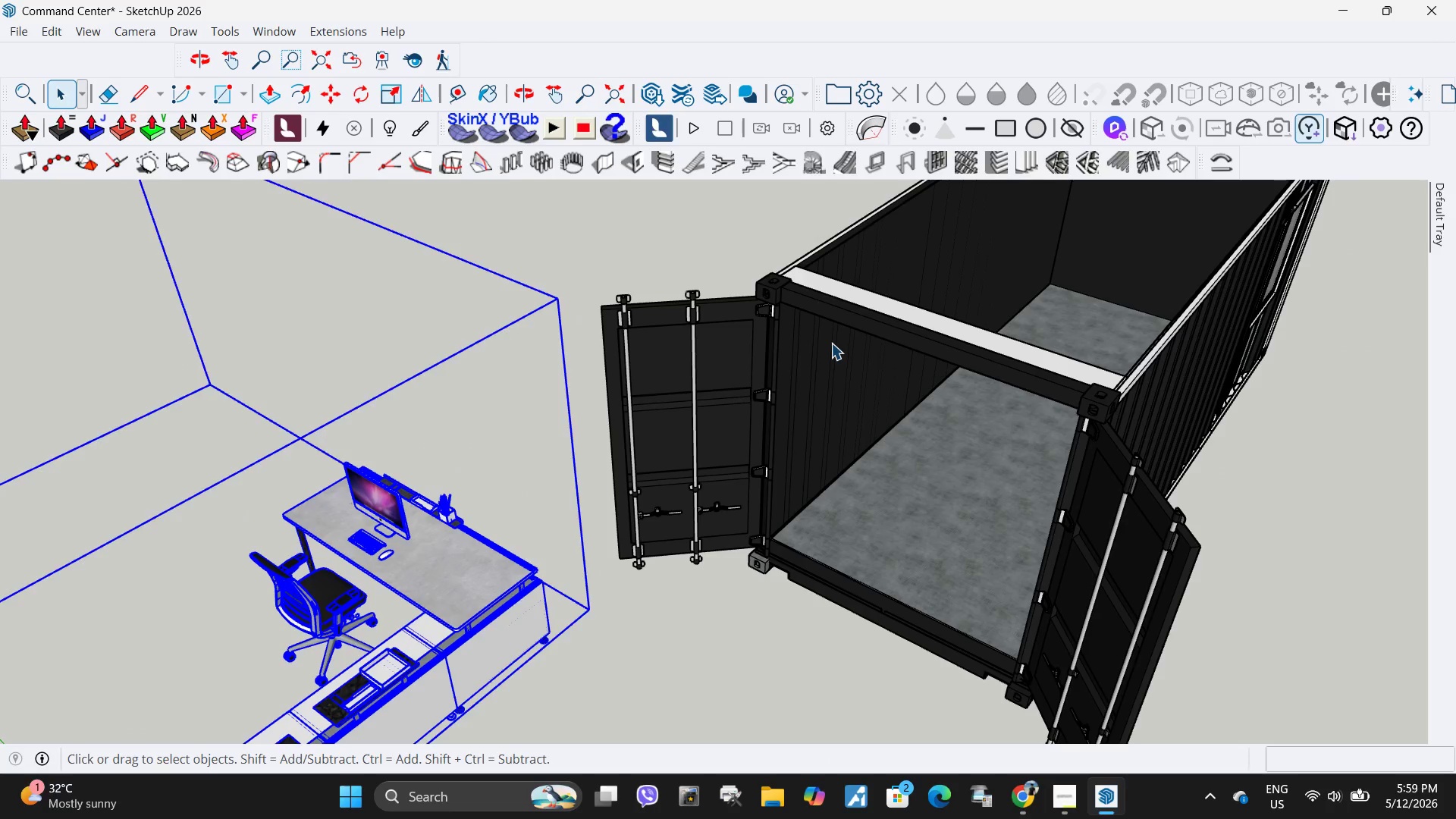 
double_click([831, 343])
 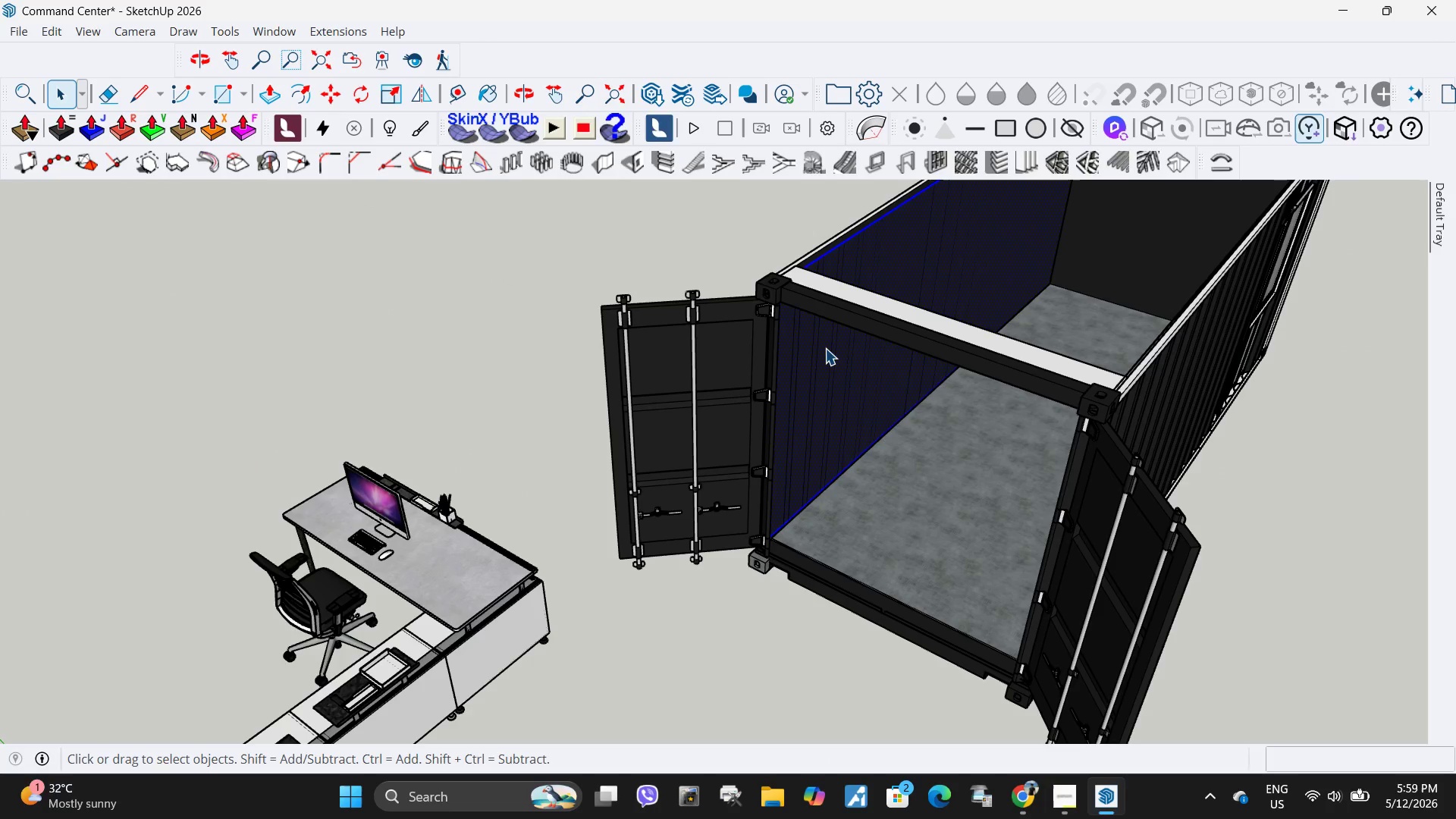 
scroll: coordinate [840, 325], scroll_direction: up, amount: 1.0
 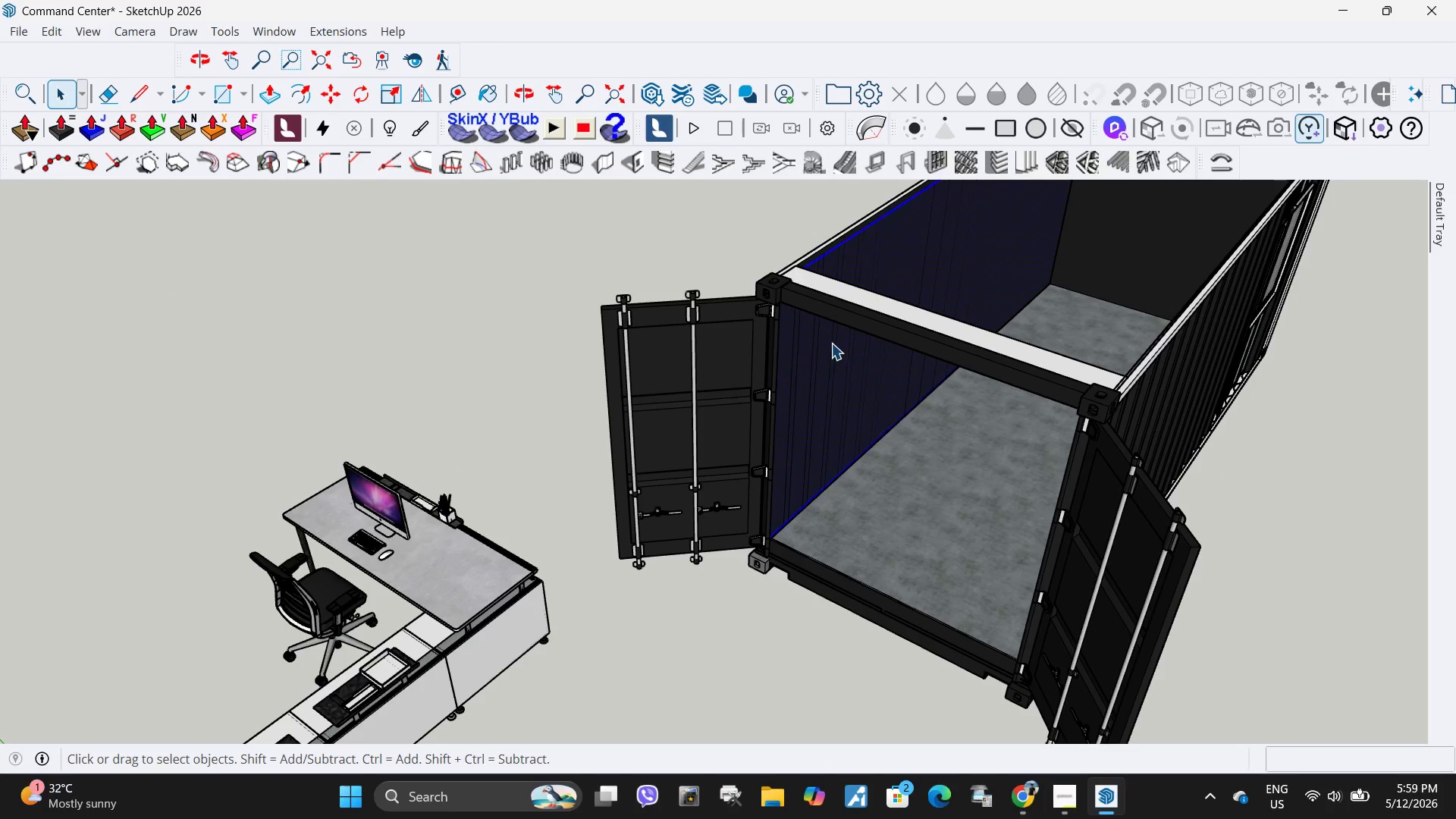 
triple_click([825, 348])
 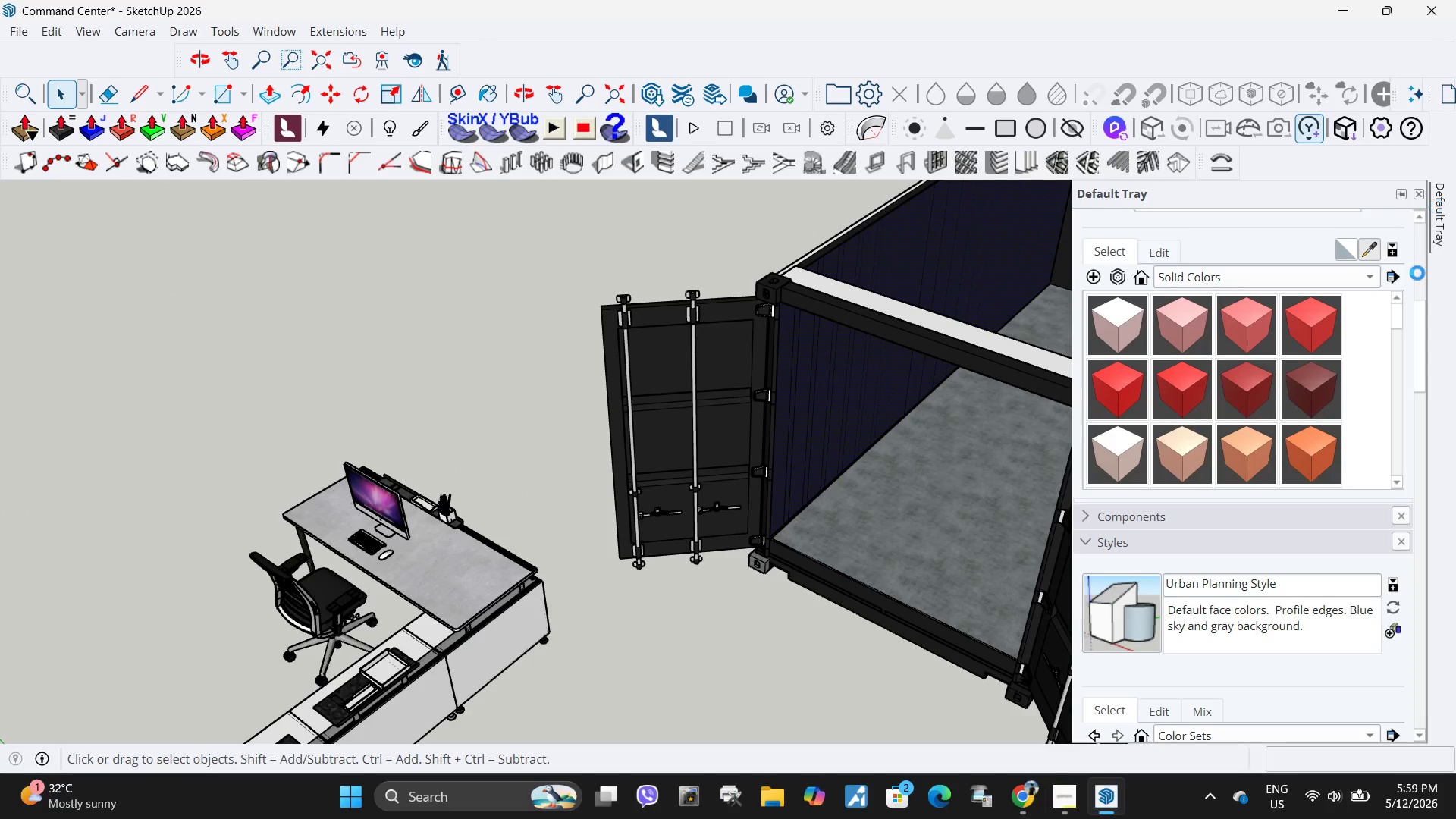 
scroll: coordinate [1309, 374], scroll_direction: down, amount: 24.0
 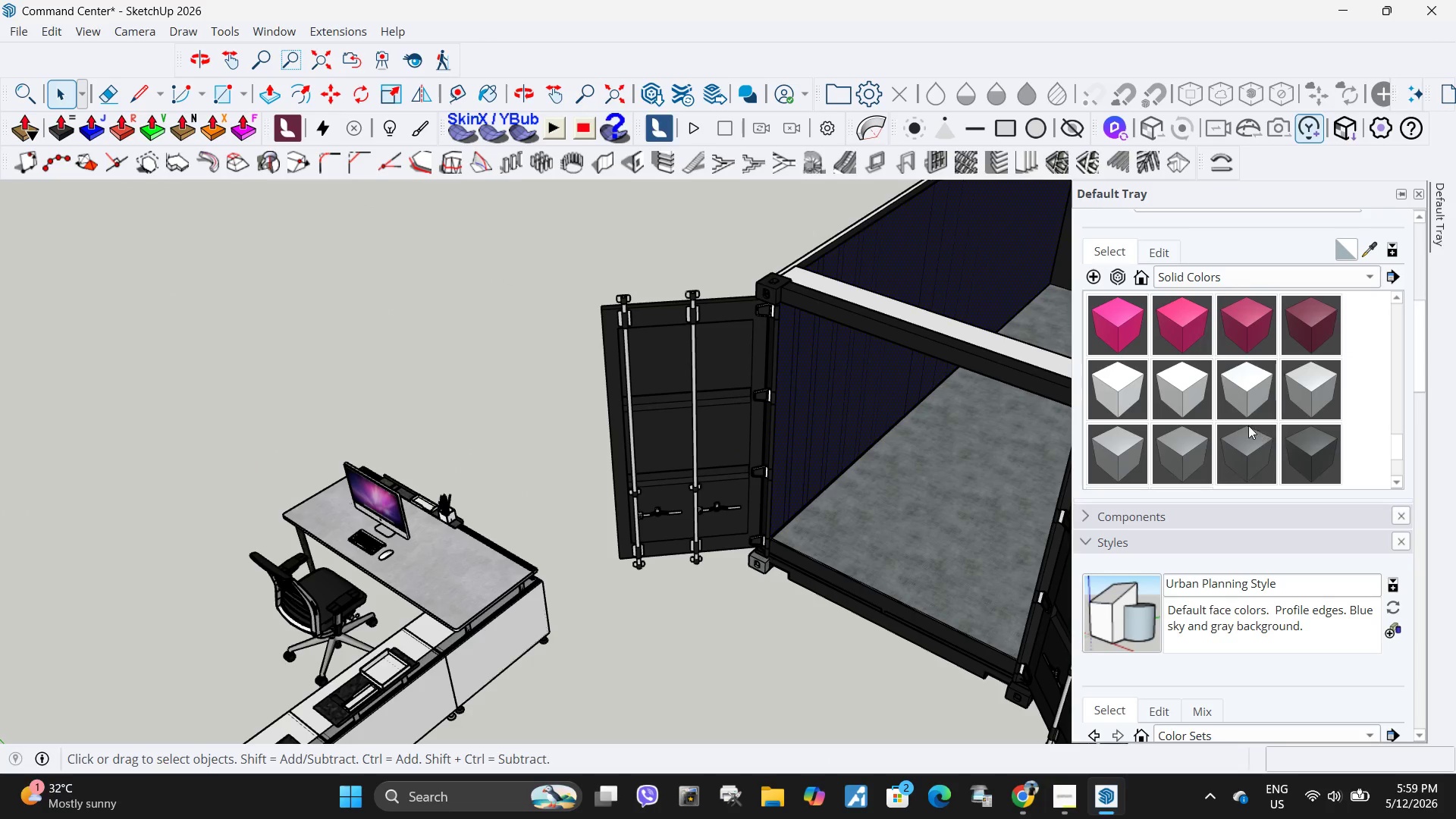 
left_click([1254, 396])
 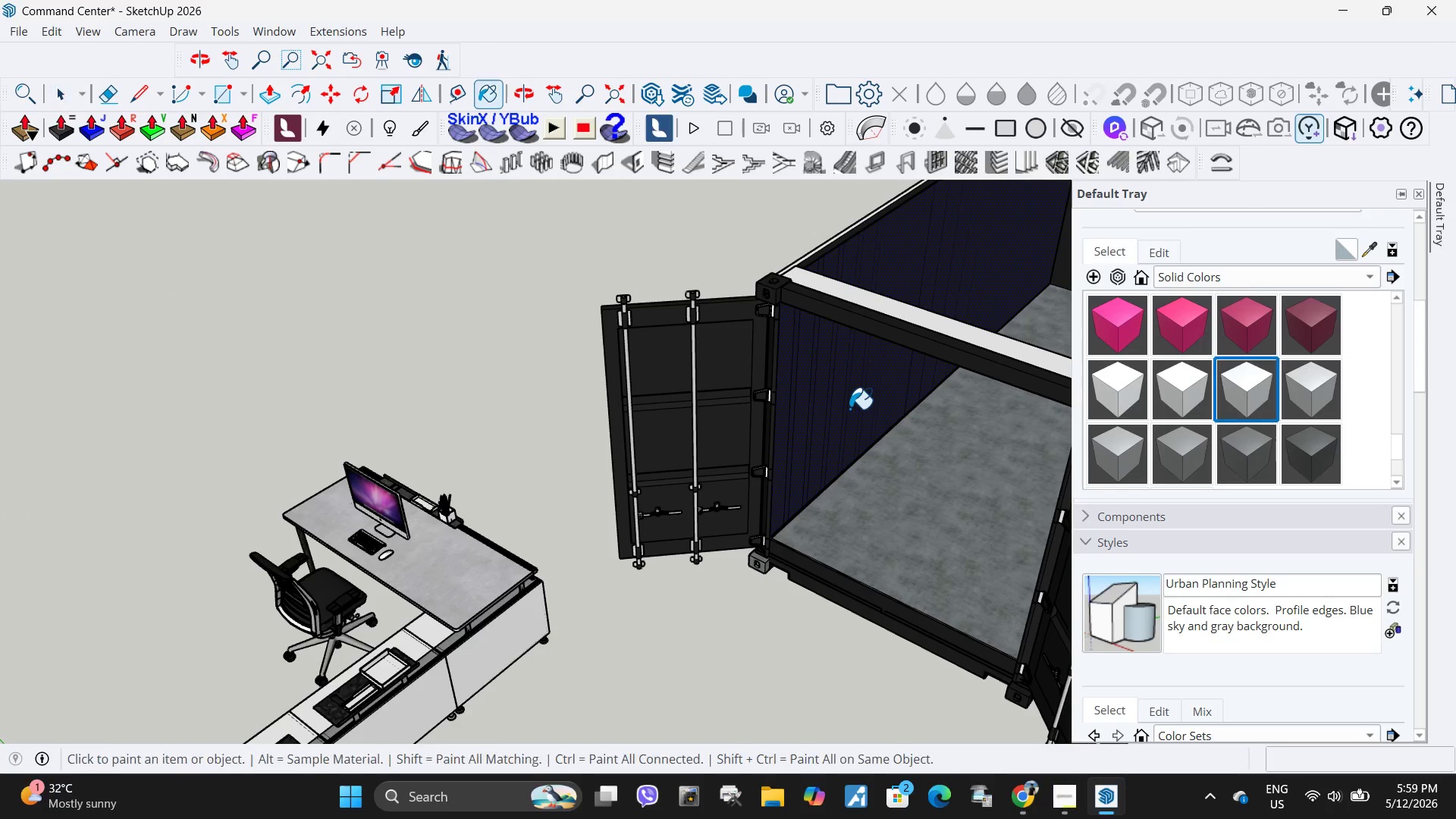 
left_click([840, 405])
 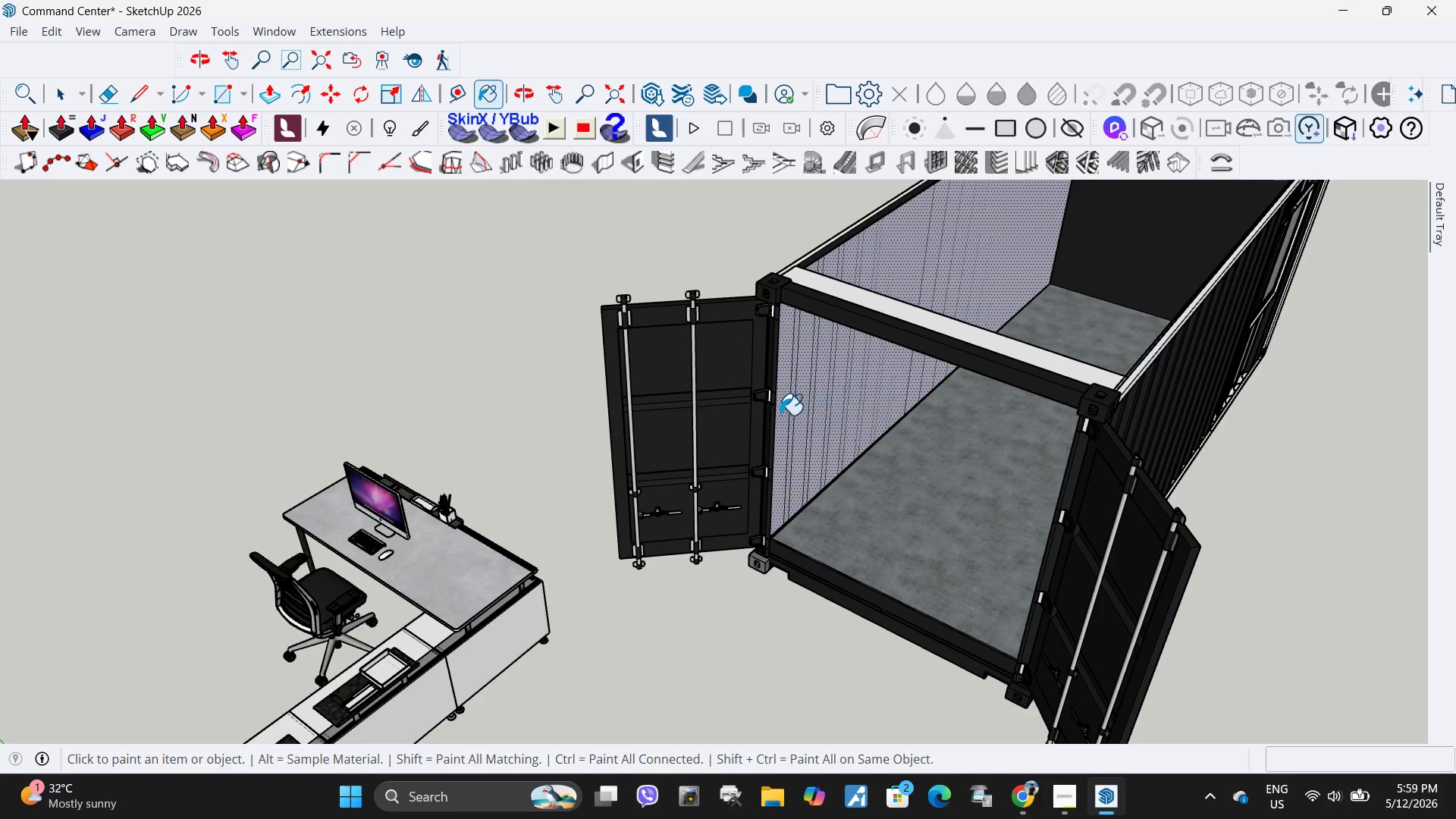 
scroll: coordinate [359, 562], scroll_direction: down, amount: 6.0
 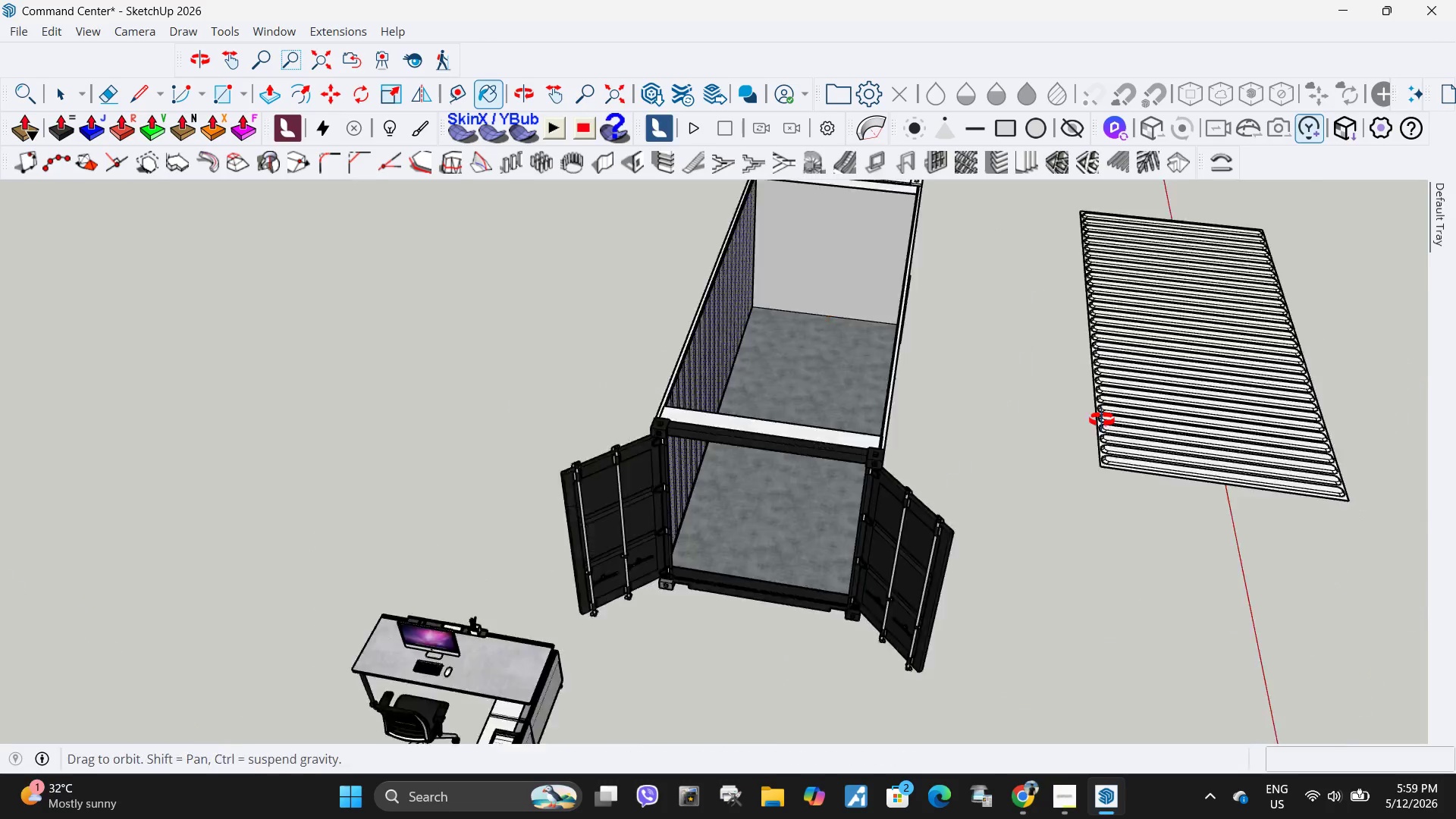 
scroll: coordinate [692, 261], scroll_direction: up, amount: 4.0
 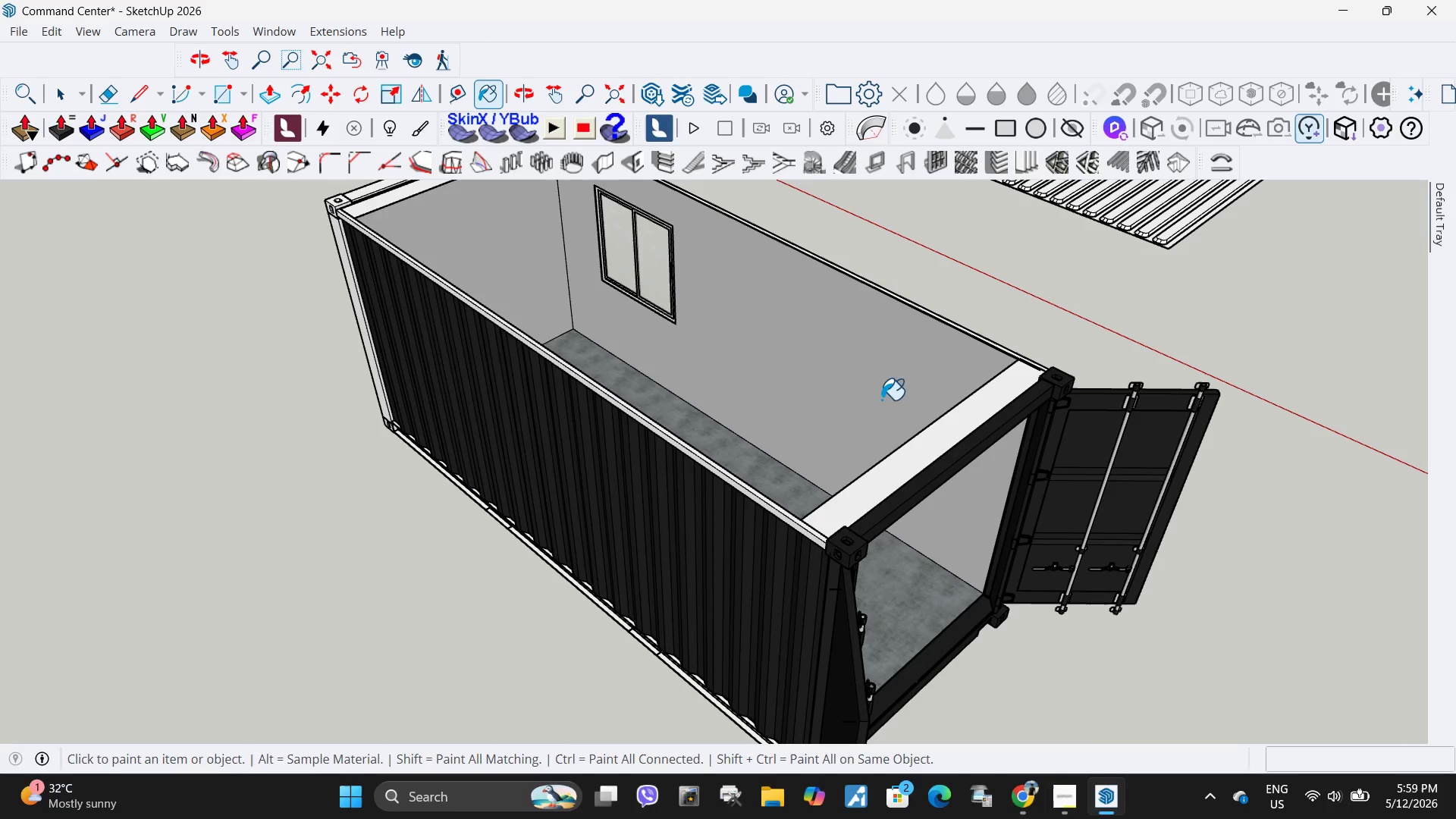 
scroll: coordinate [688, 396], scroll_direction: down, amount: 5.0
 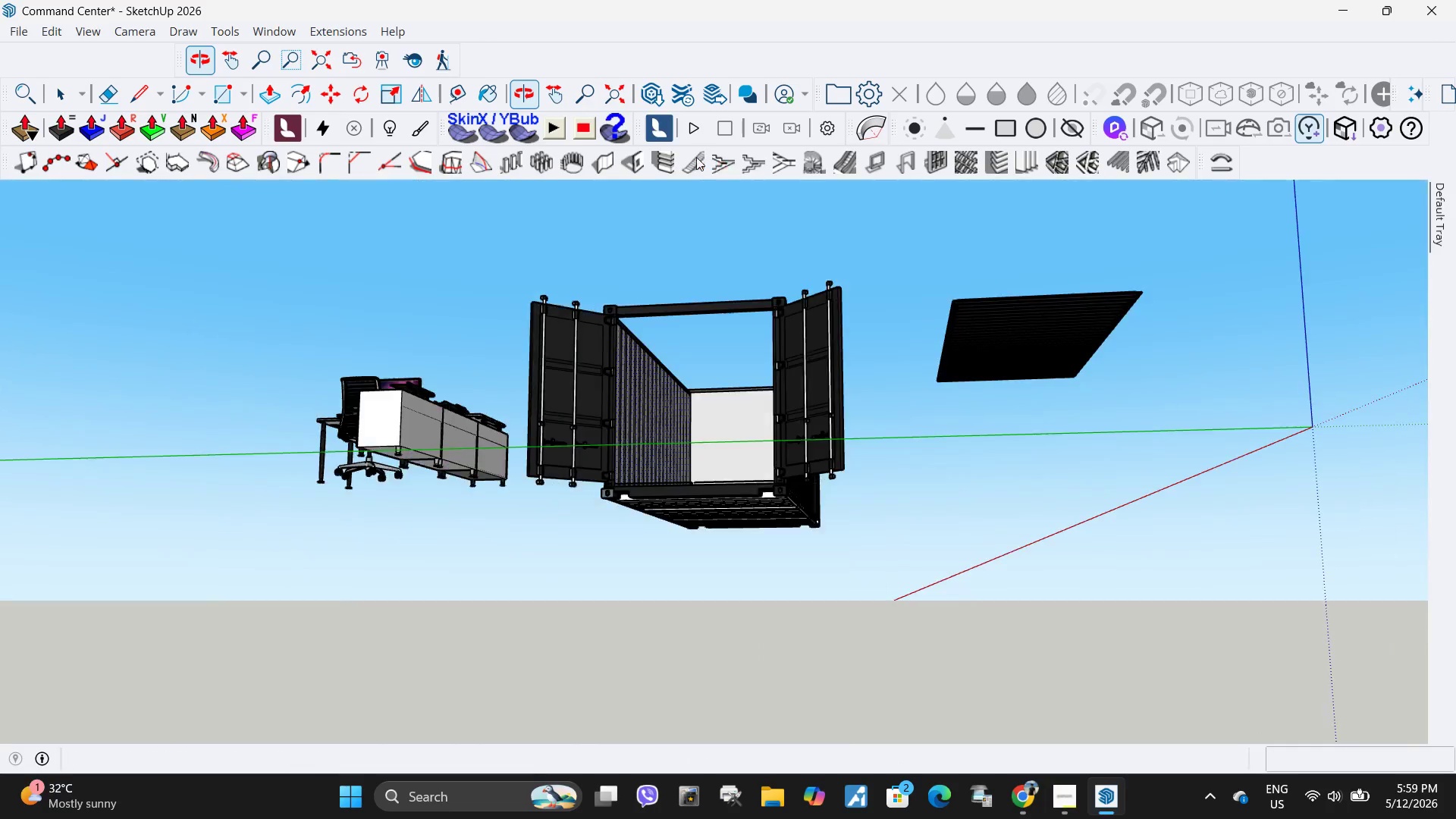 
left_click([1040, 381])
 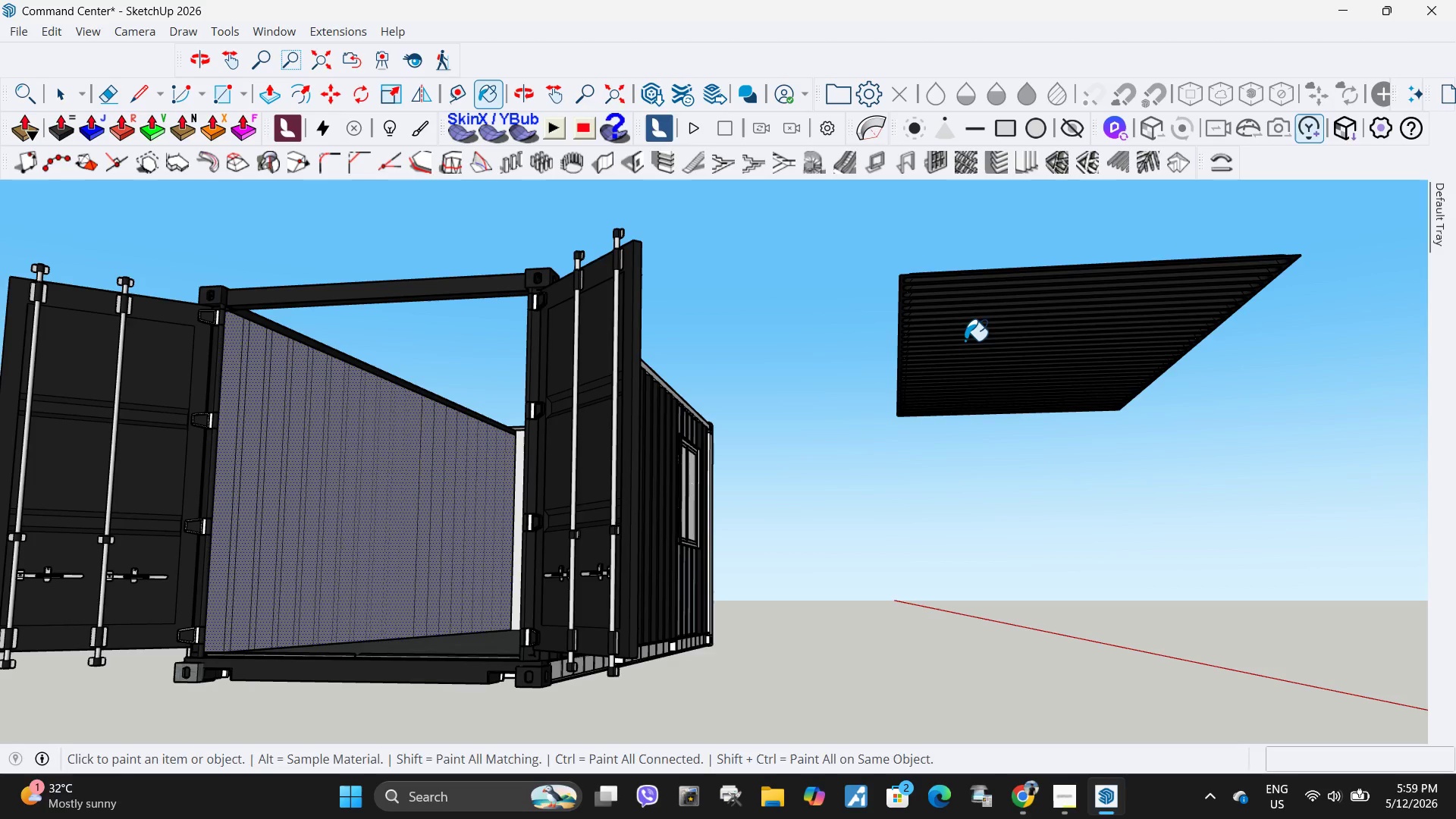 
scroll: coordinate [1040, 385], scroll_direction: up, amount: 8.0
 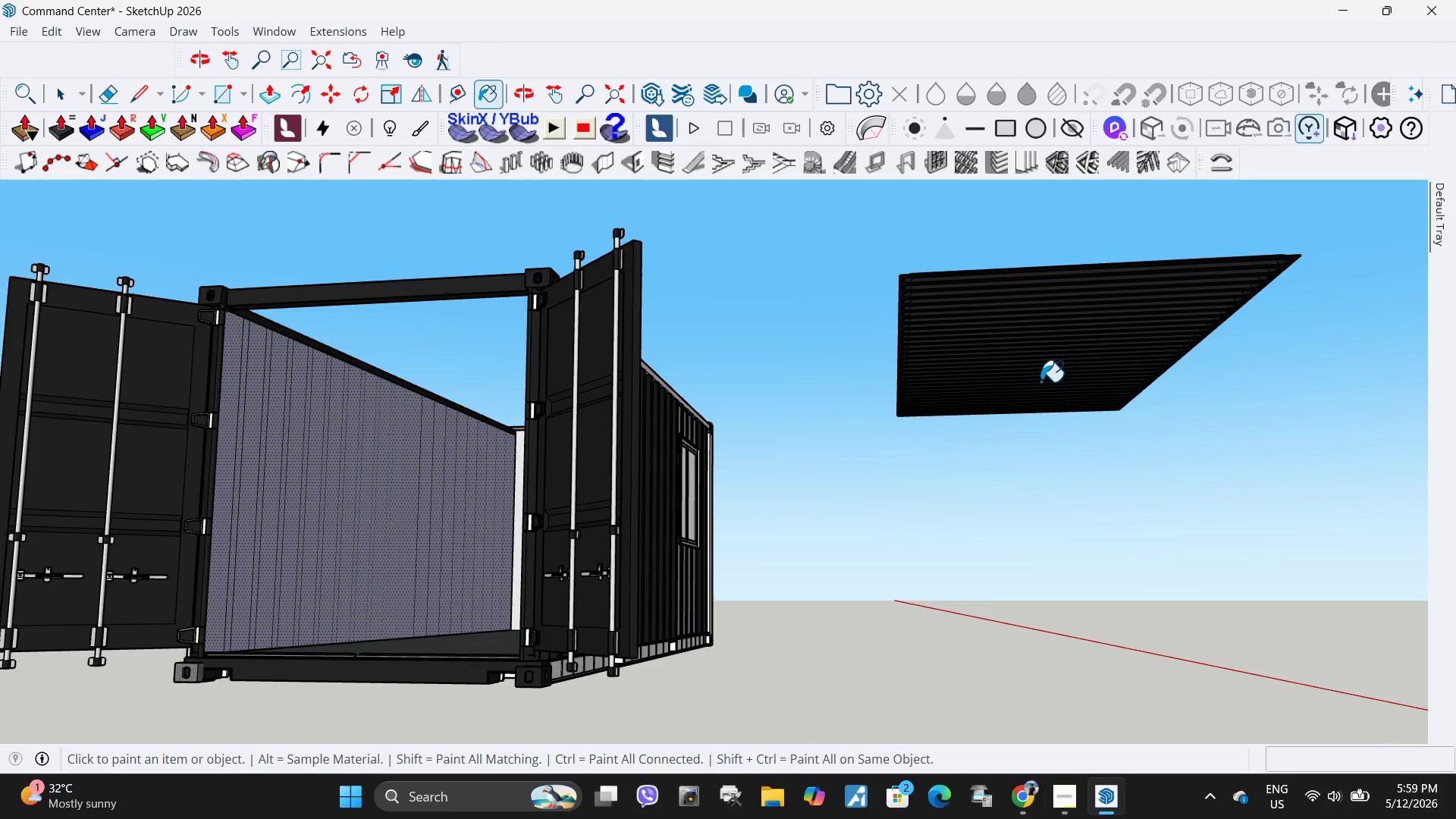 
key(Space)
 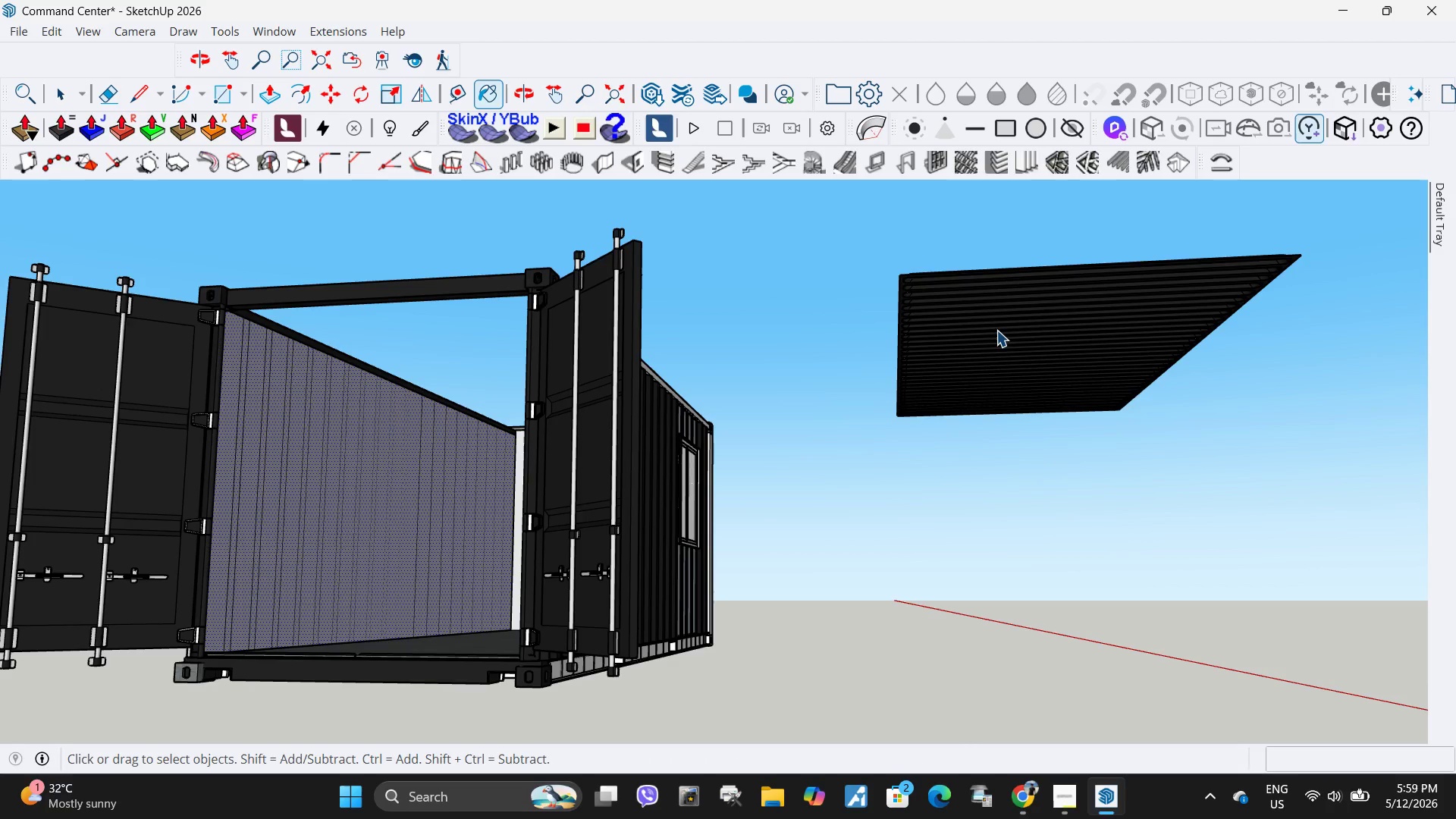 
left_click([997, 329])
 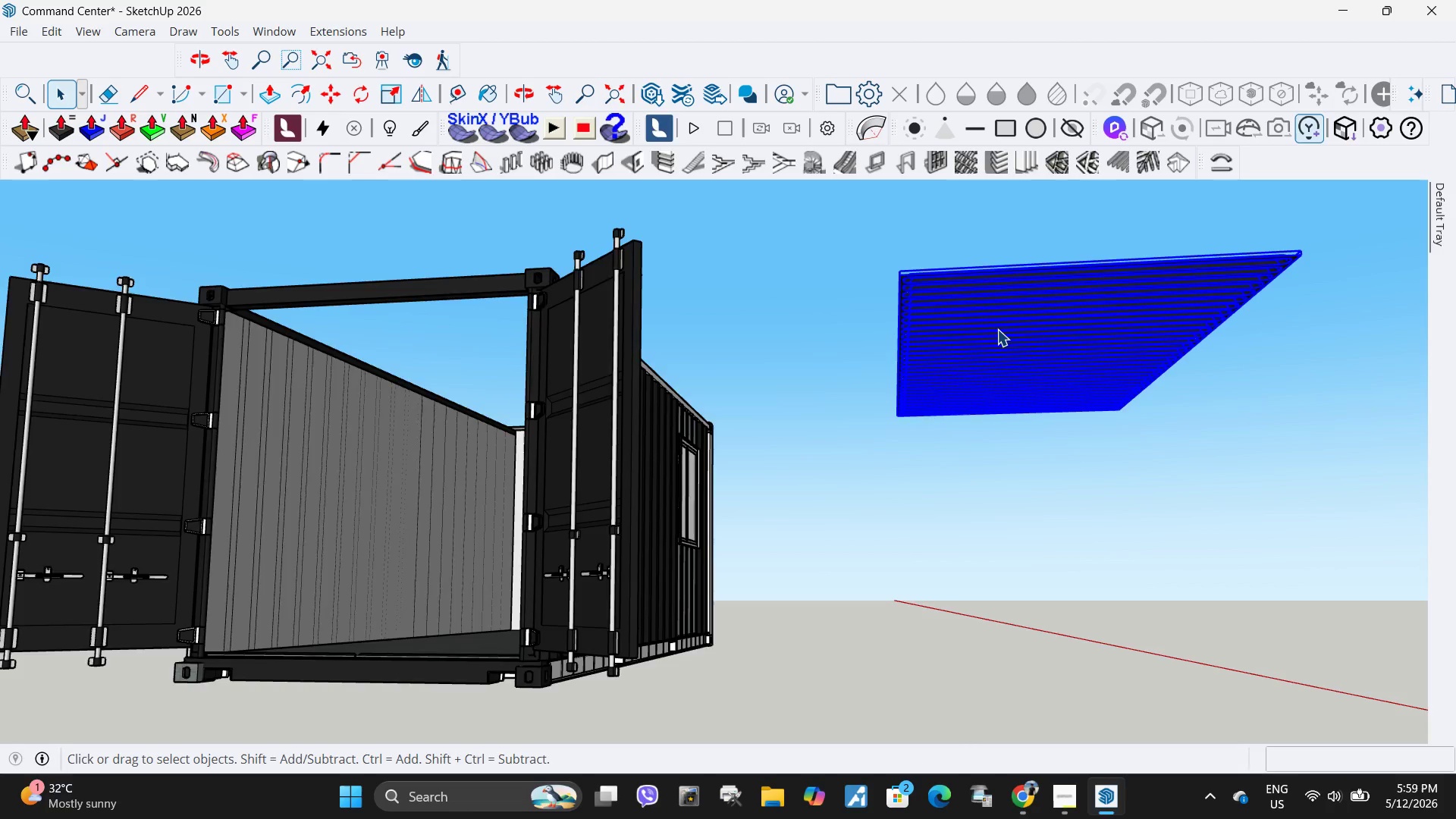 
double_click([997, 329])
 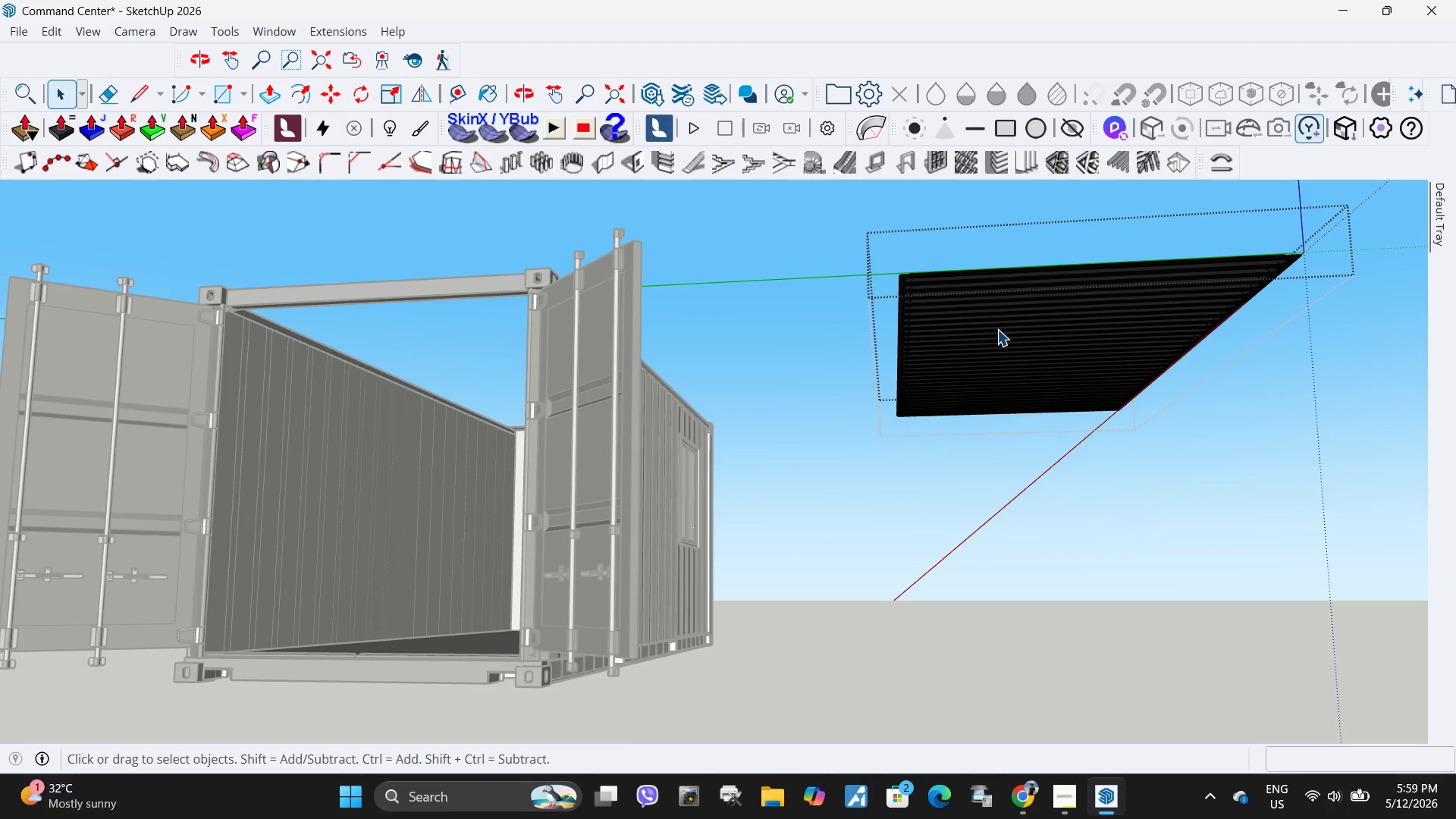 
triple_click([997, 329])
 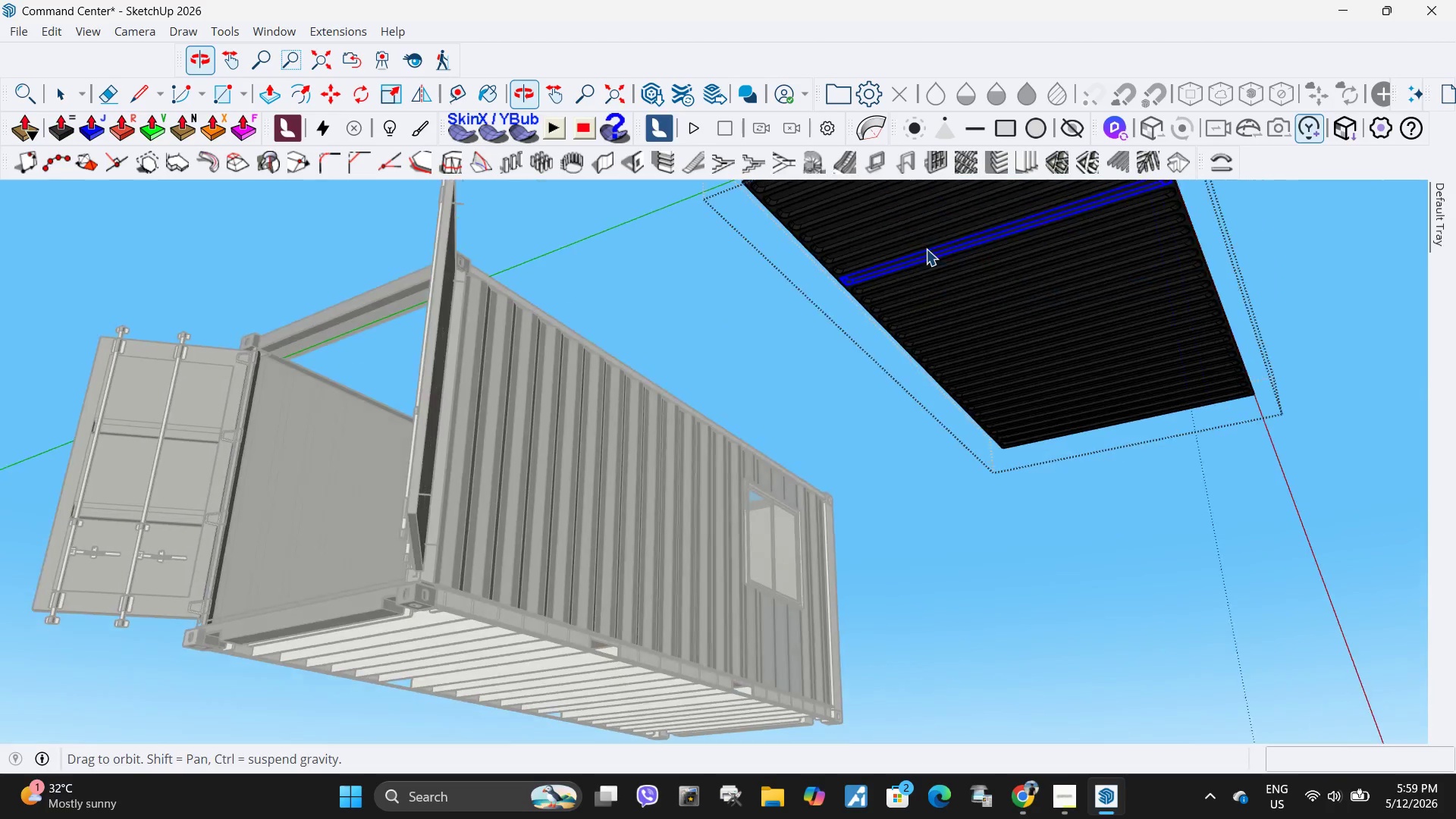 
left_click([911, 254])
 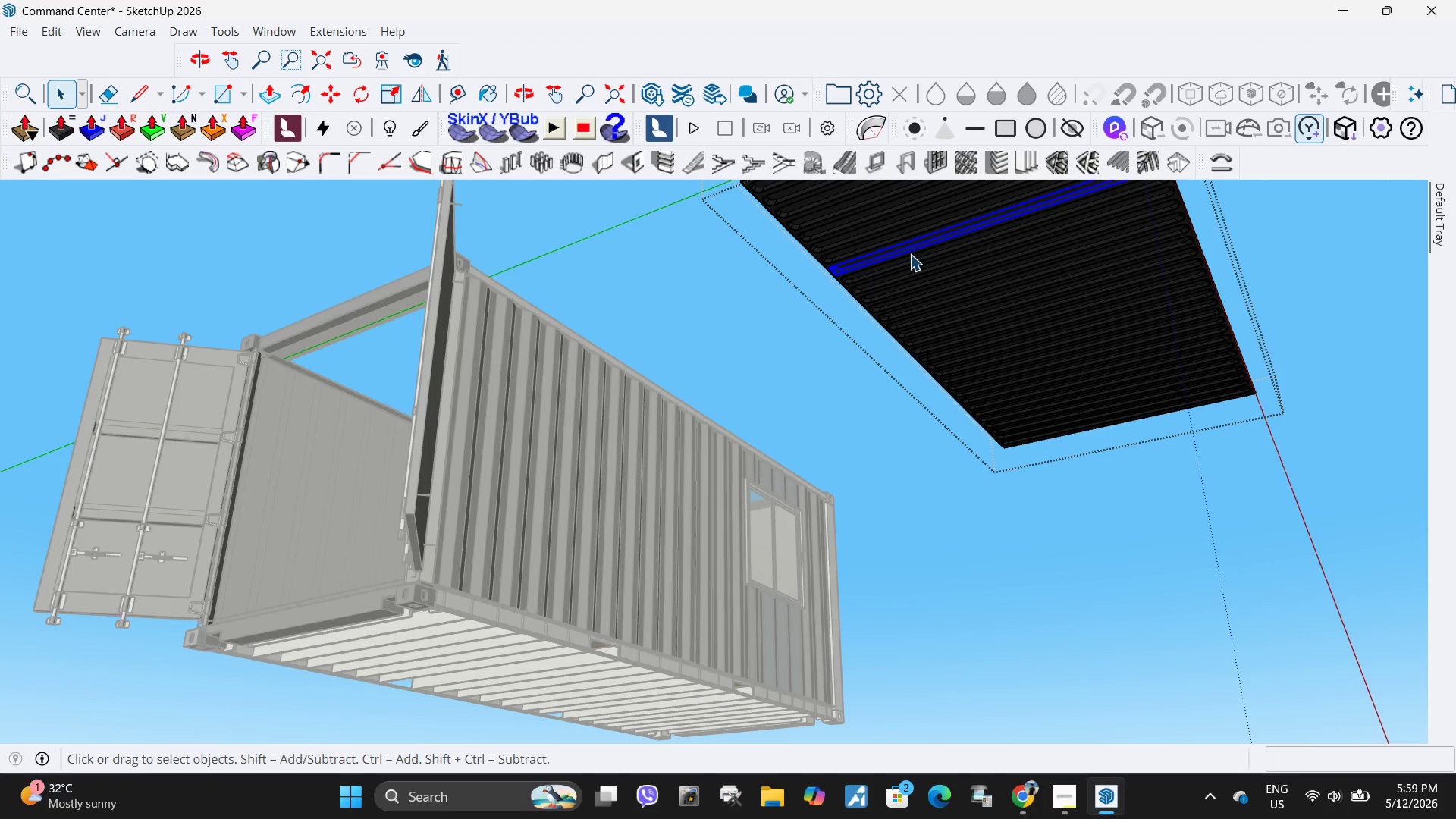 
left_click_drag(start_coordinate=[811, 207], to_coordinate=[1436, 592])
 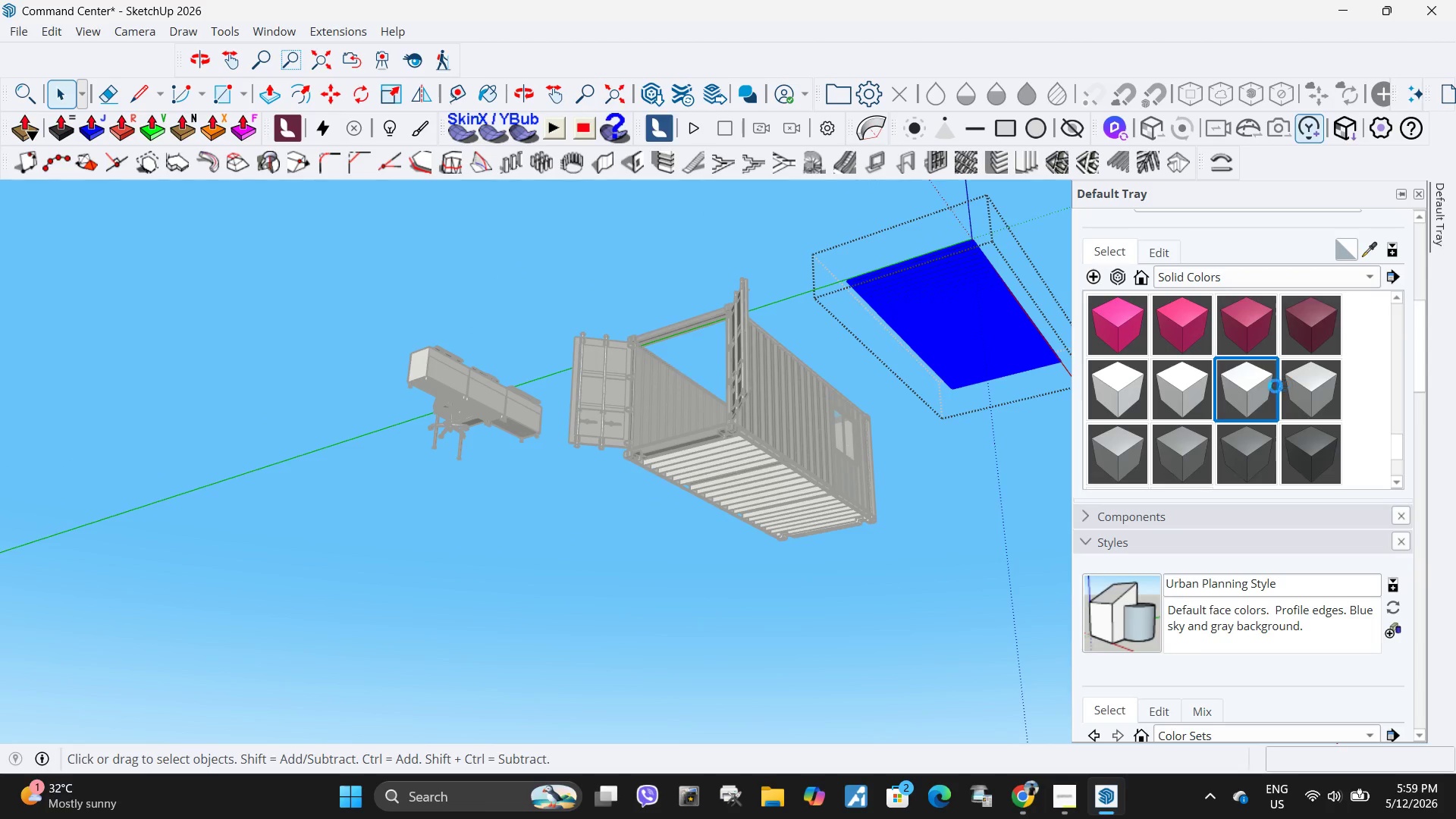 
scroll: coordinate [905, 365], scroll_direction: down, amount: 11.0
 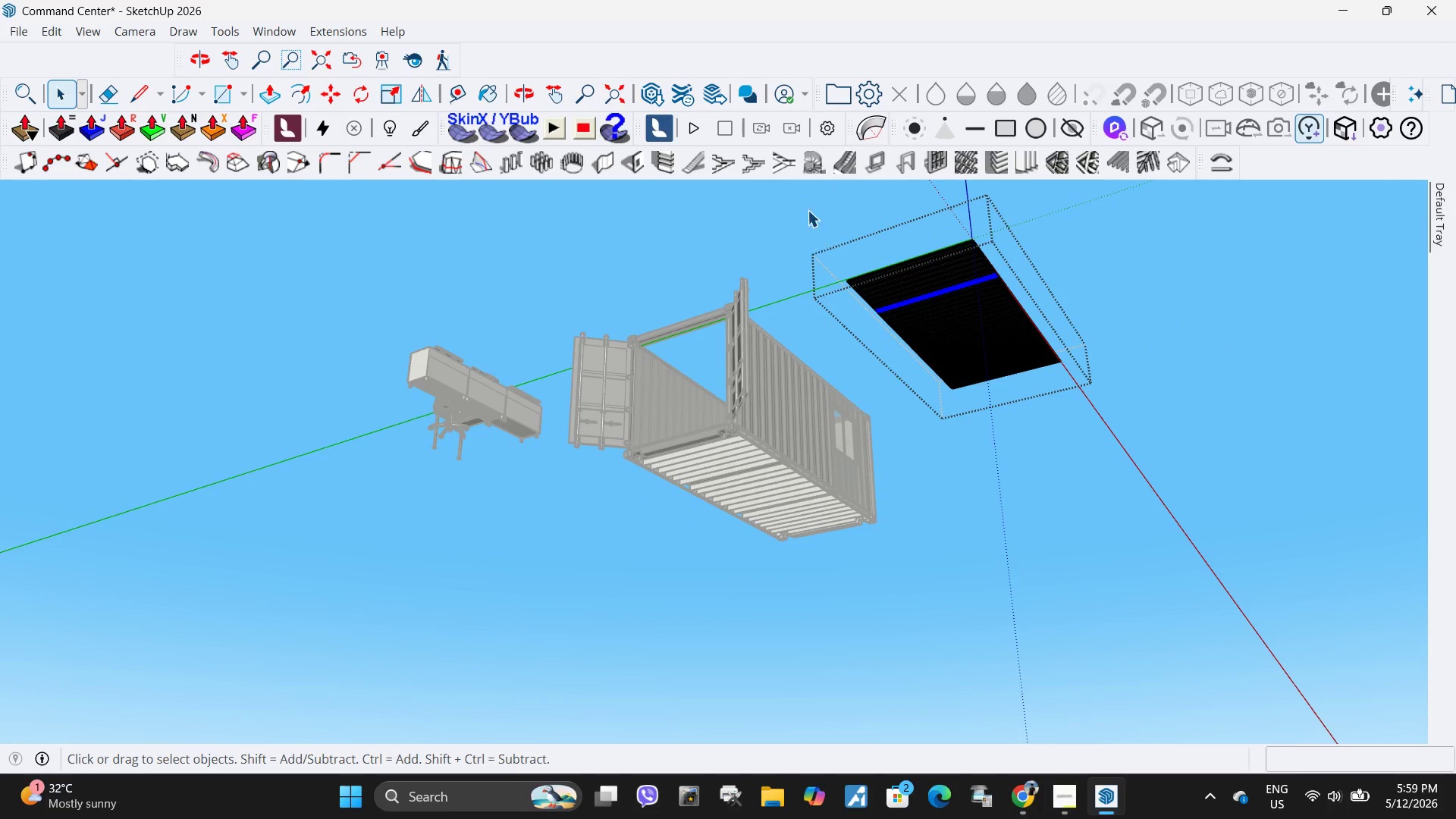 
left_click([1260, 391])
 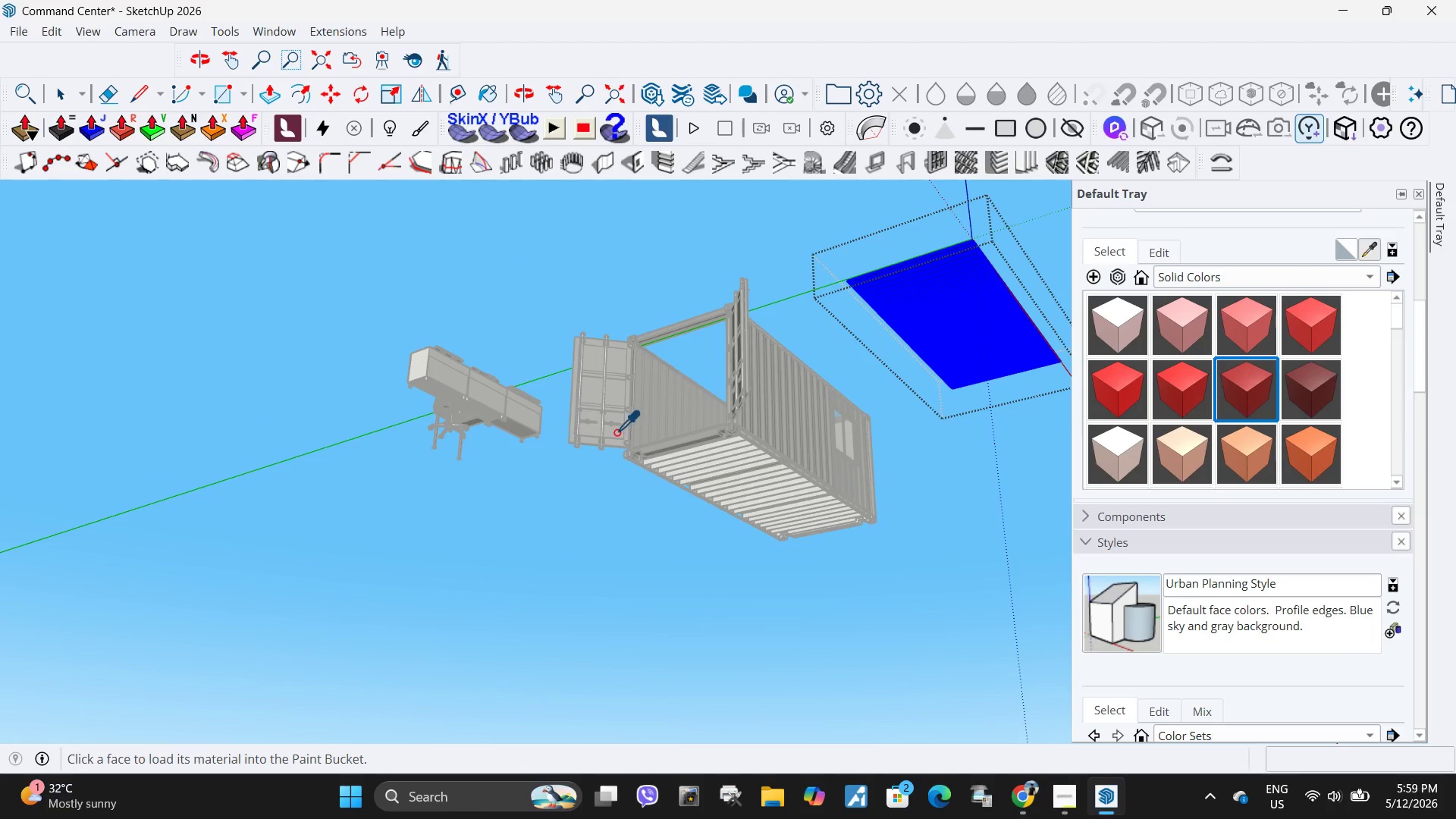 
double_click([981, 316])
 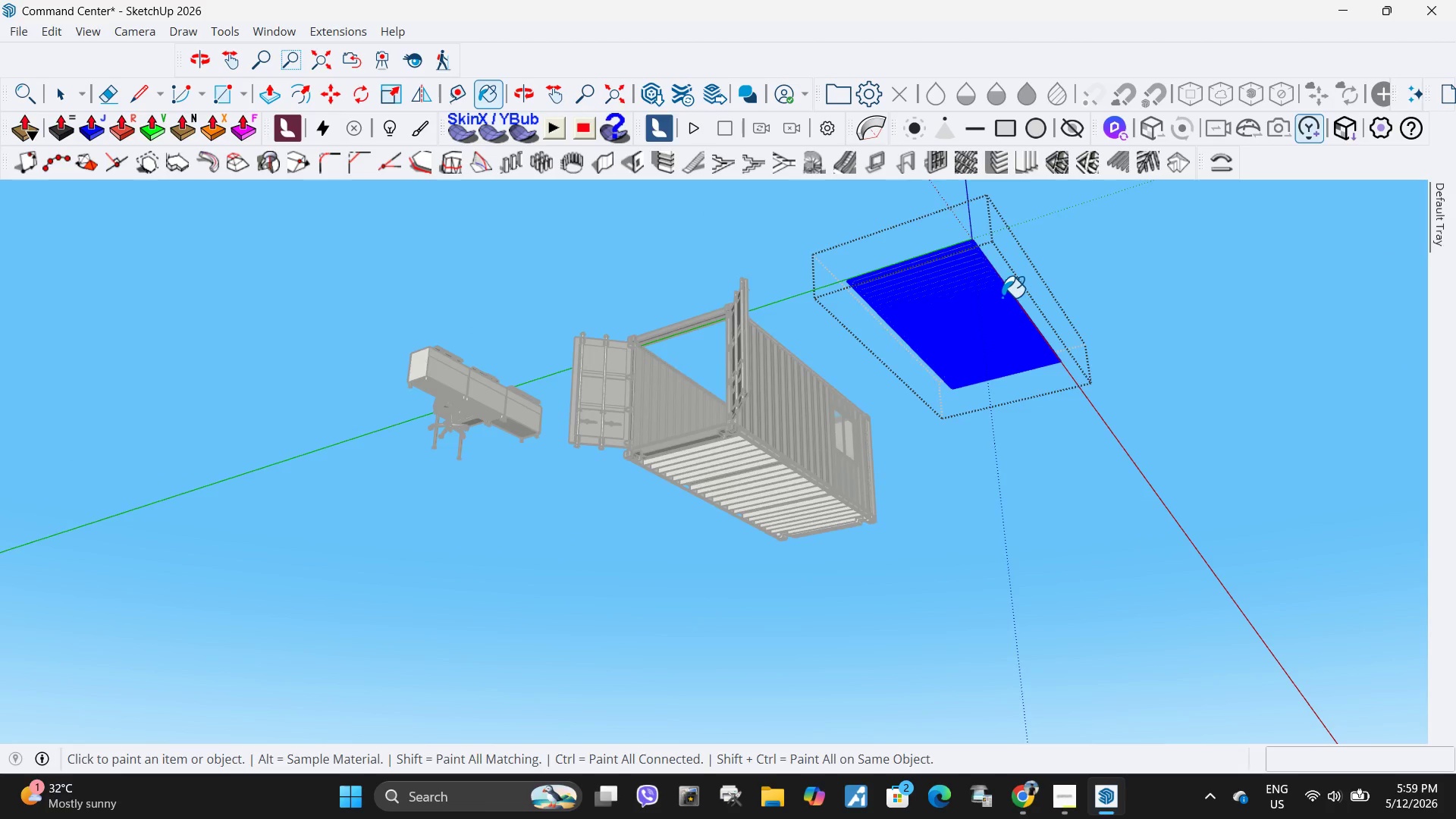 
key(Space)
 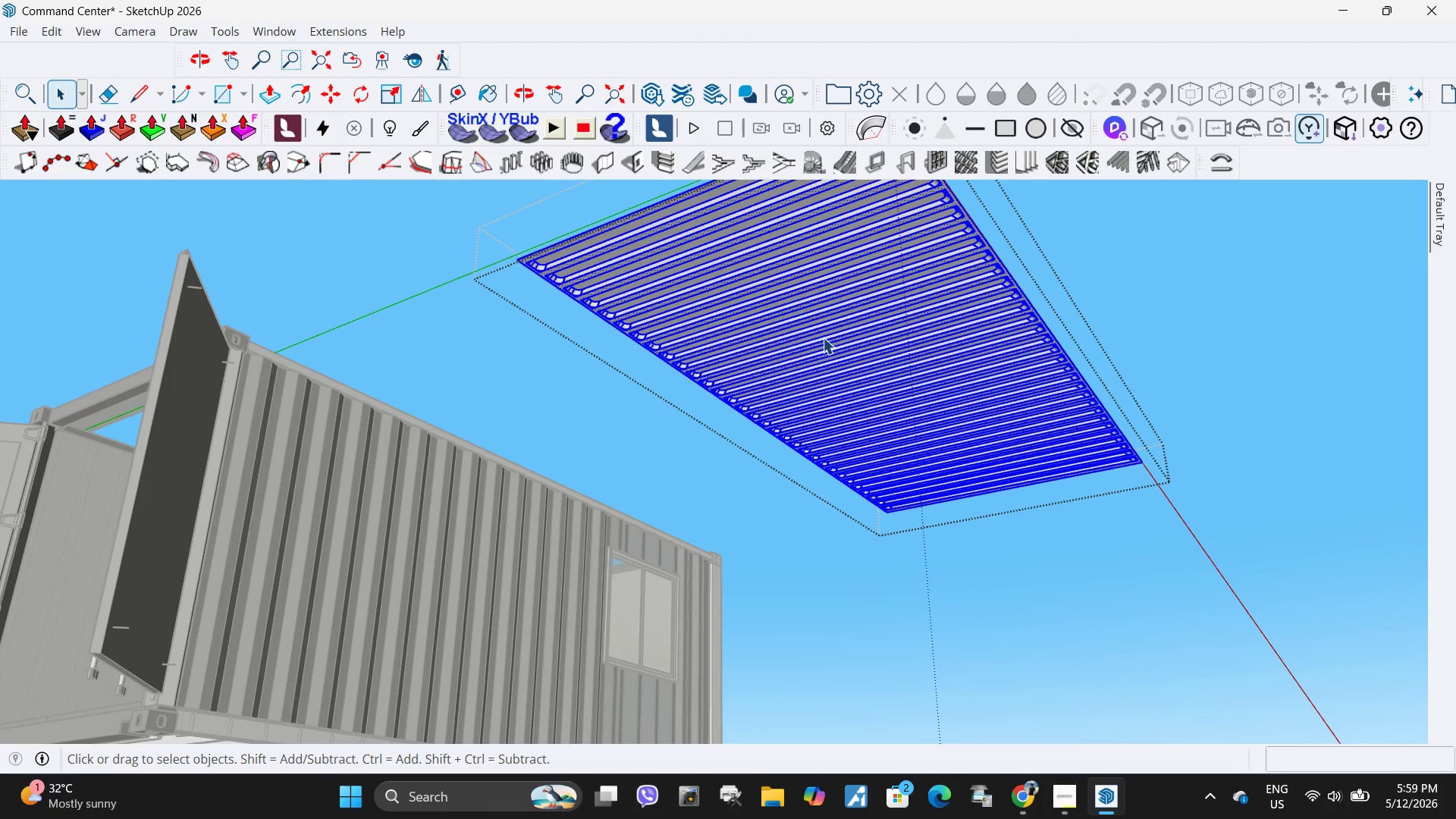 
scroll: coordinate [1008, 285], scroll_direction: up, amount: 11.0
 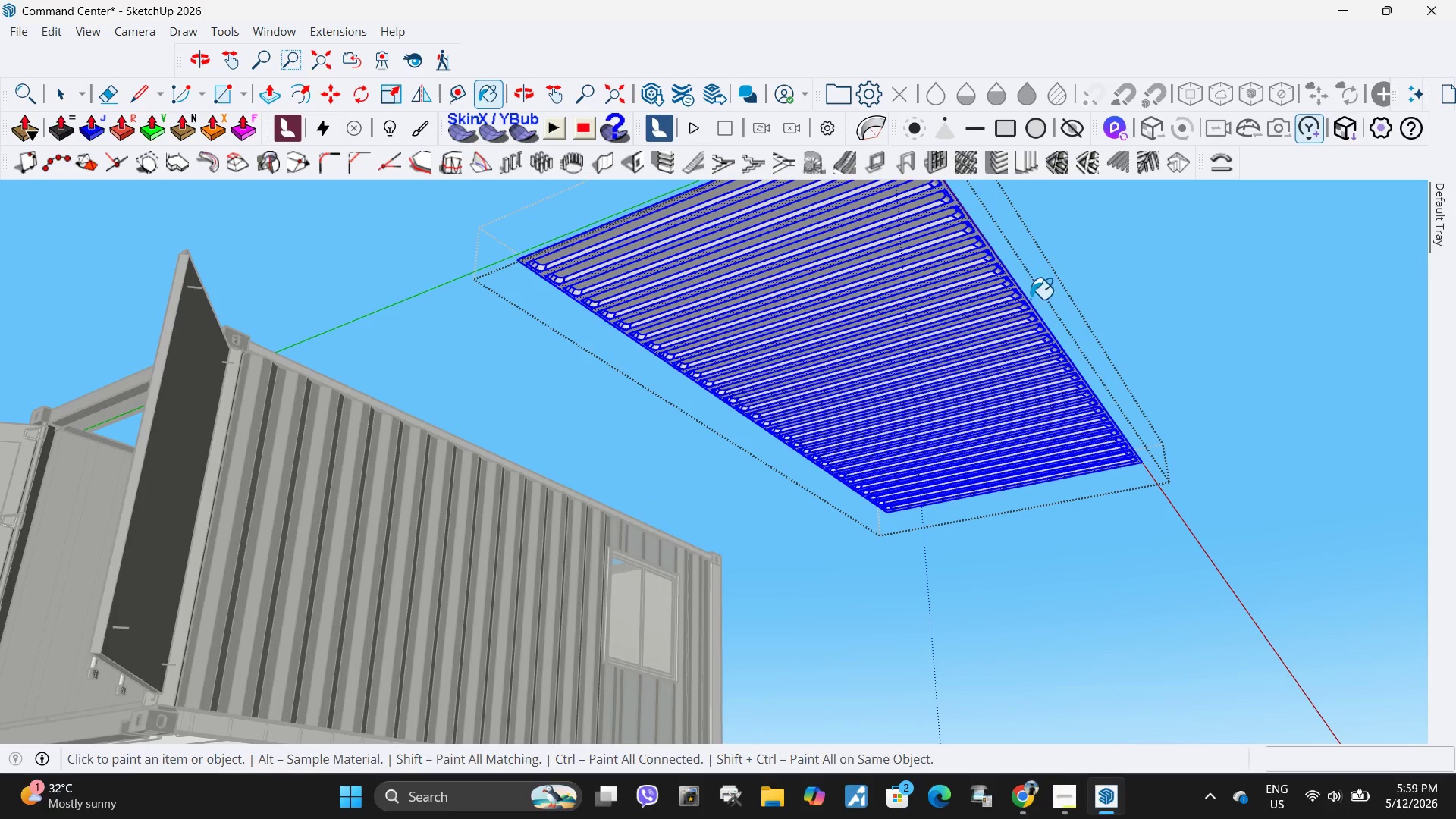 
scroll: coordinate [817, 359], scroll_direction: down, amount: 3.0
 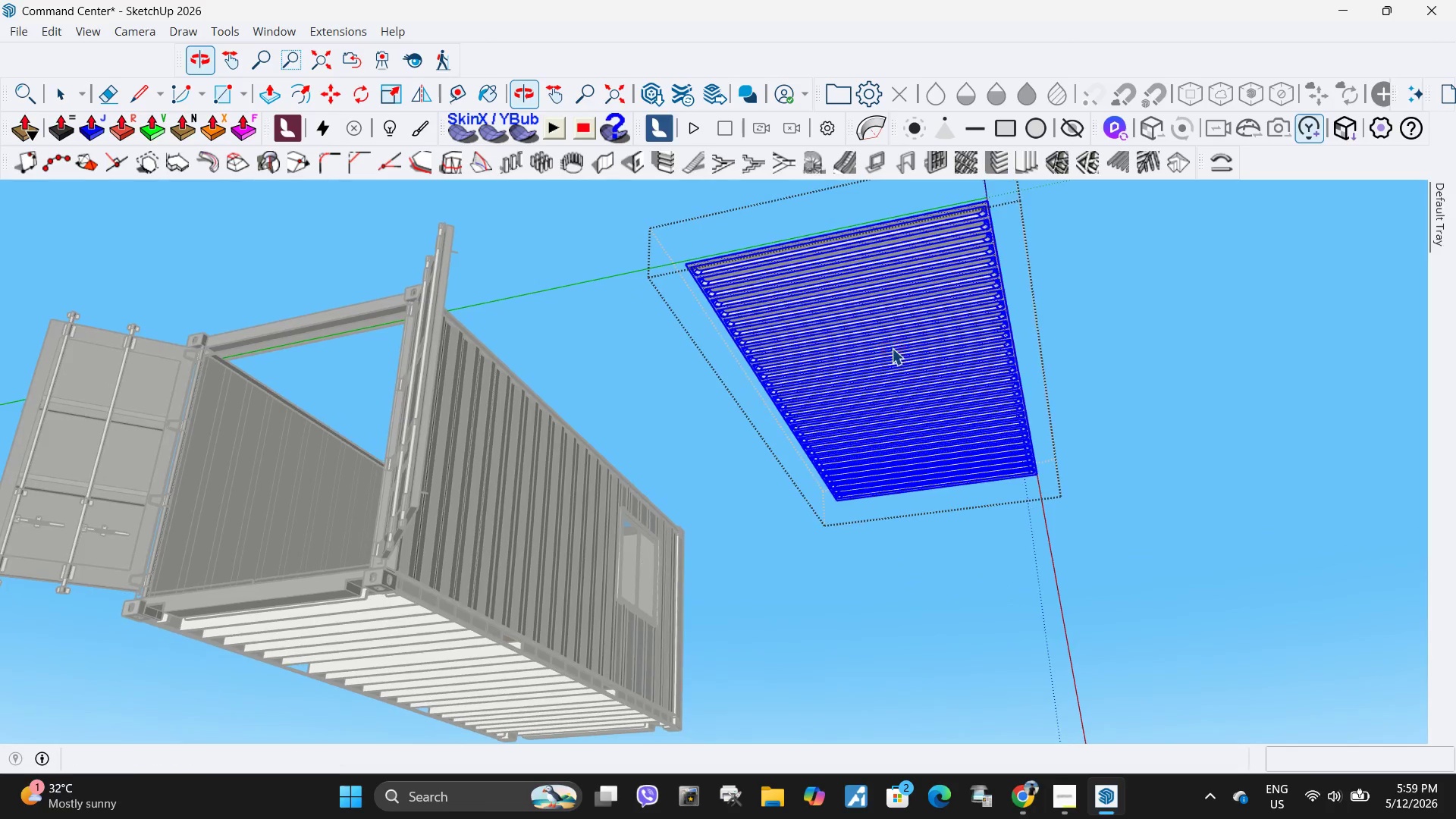 
key(R)
 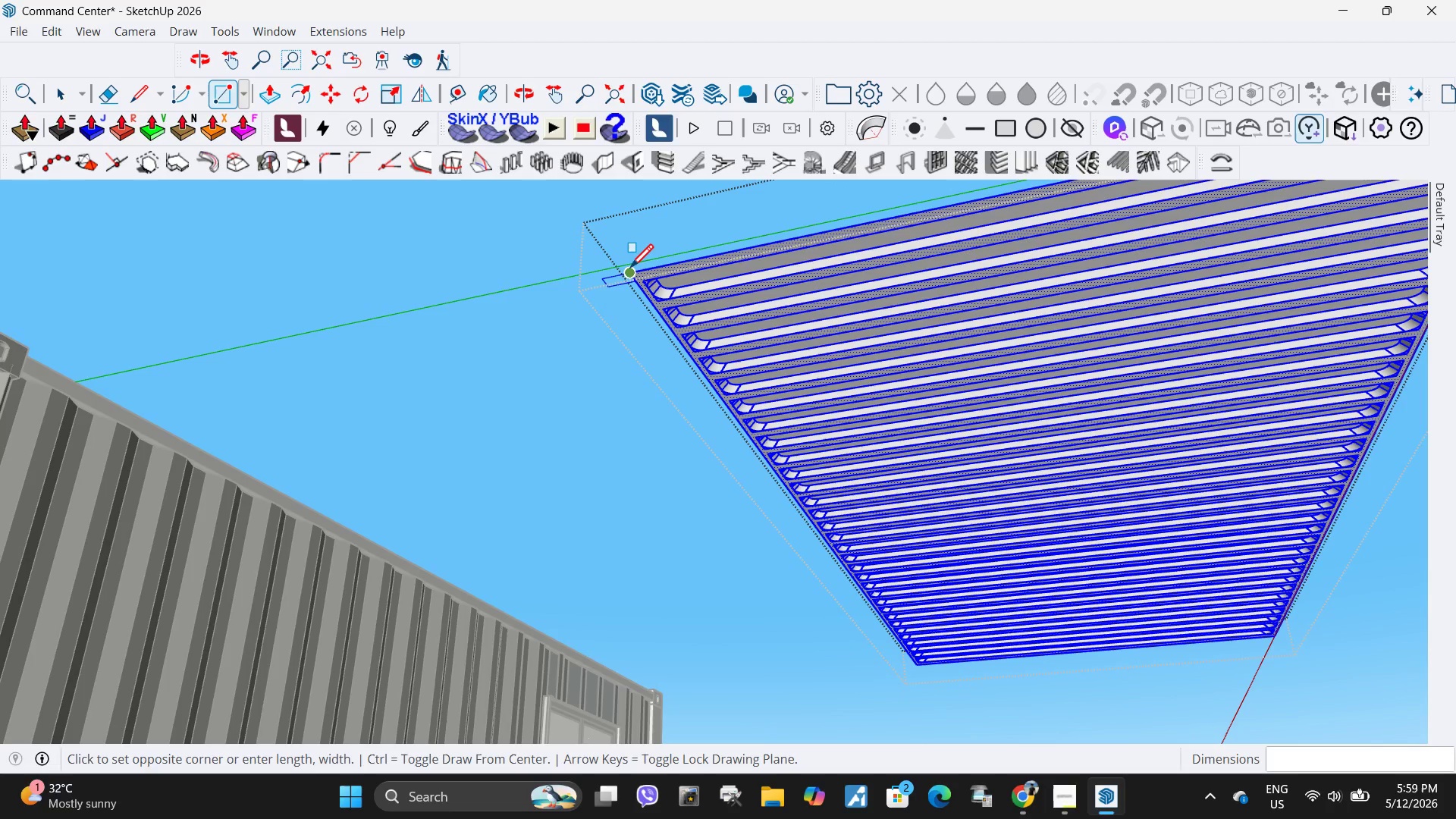 
scroll: coordinate [635, 240], scroll_direction: up, amount: 10.0
 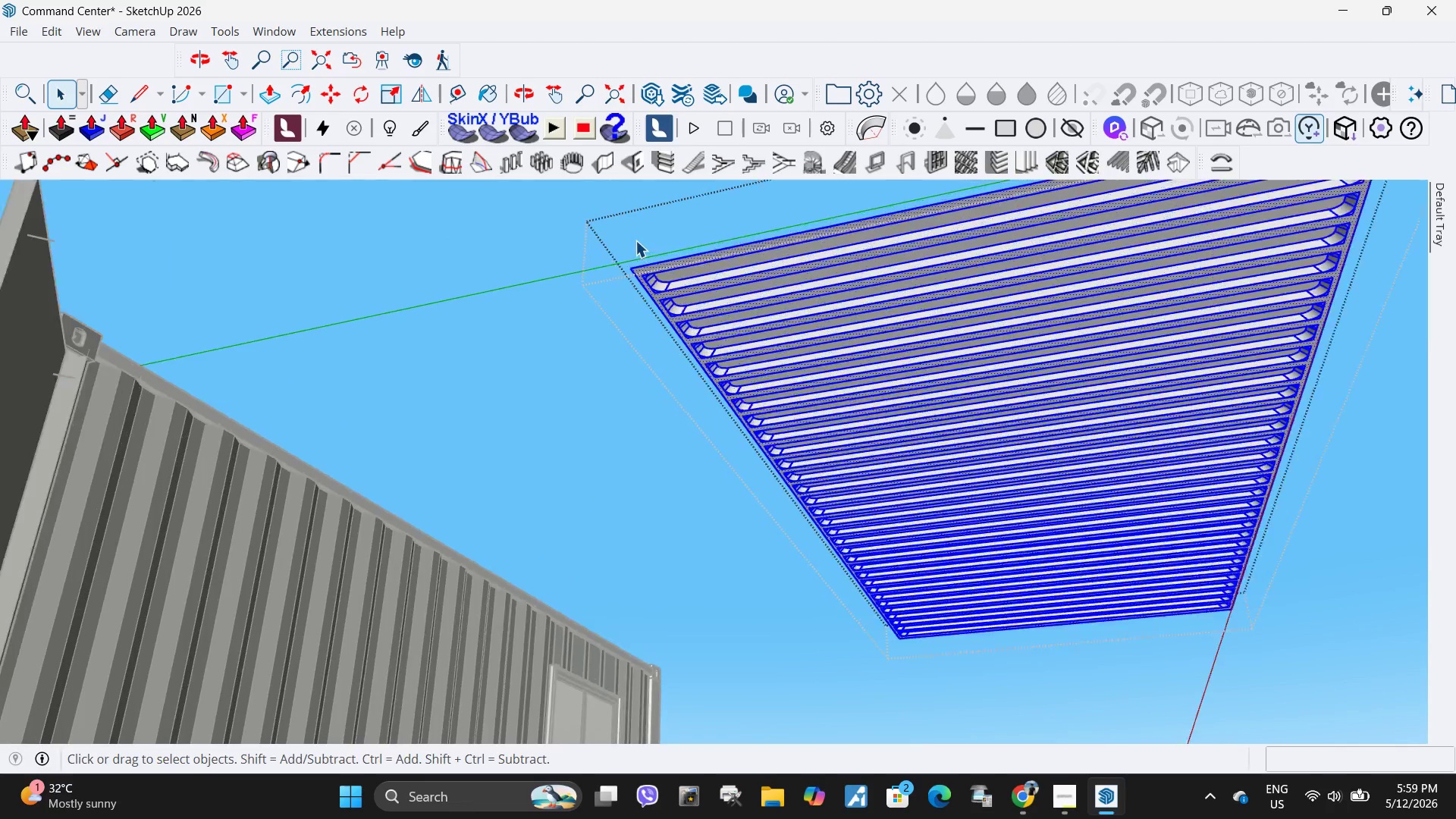 
scroll: coordinate [318, 336], scroll_direction: down, amount: 5.0
 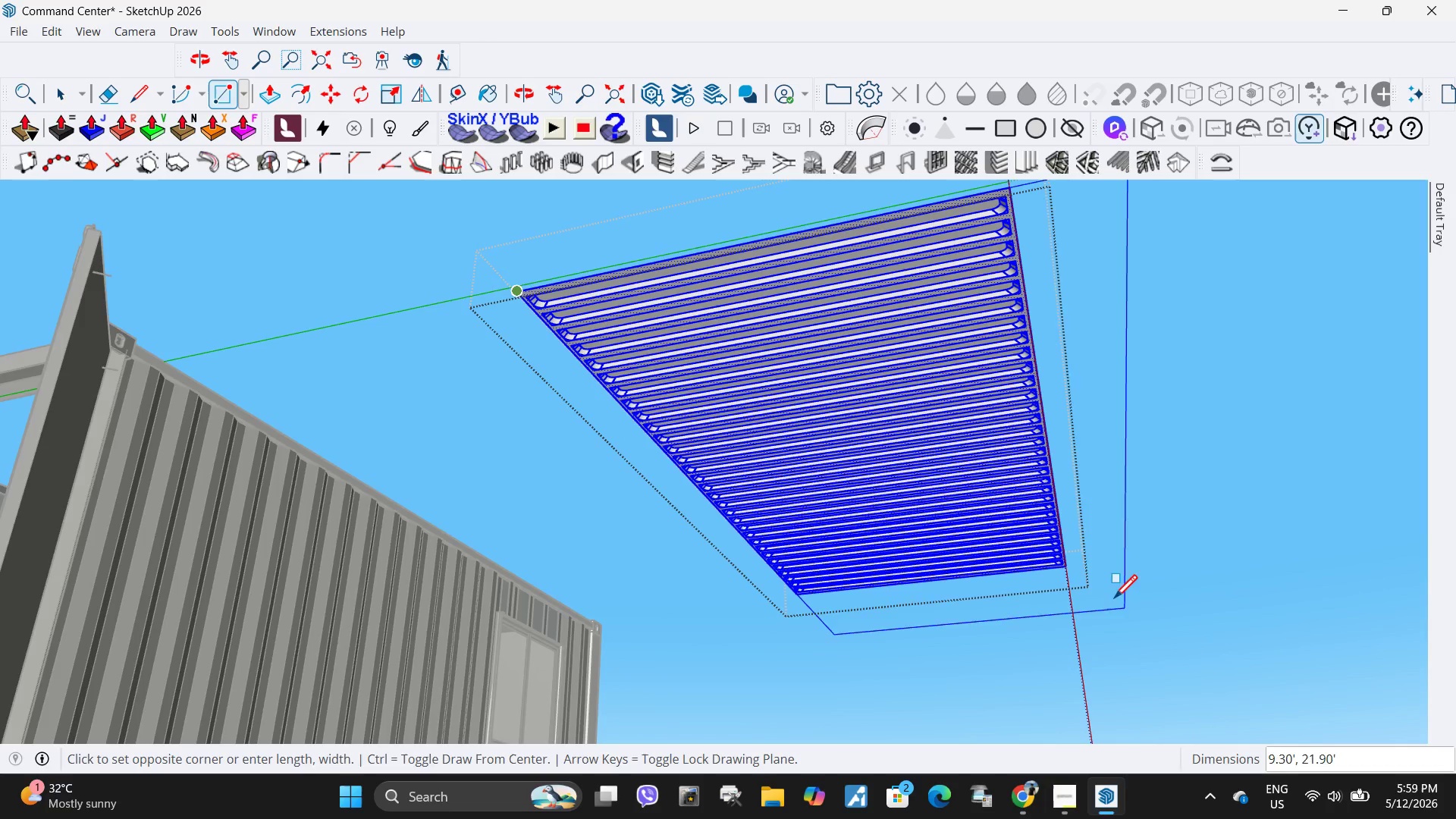 
scroll: coordinate [1074, 583], scroll_direction: up, amount: 13.0
 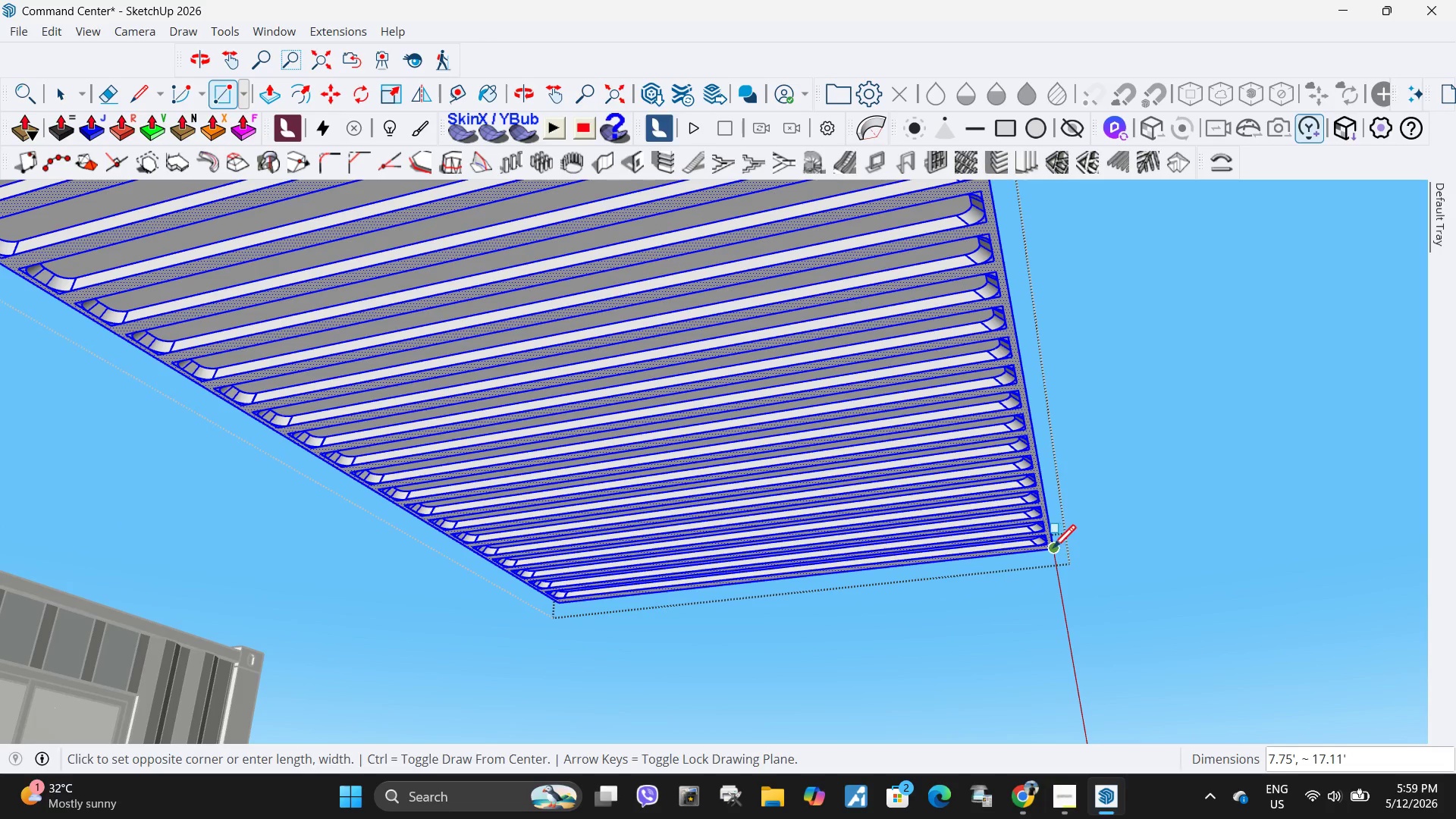 
left_click([1053, 551])
 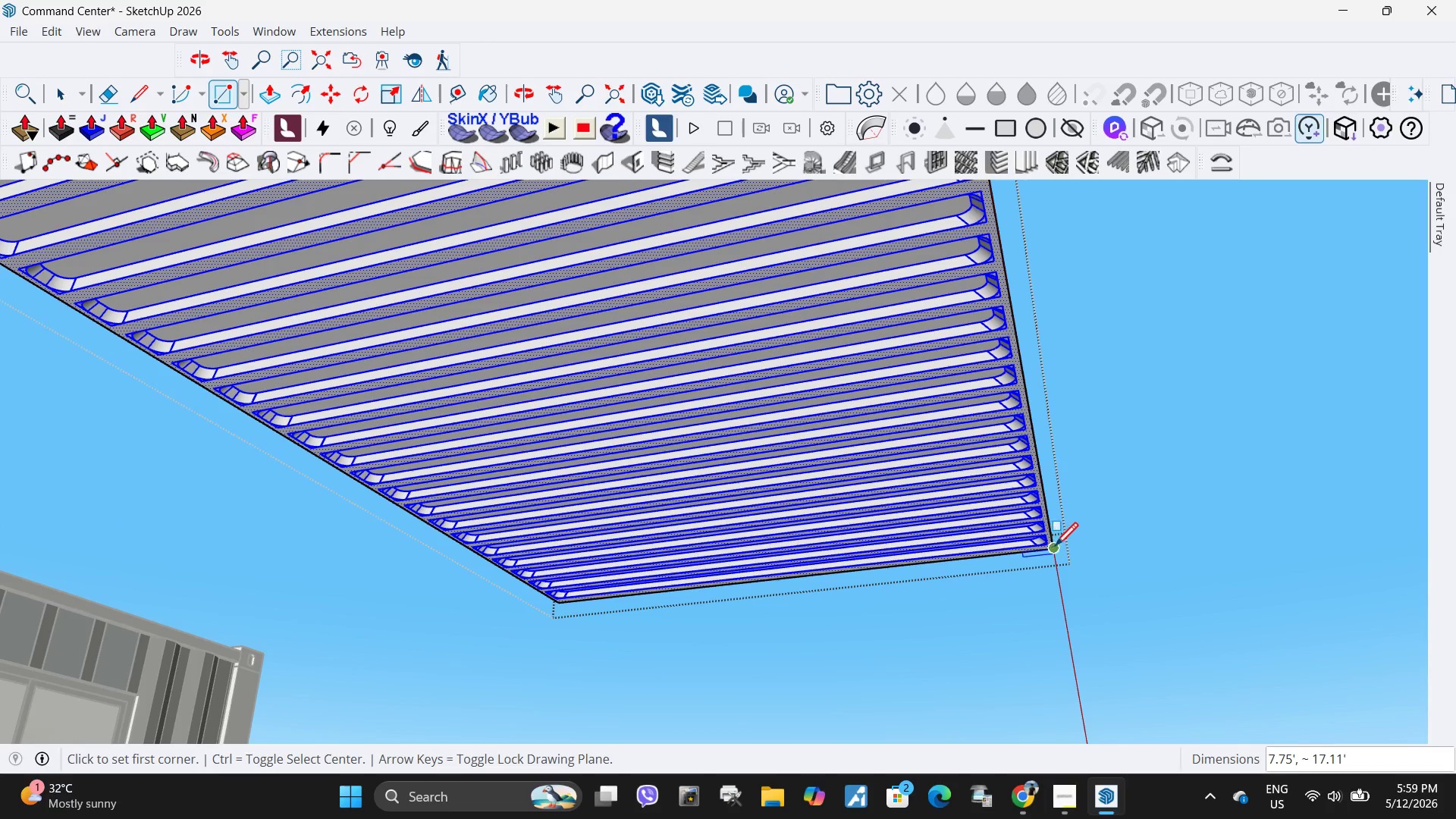 
key(Space)
 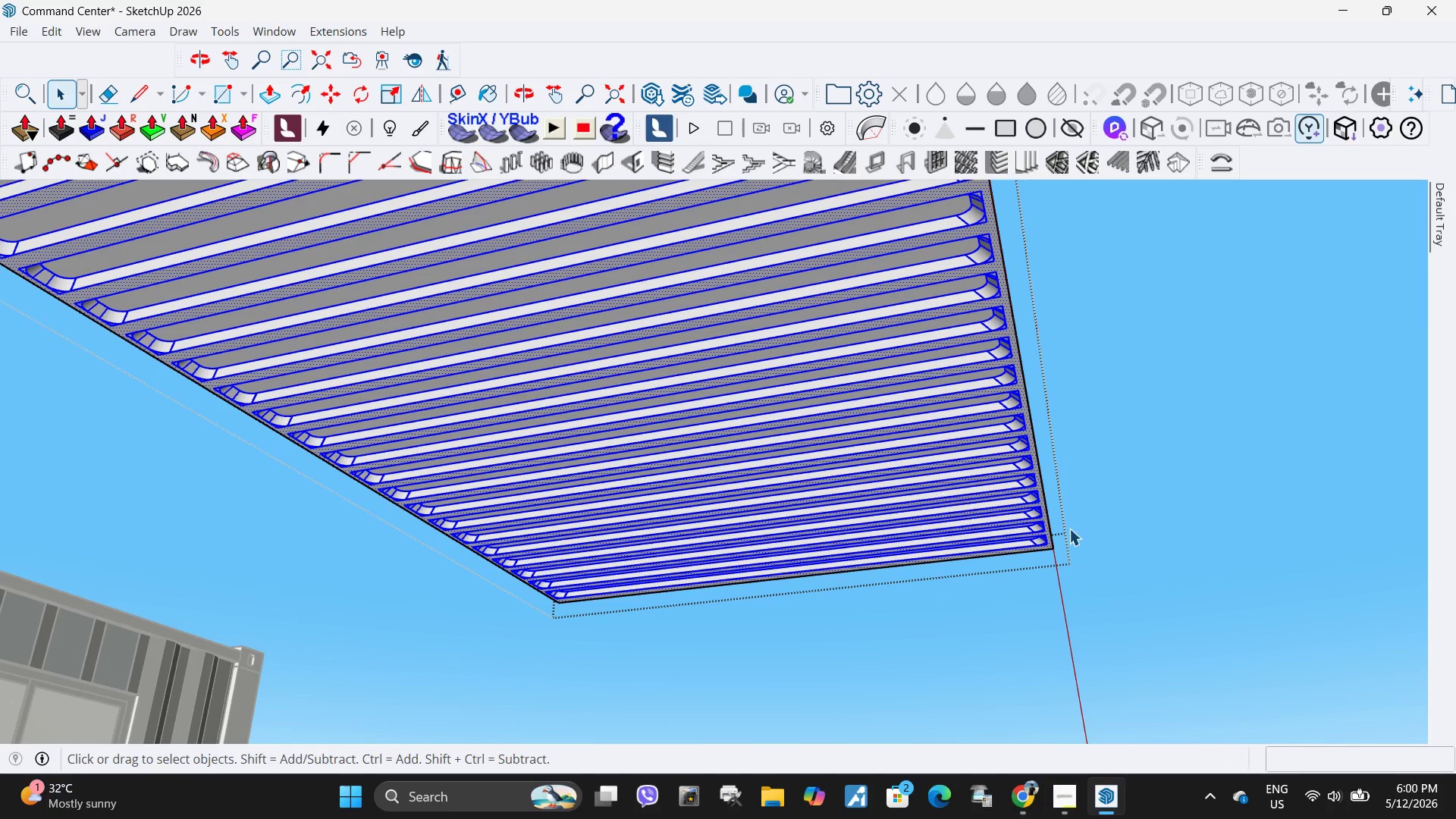 
left_click([881, 430])
 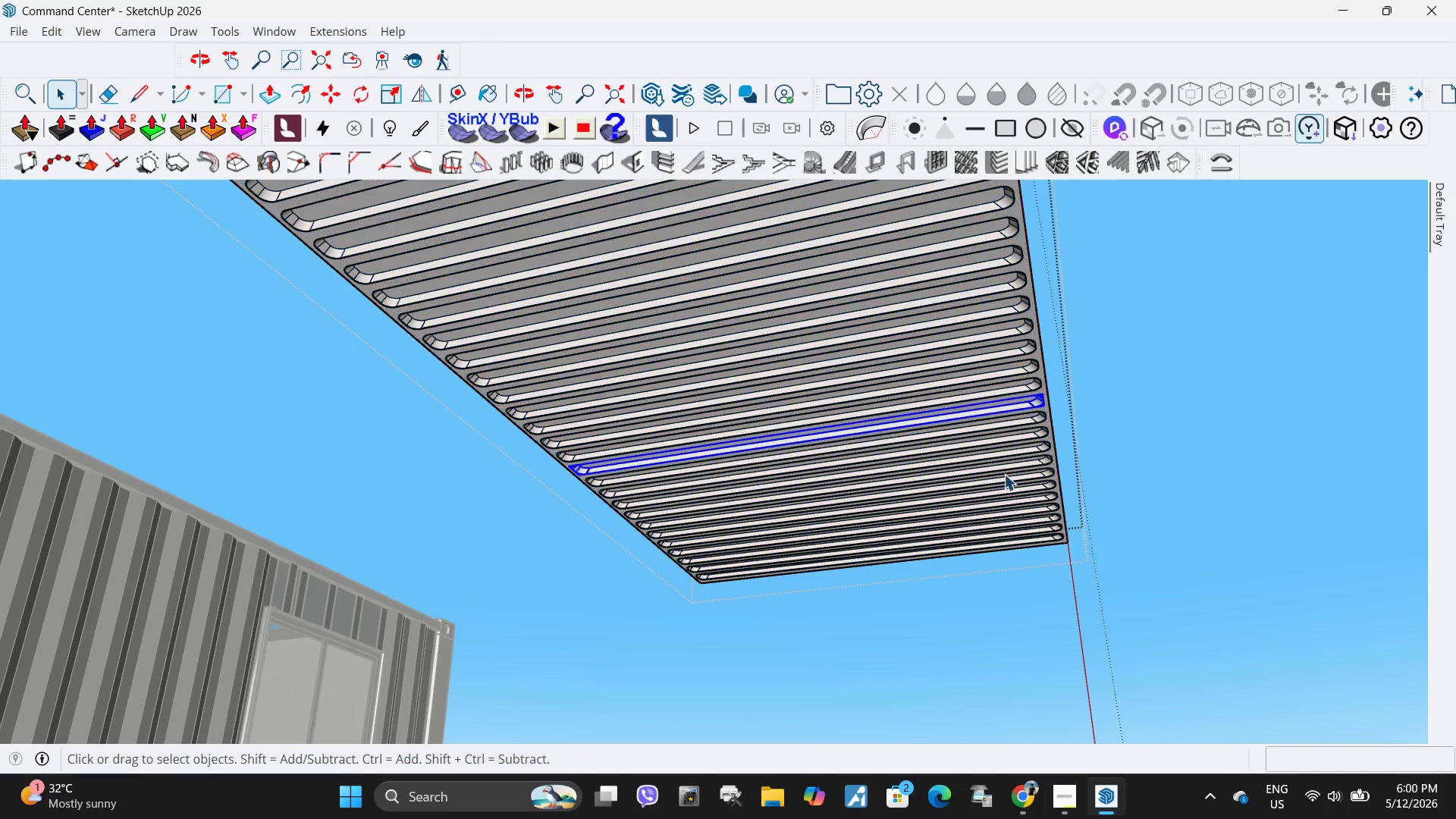 
scroll: coordinate [1103, 528], scroll_direction: down, amount: 6.0
 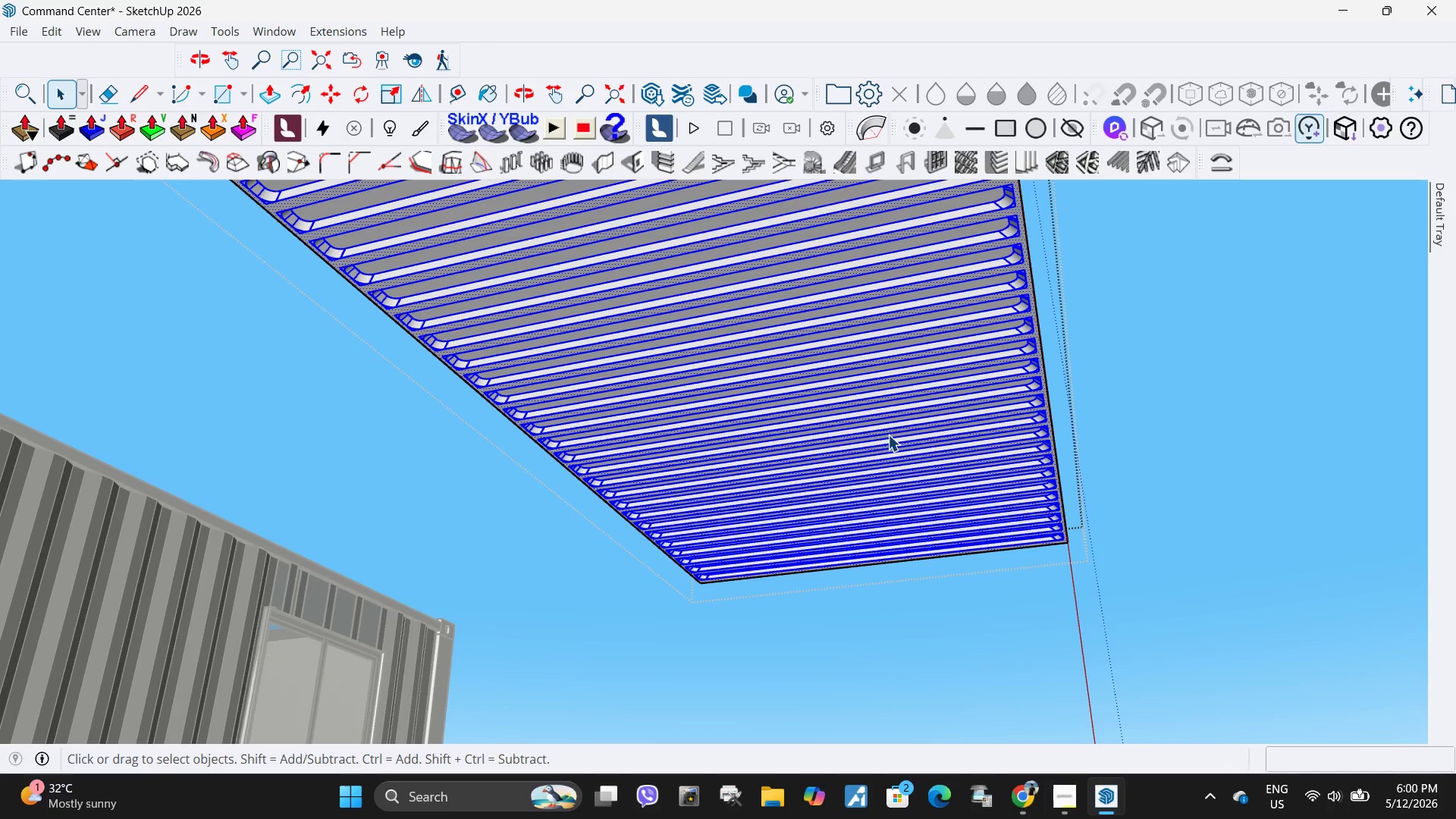 
key(Escape)
 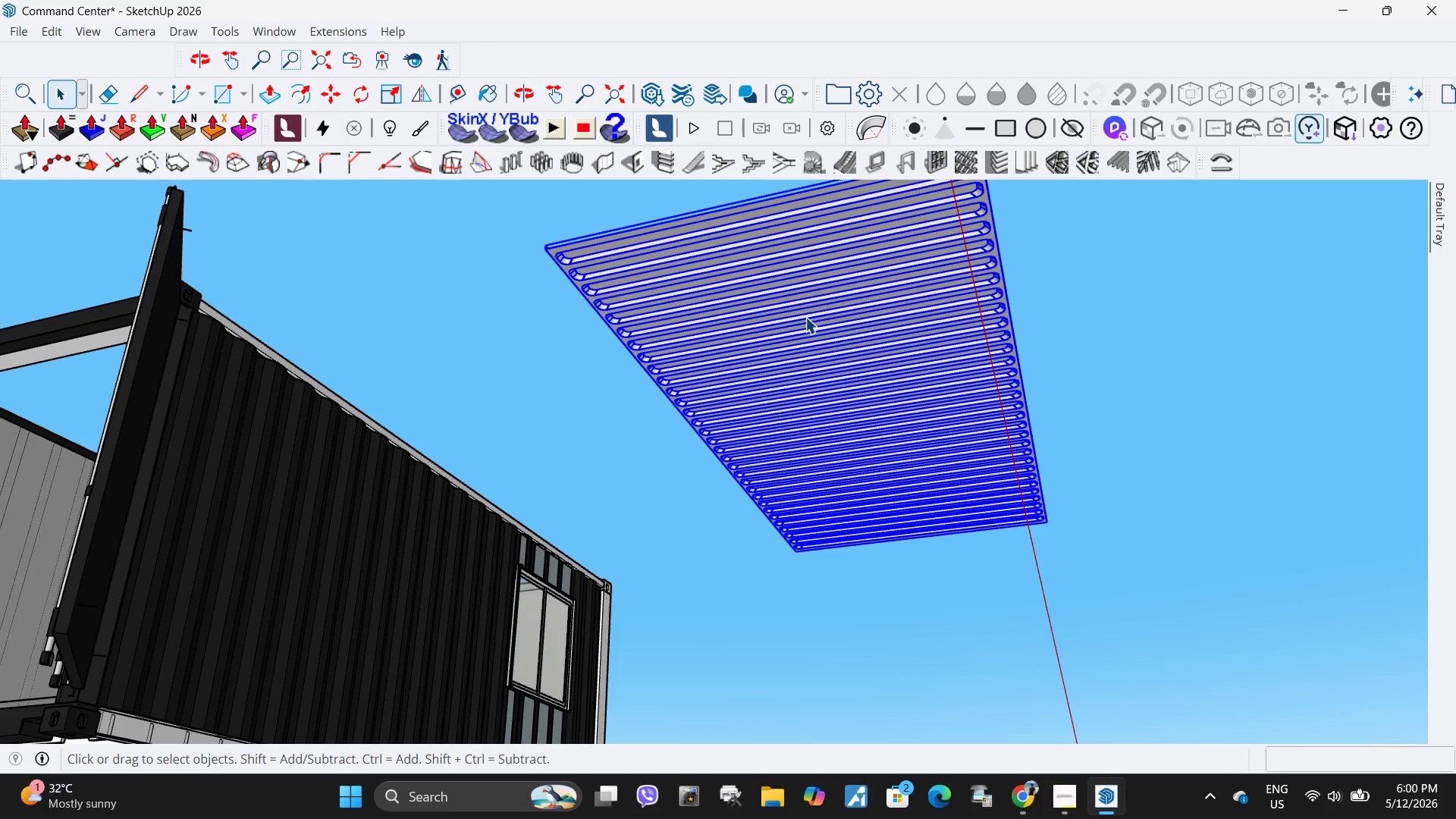 
scroll: coordinate [1006, 486], scroll_direction: down, amount: 5.0
 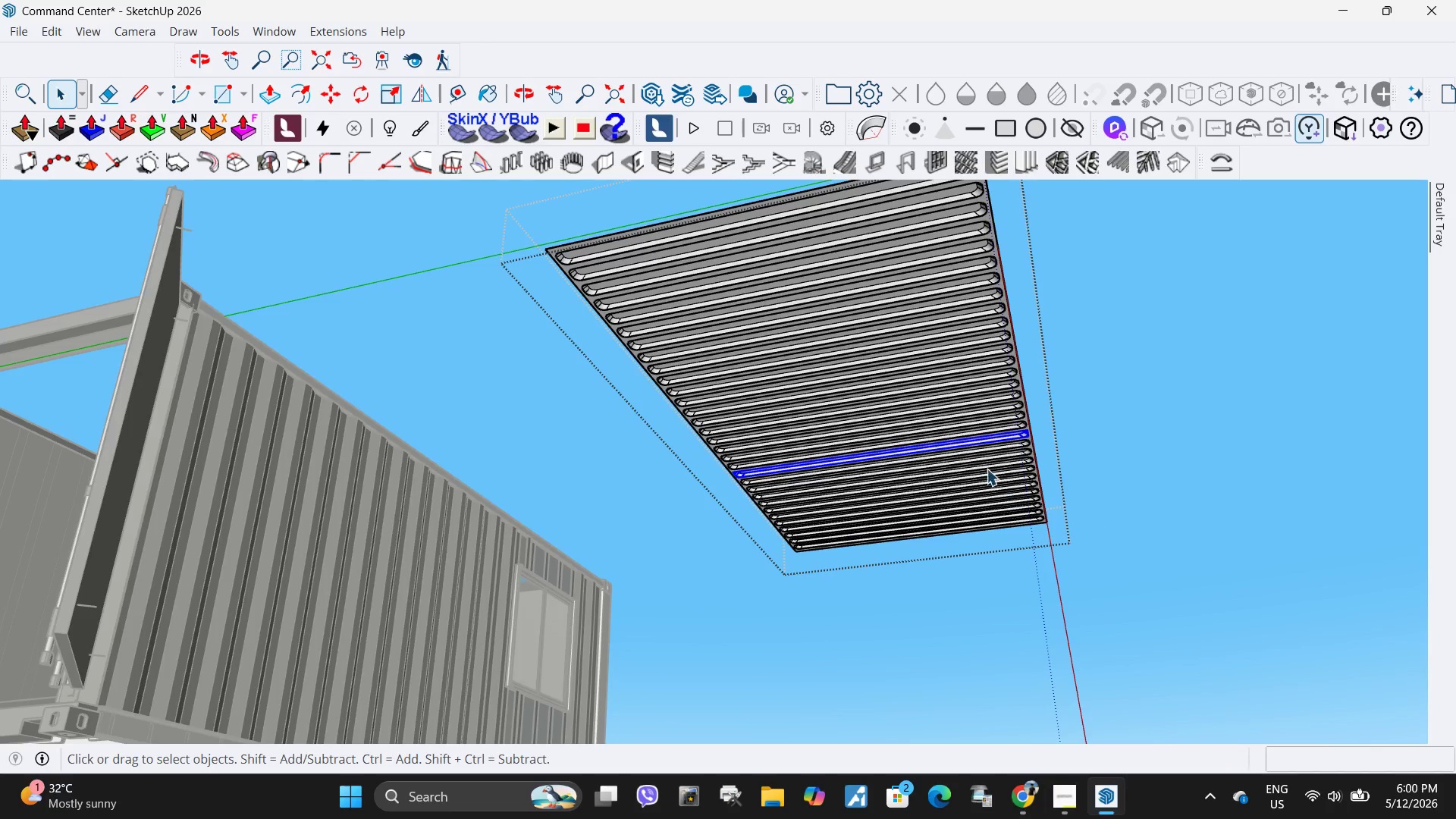 
key(R)
 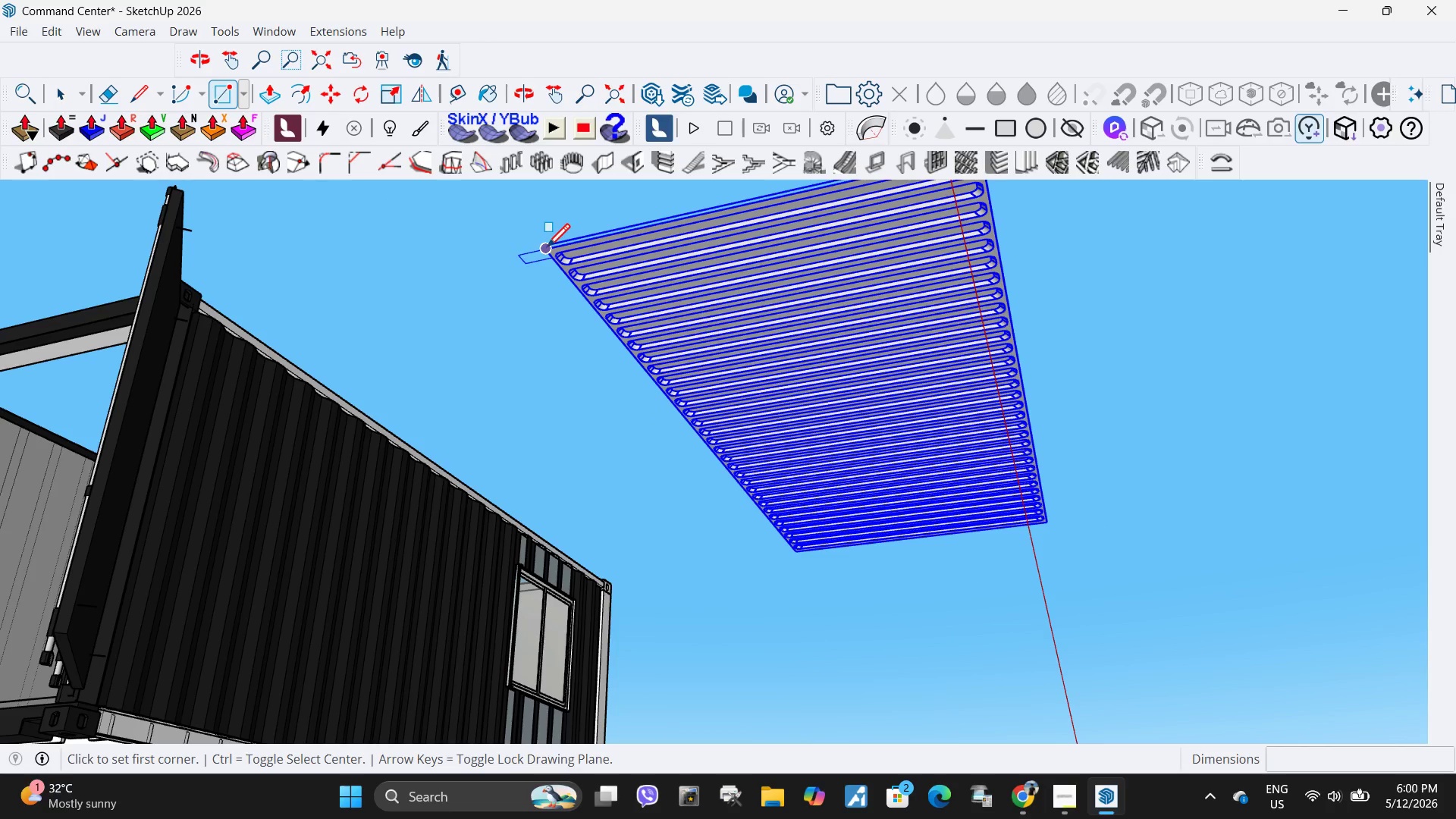 
left_click([545, 250])
 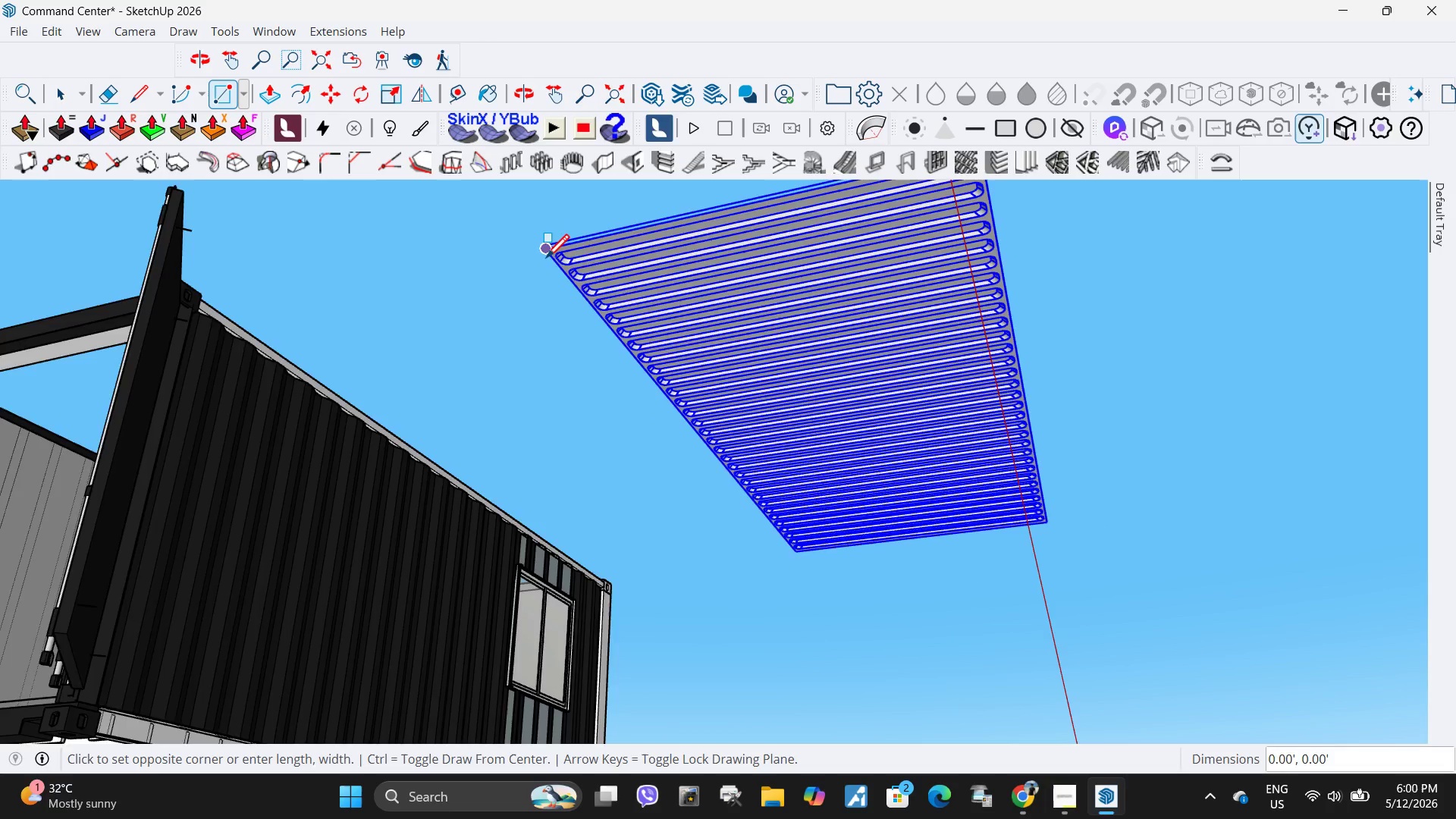 
scroll: coordinate [979, 513], scroll_direction: none, amount: 0.0
 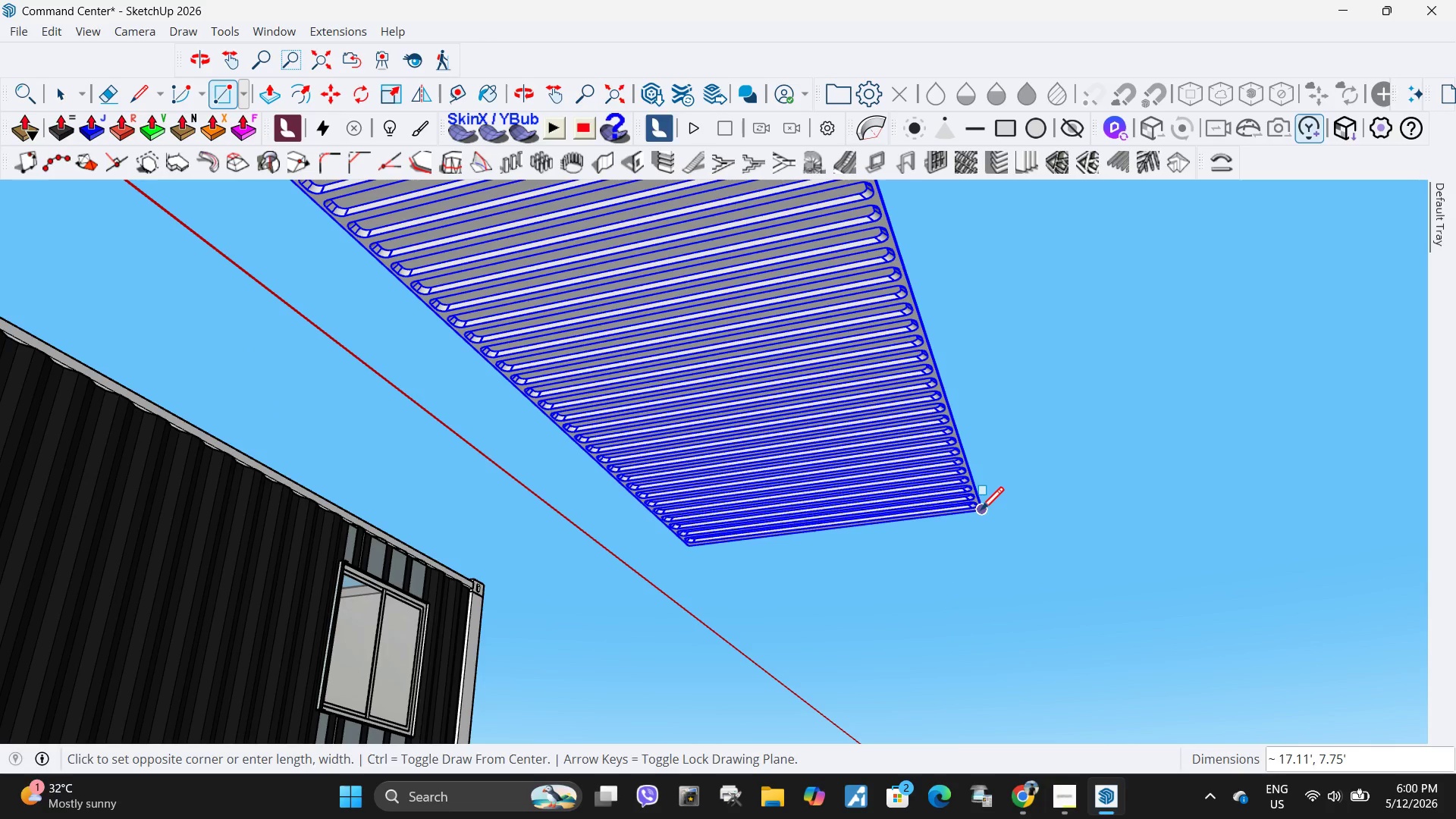 
left_click([981, 513])
 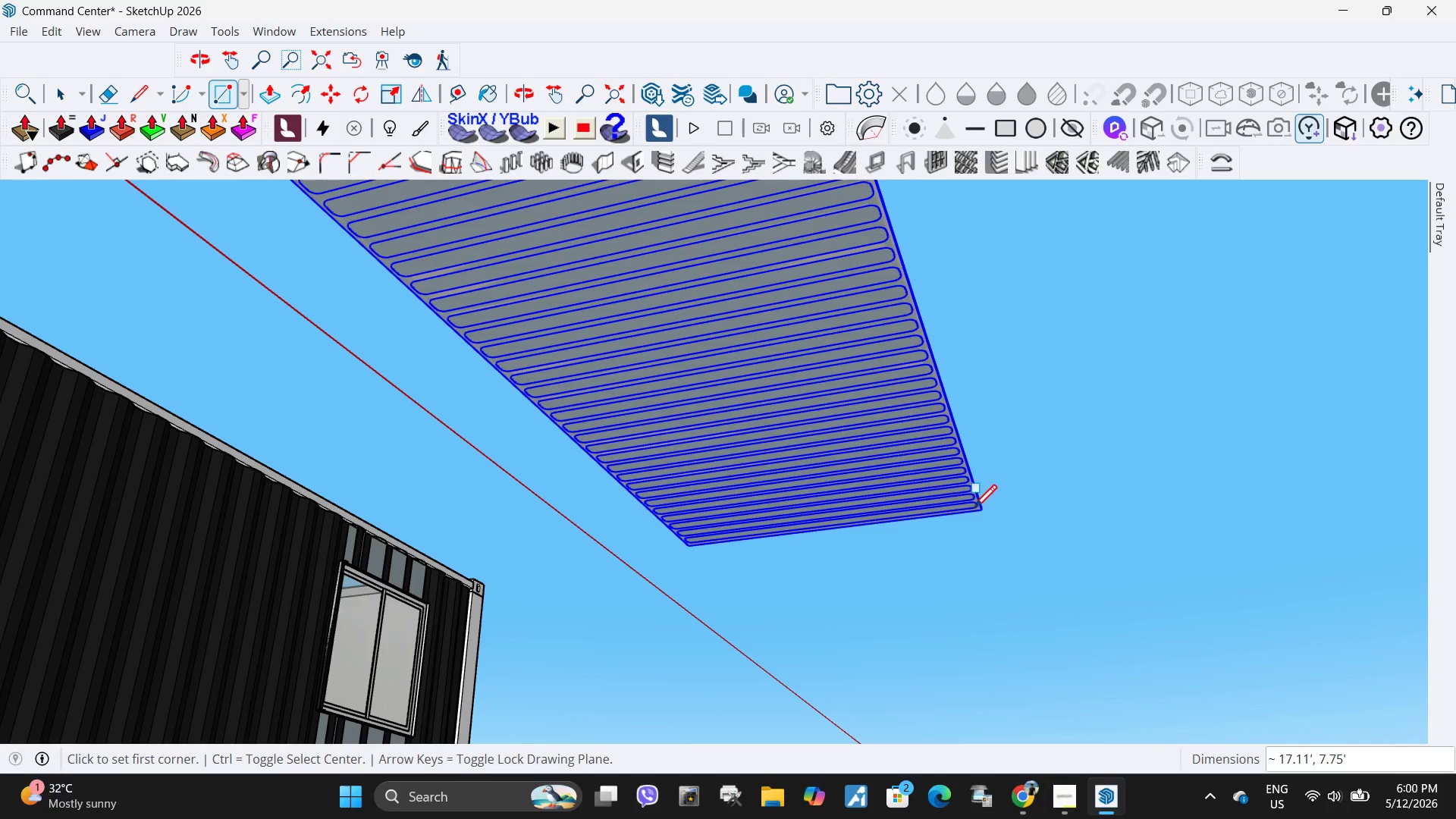 
key(Space)
 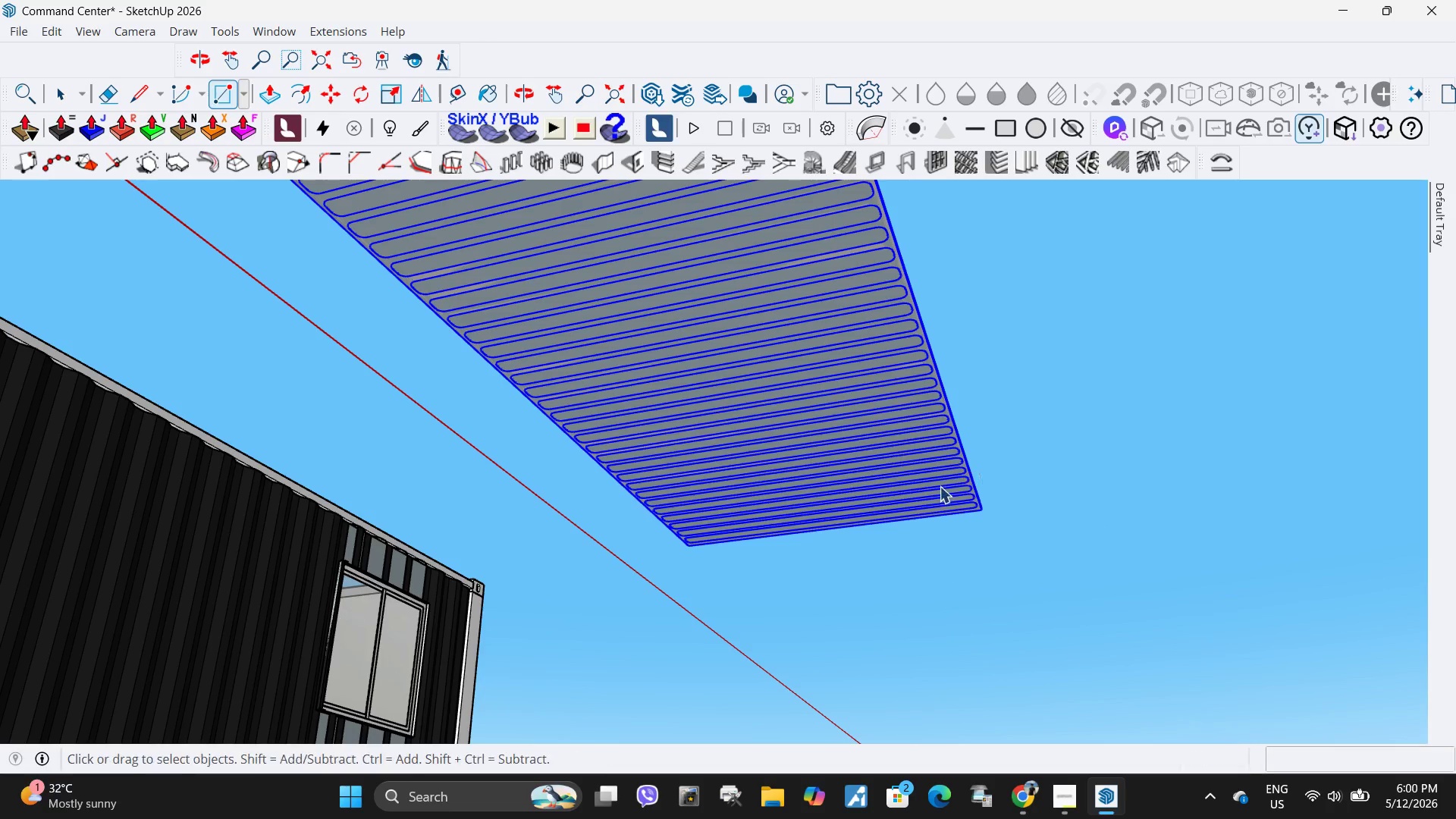 
double_click([940, 486])
 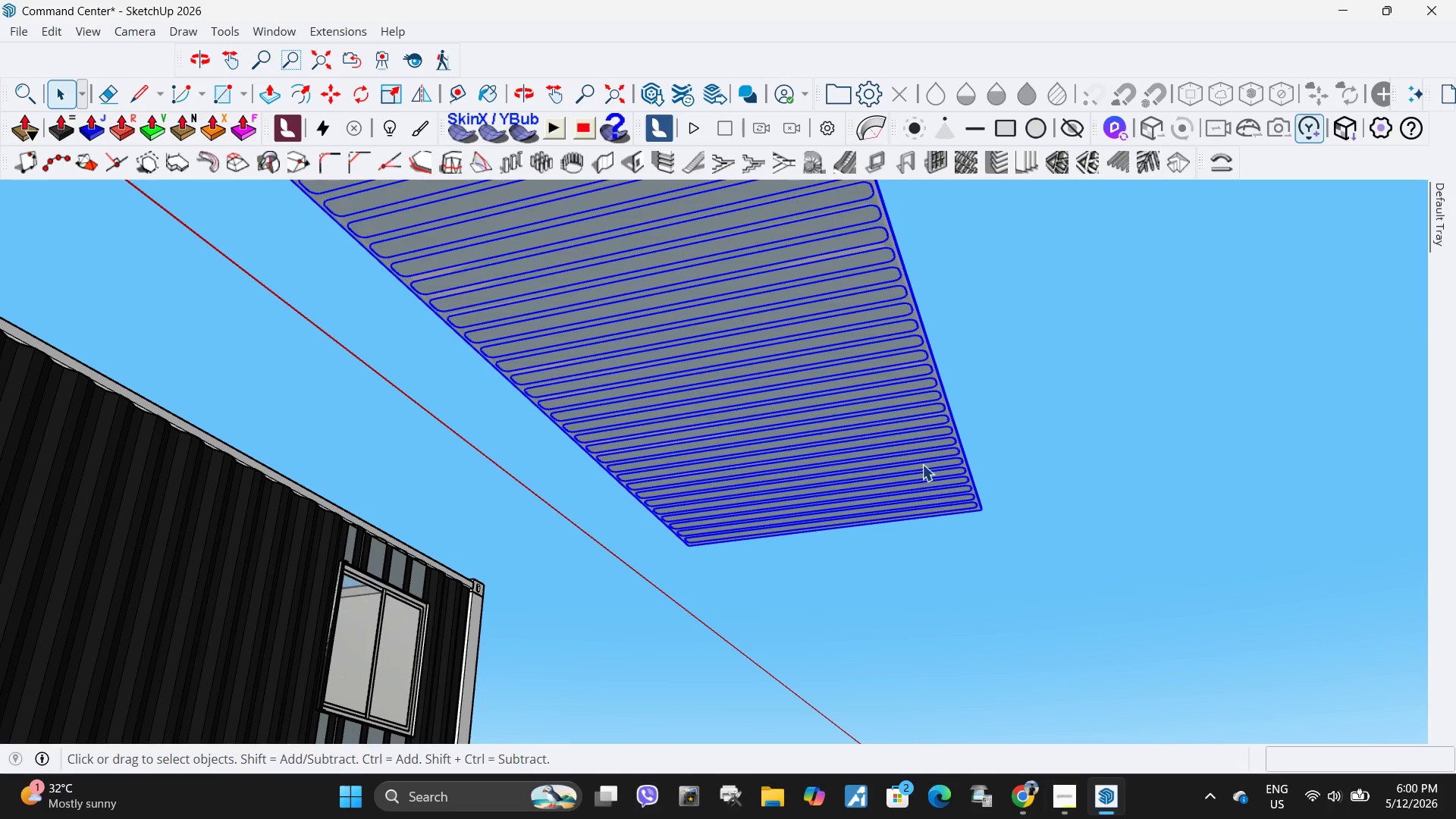 
key(P)
 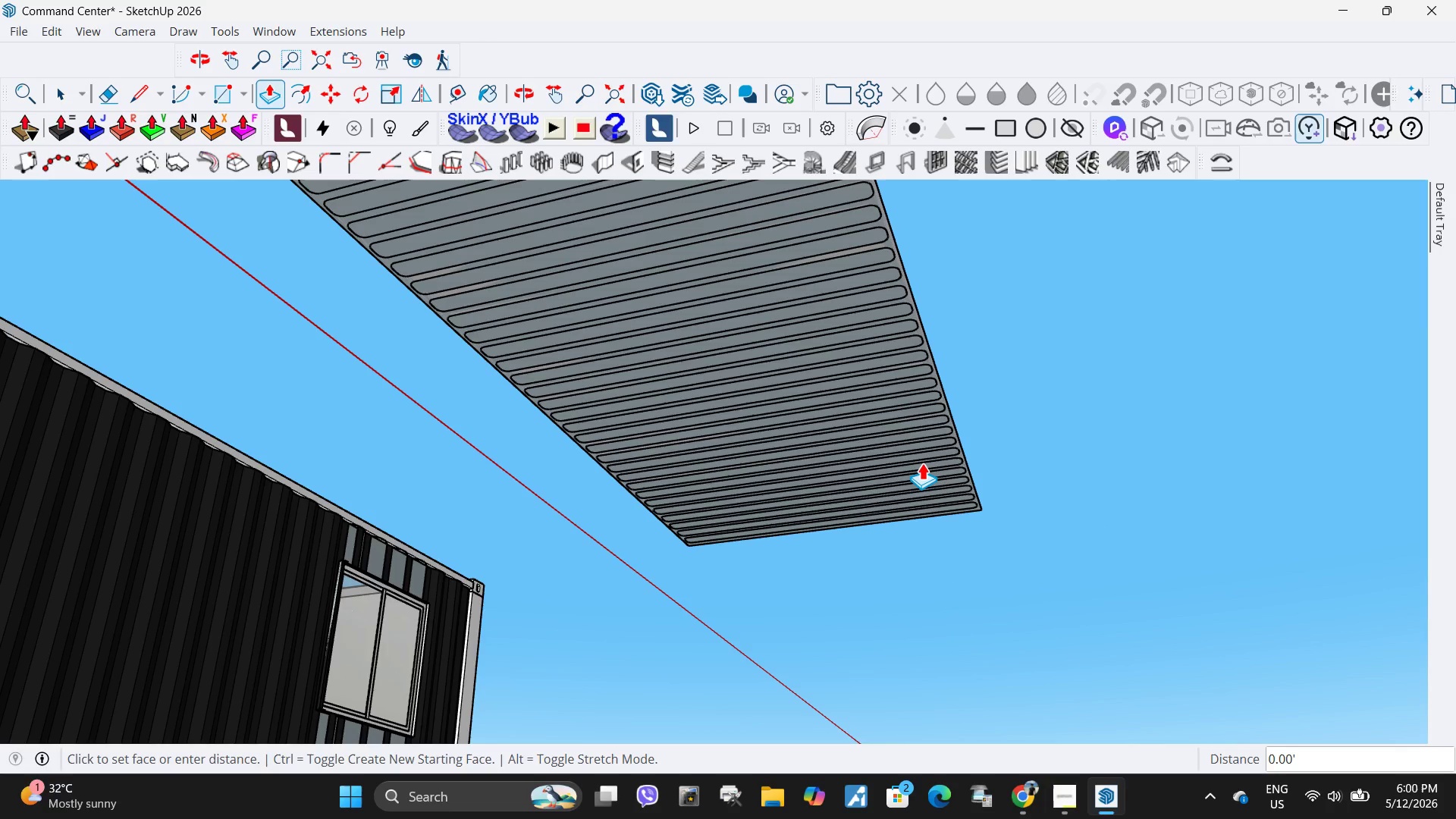 
left_click([922, 463])
 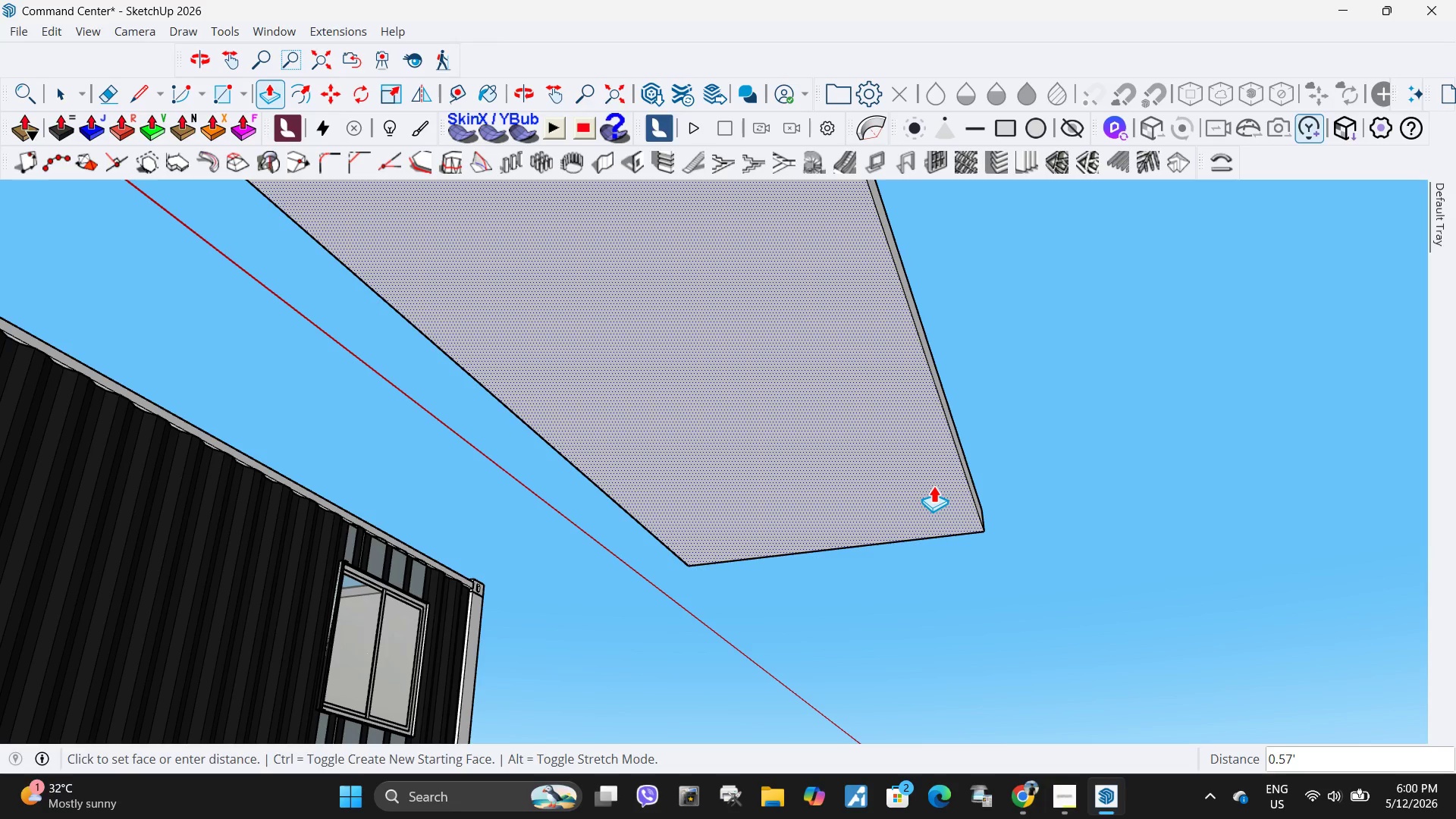 
key(NumpadDecimal)
 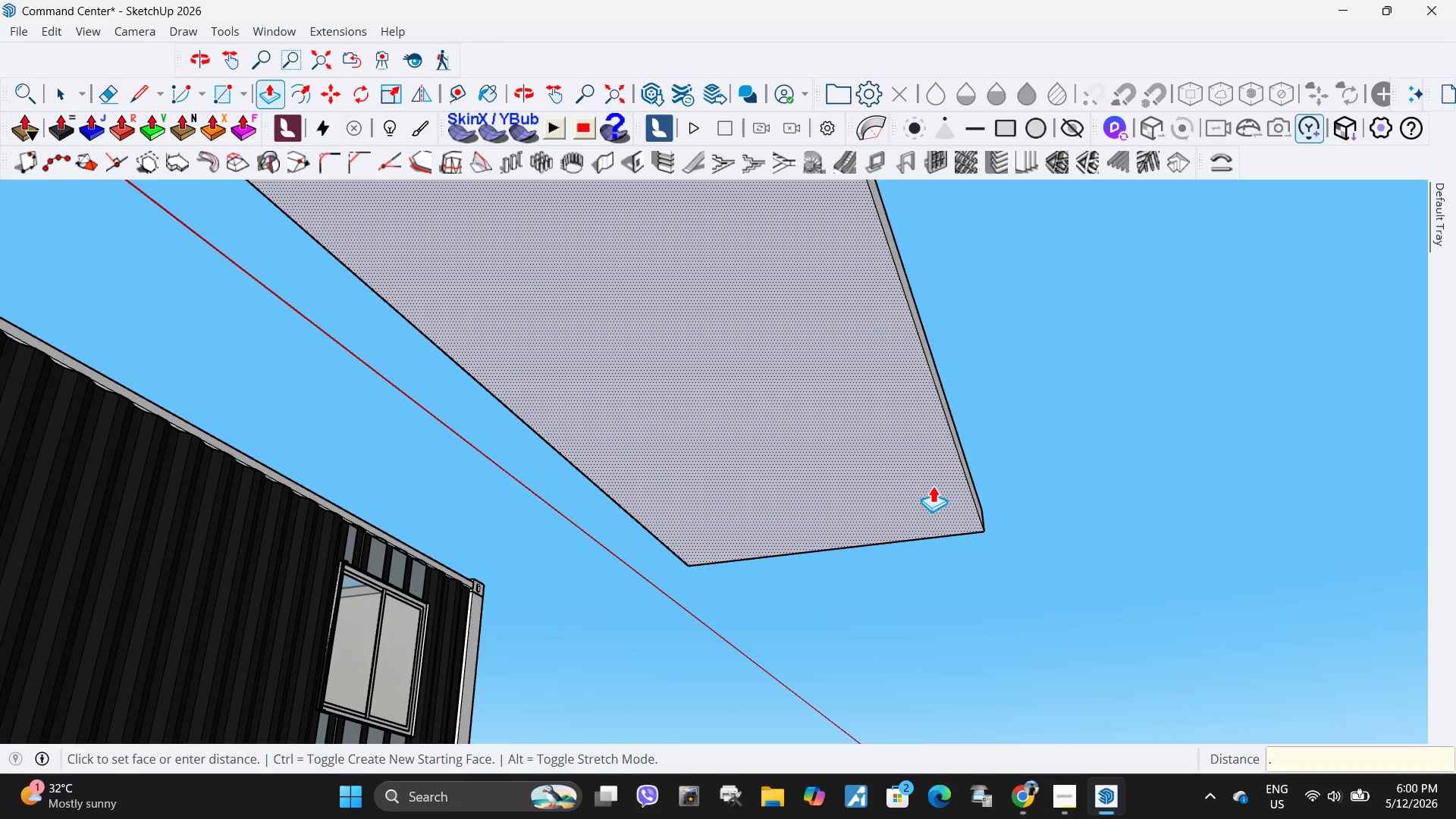 
key(Numpad3)
 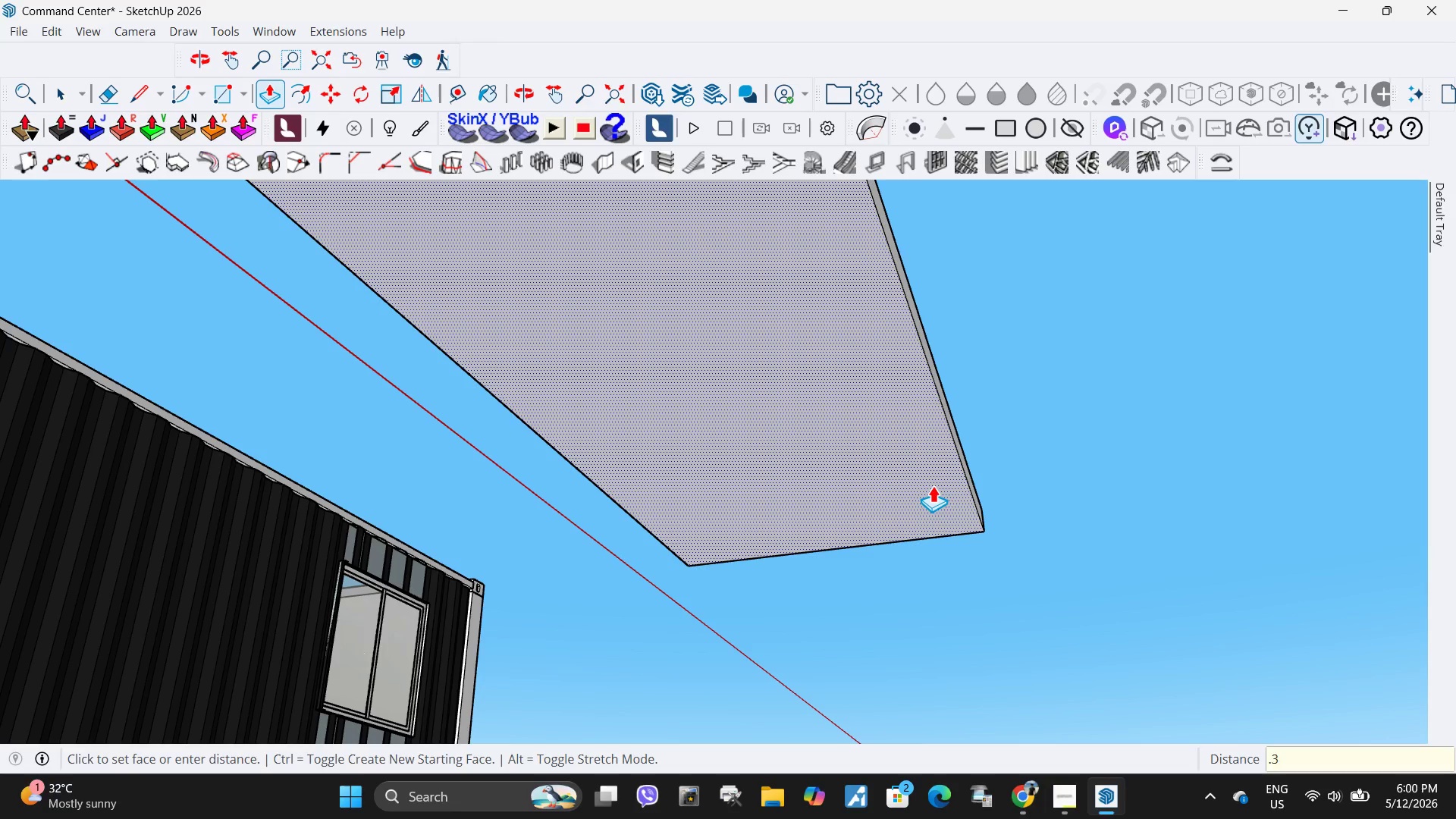 
key(Numpad0)
 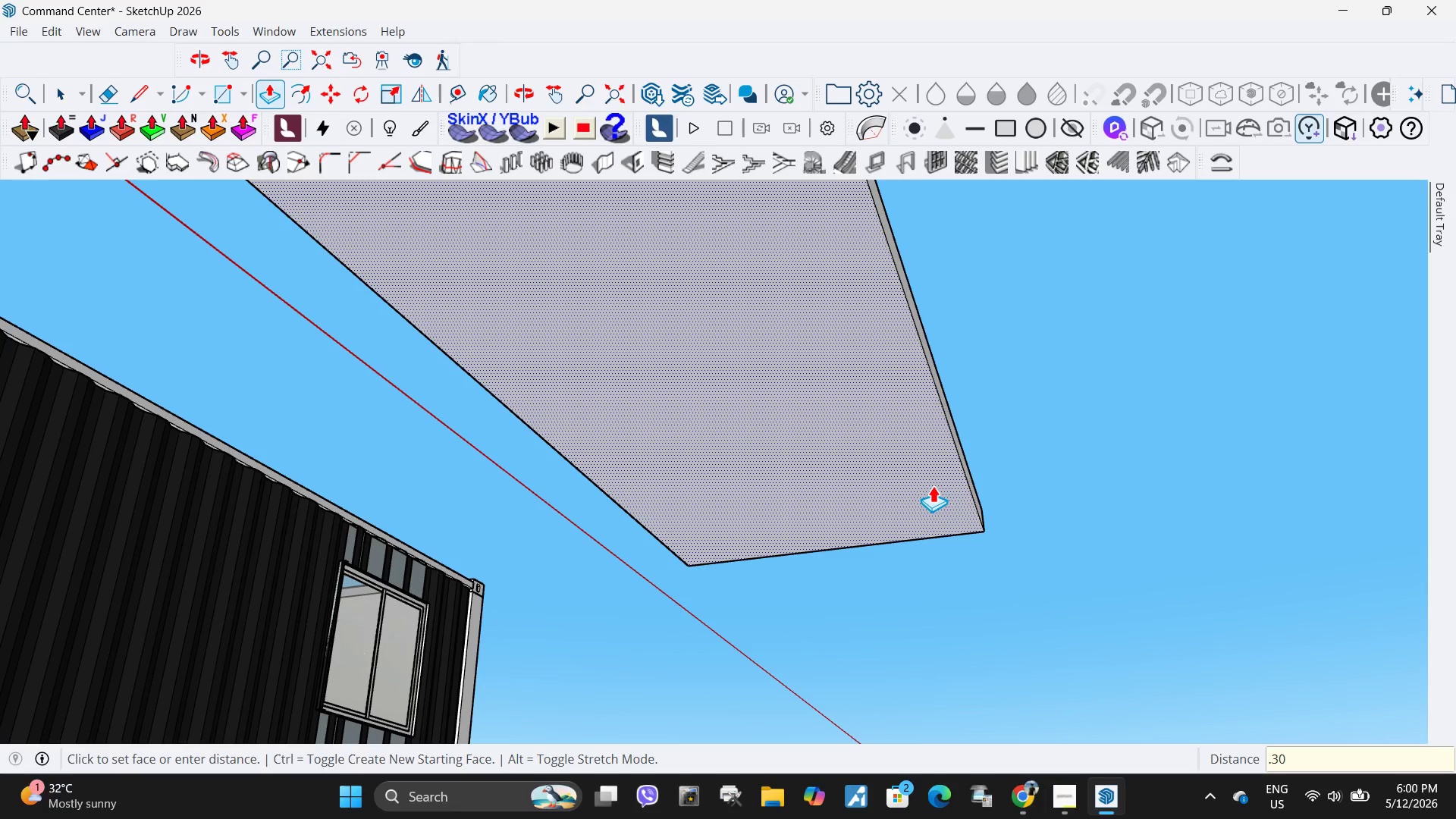 
key(NumpadEnter)
 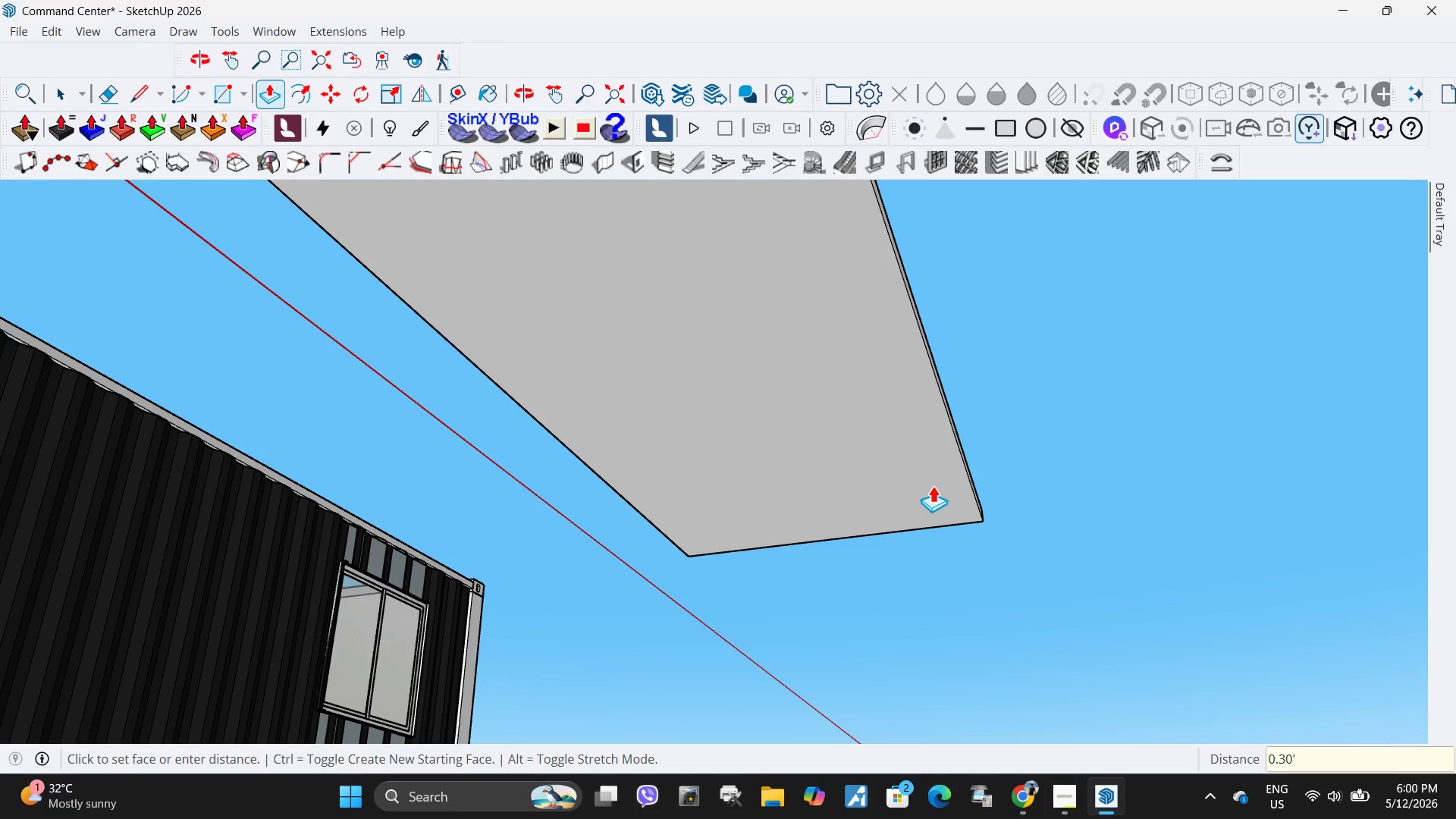 
scroll: coordinate [1059, 385], scroll_direction: down, amount: 13.0
 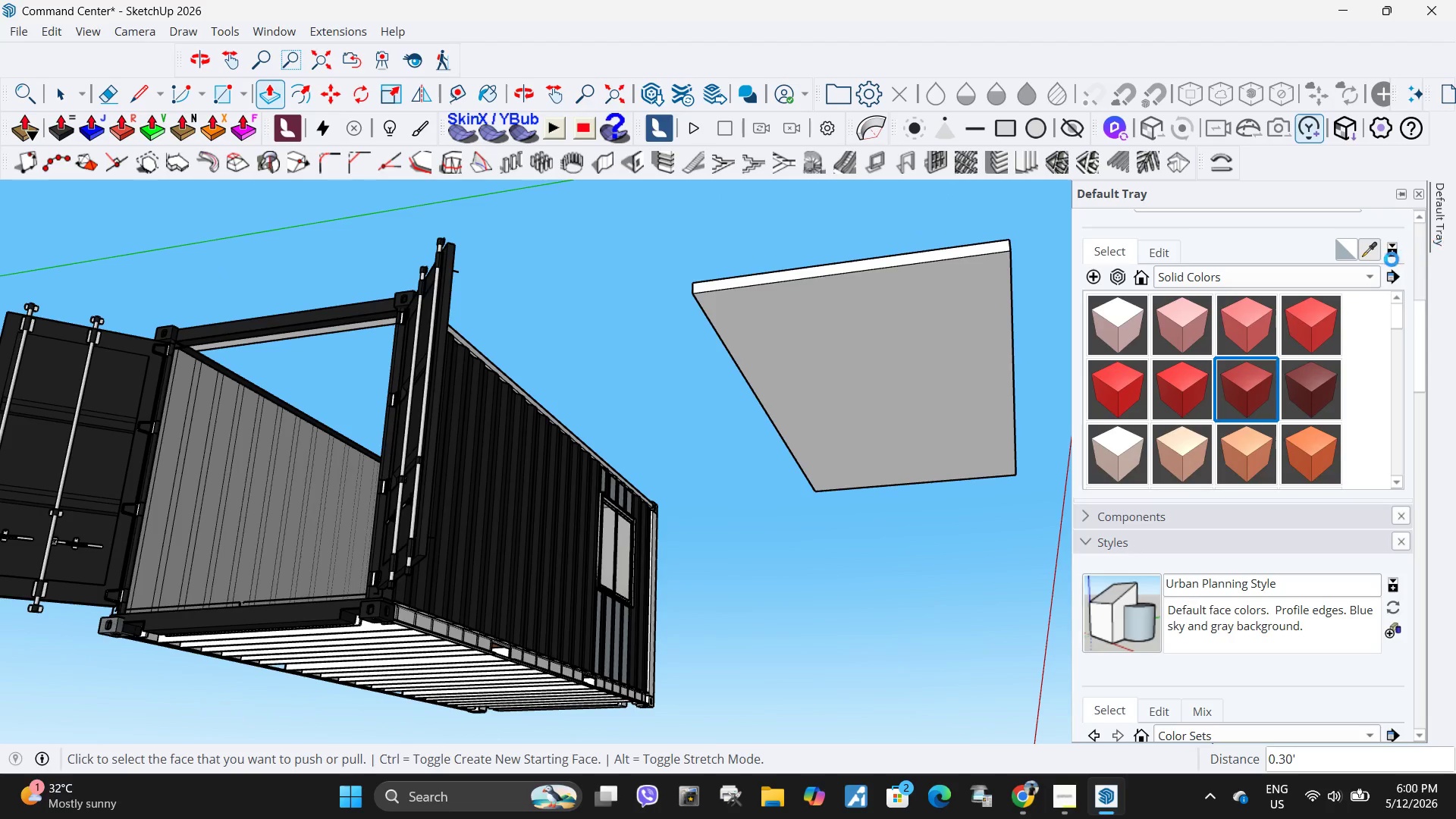 
left_click([1378, 251])
 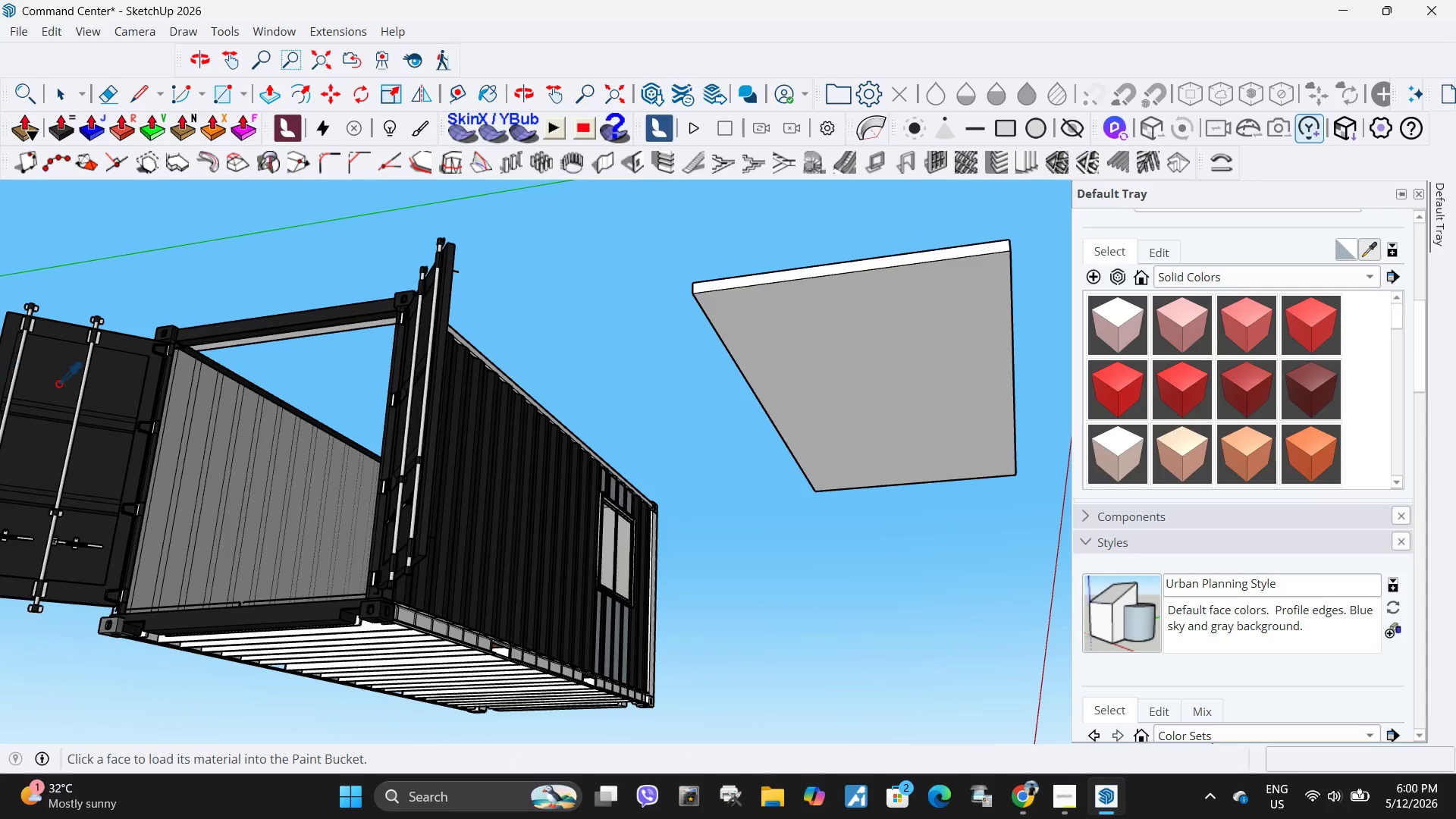 
left_click([240, 496])
 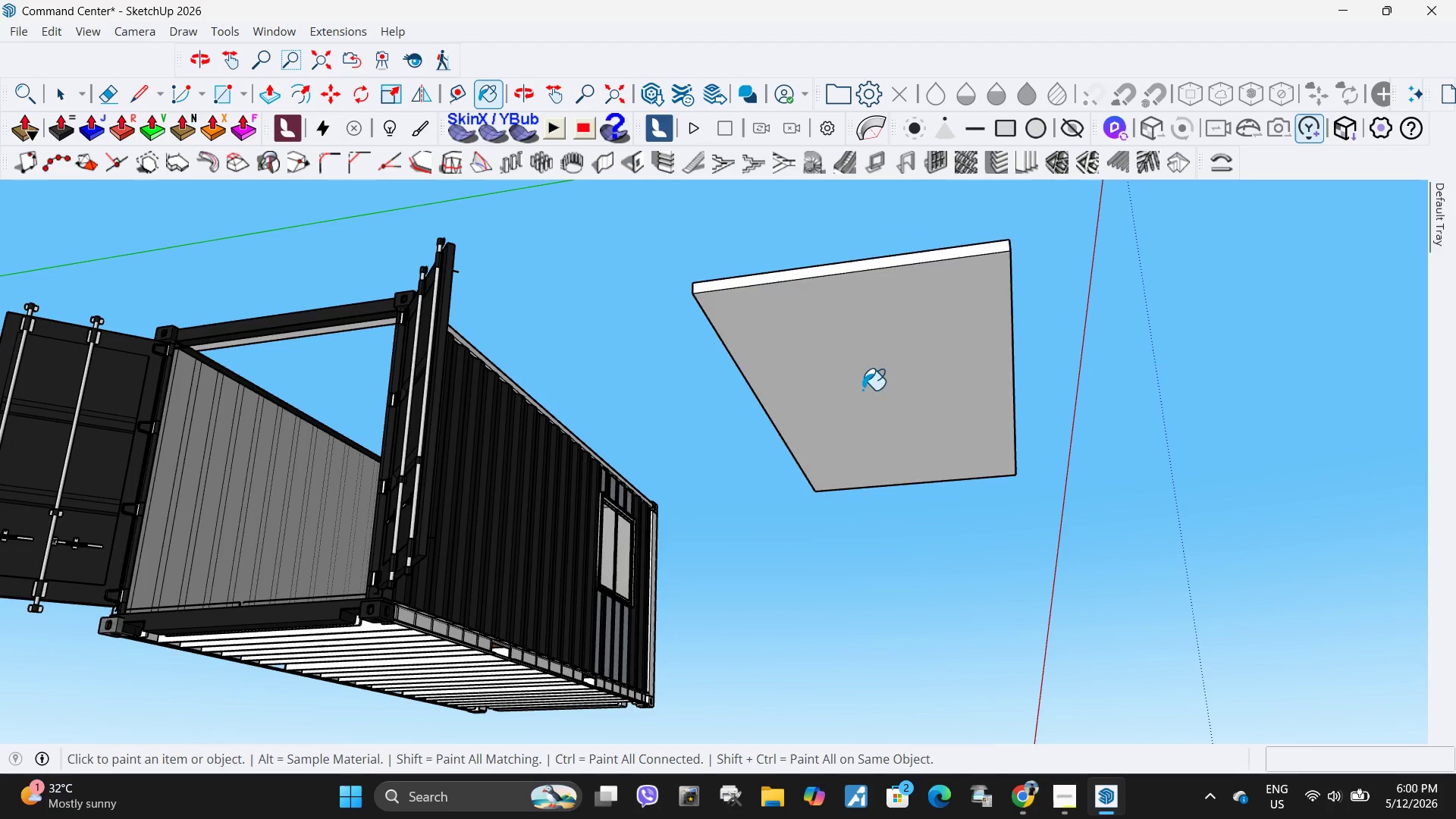 
left_click([858, 257])
 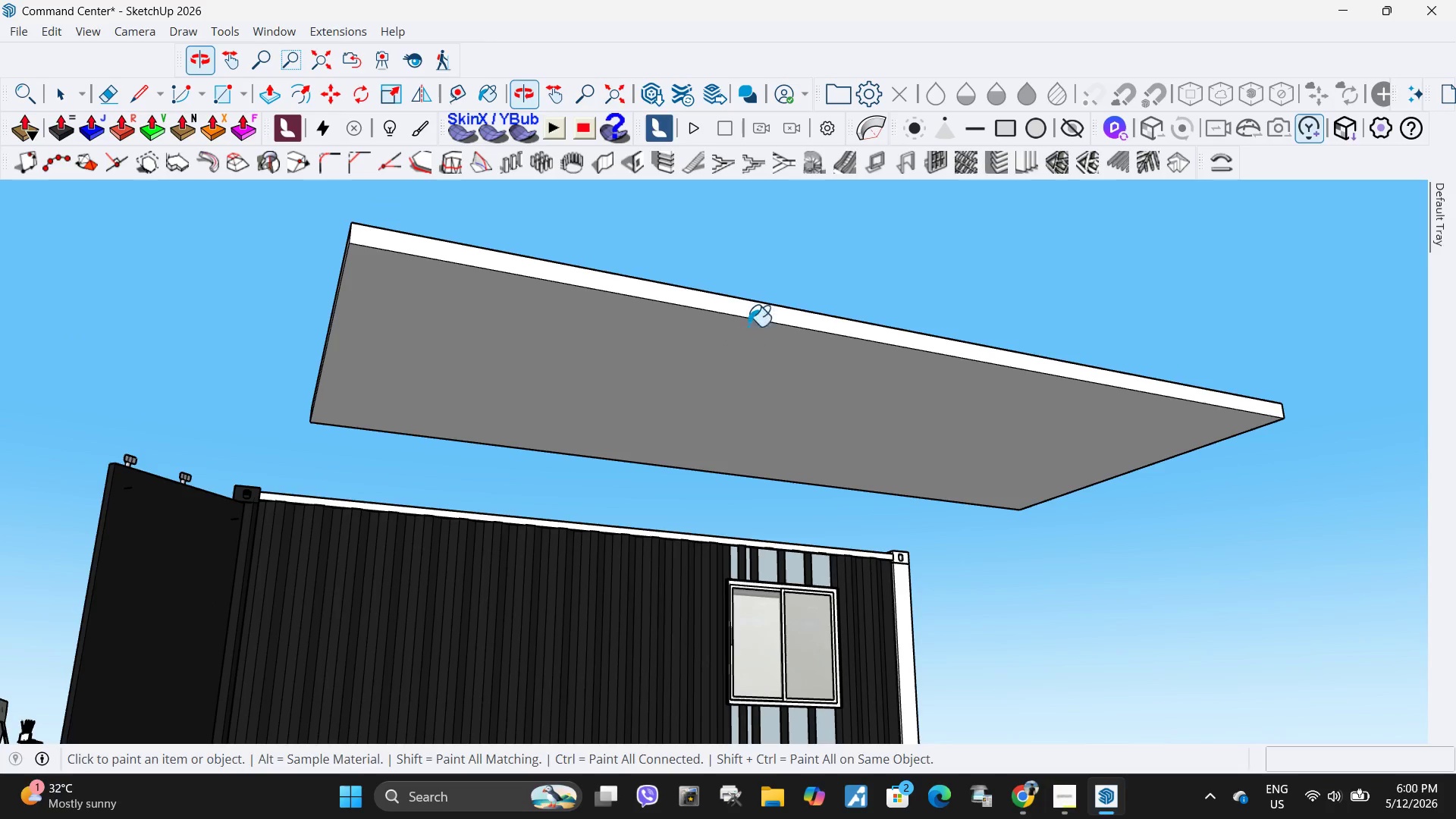 
scroll: coordinate [844, 275], scroll_direction: up, amount: 5.0
 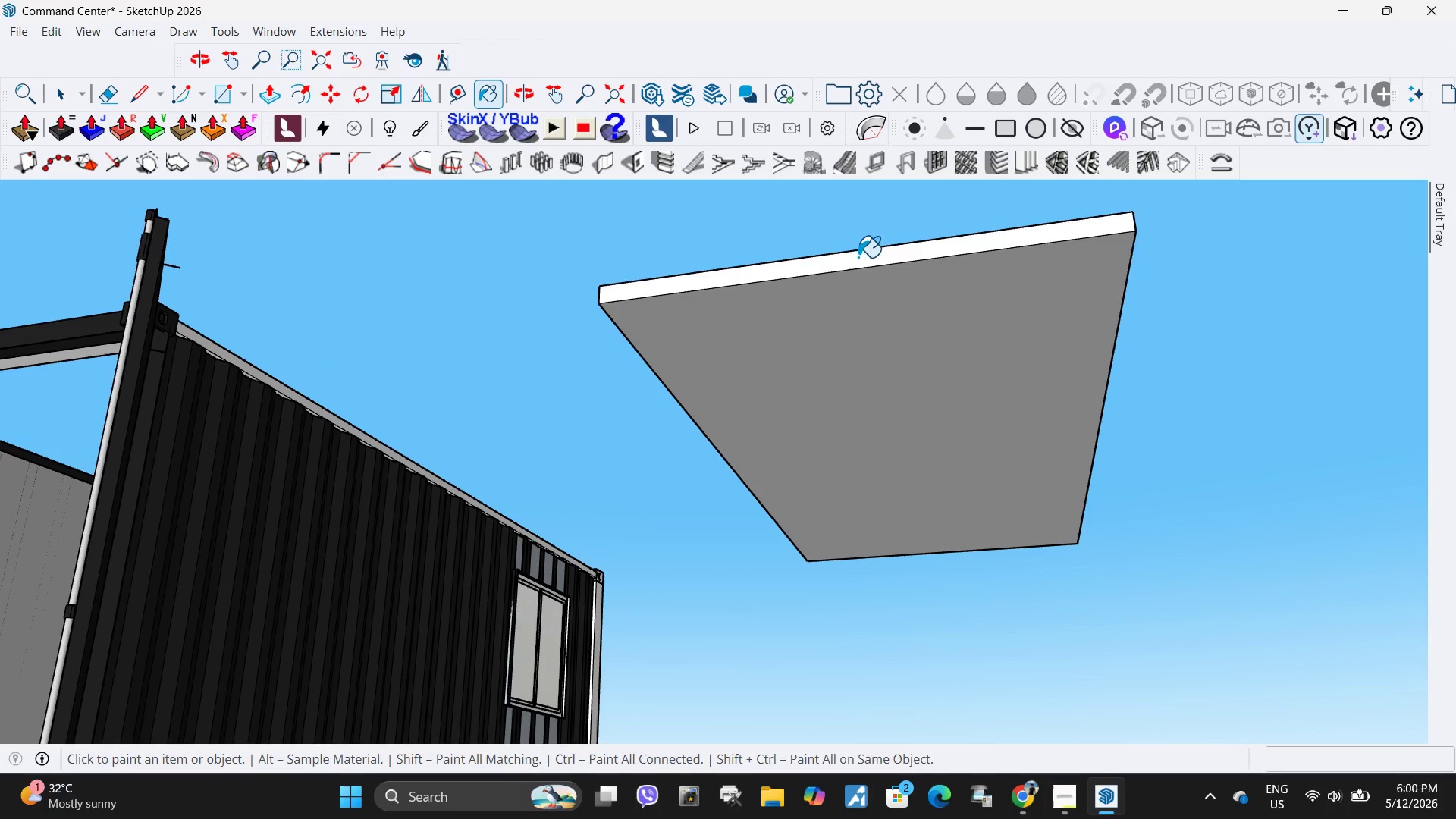 
left_click([759, 307])
 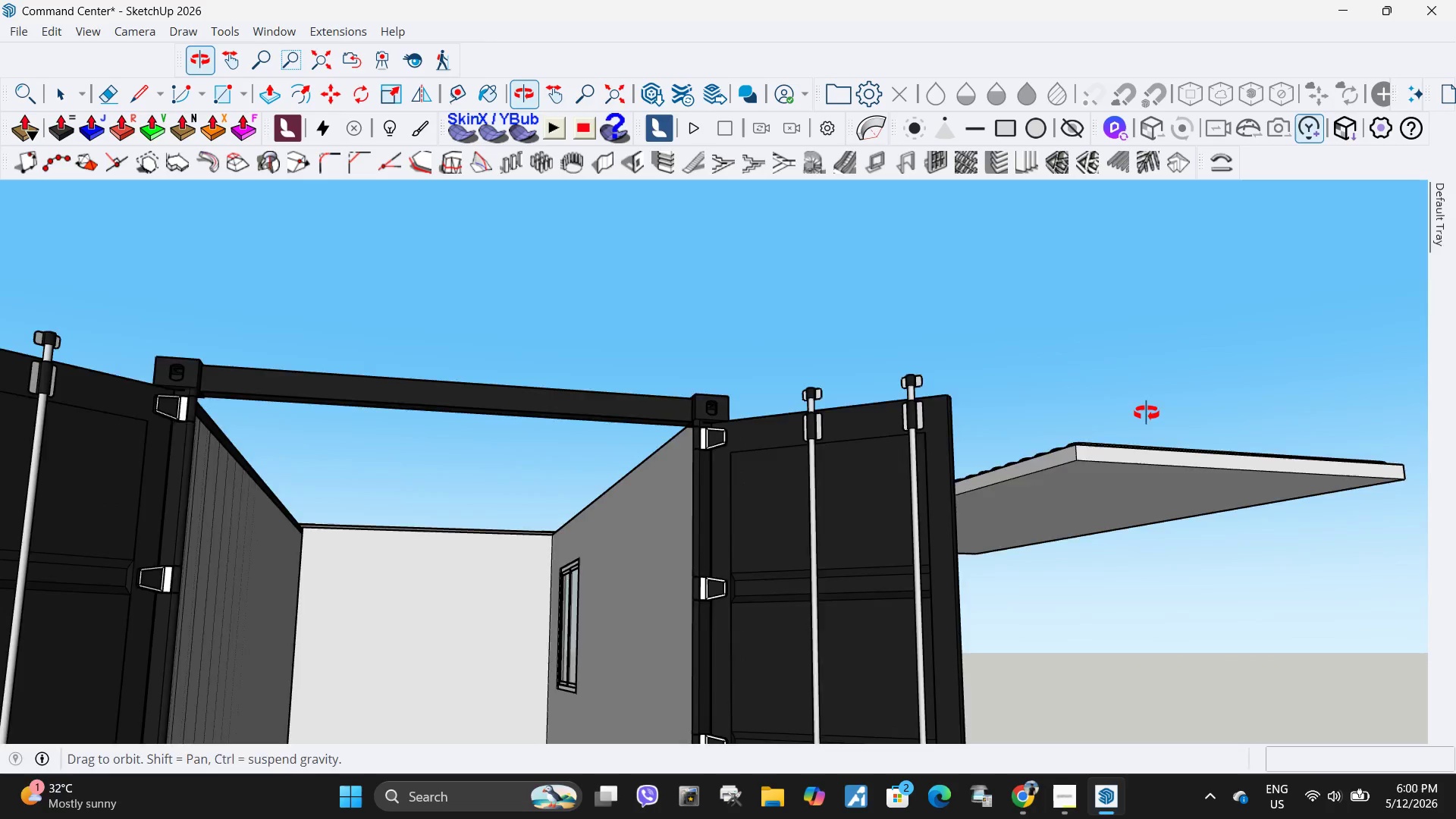 
left_click([1056, 470])
 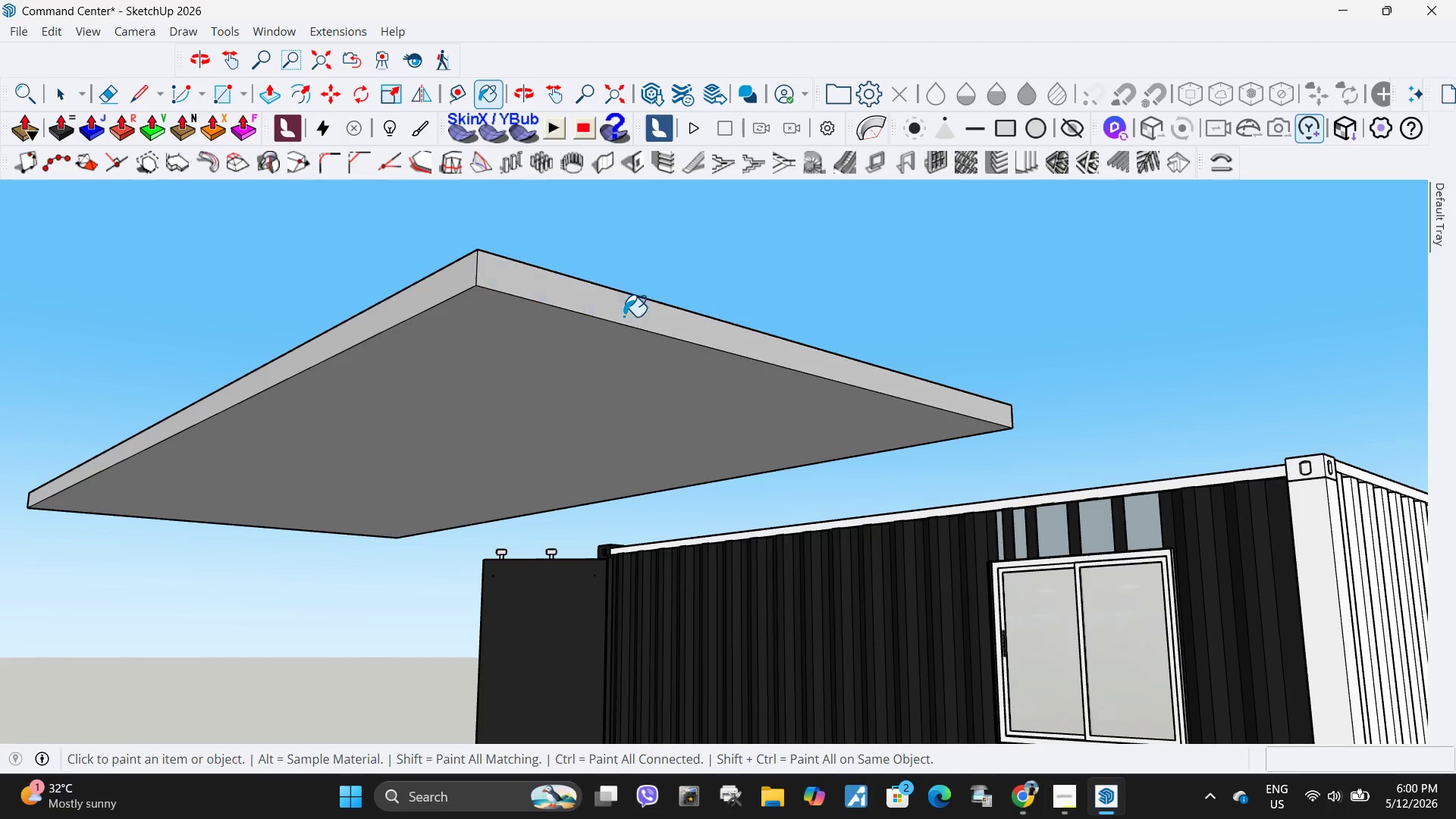 
scroll: coordinate [1089, 461], scroll_direction: up, amount: 2.0
 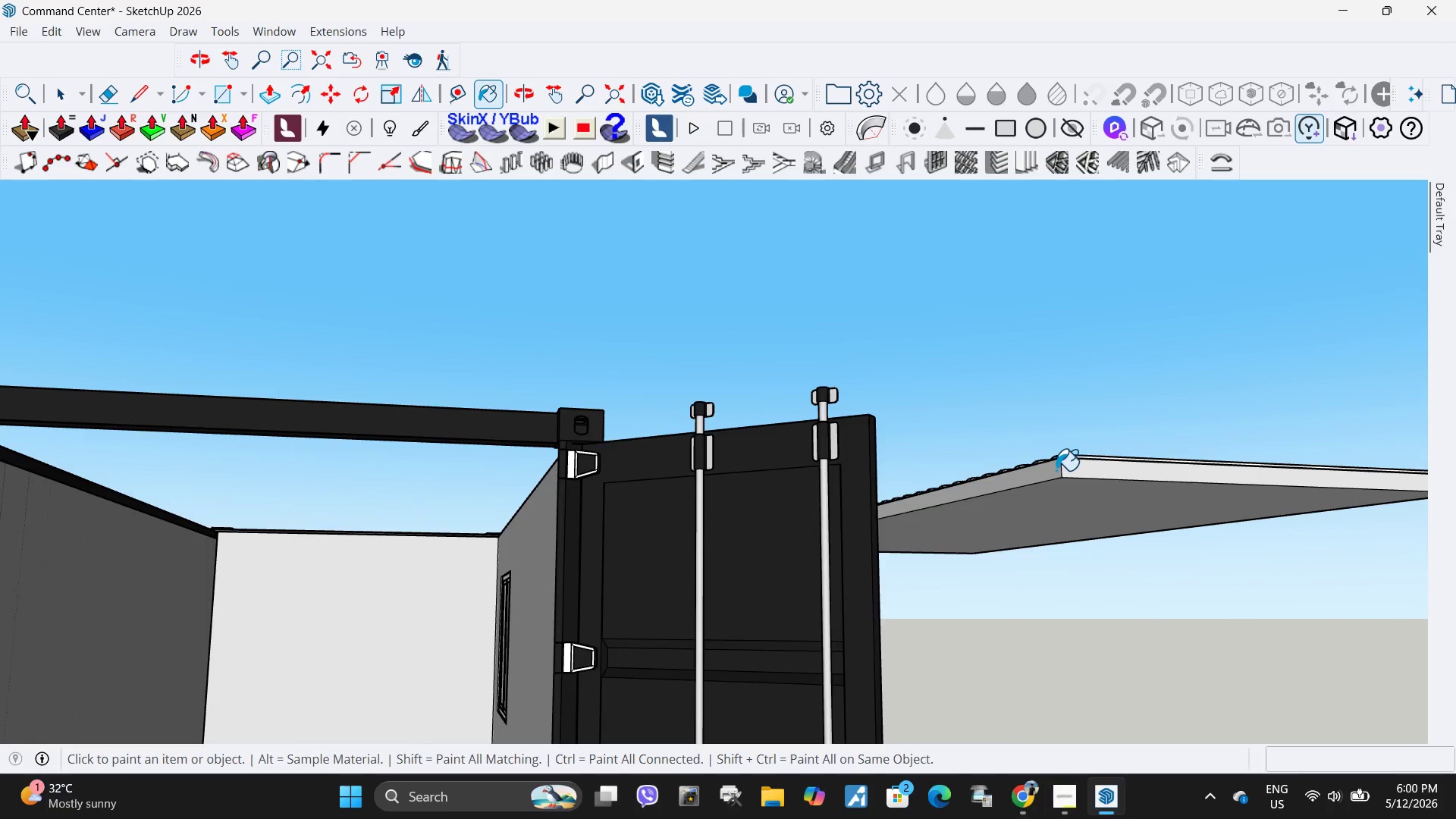 
key(Space)
 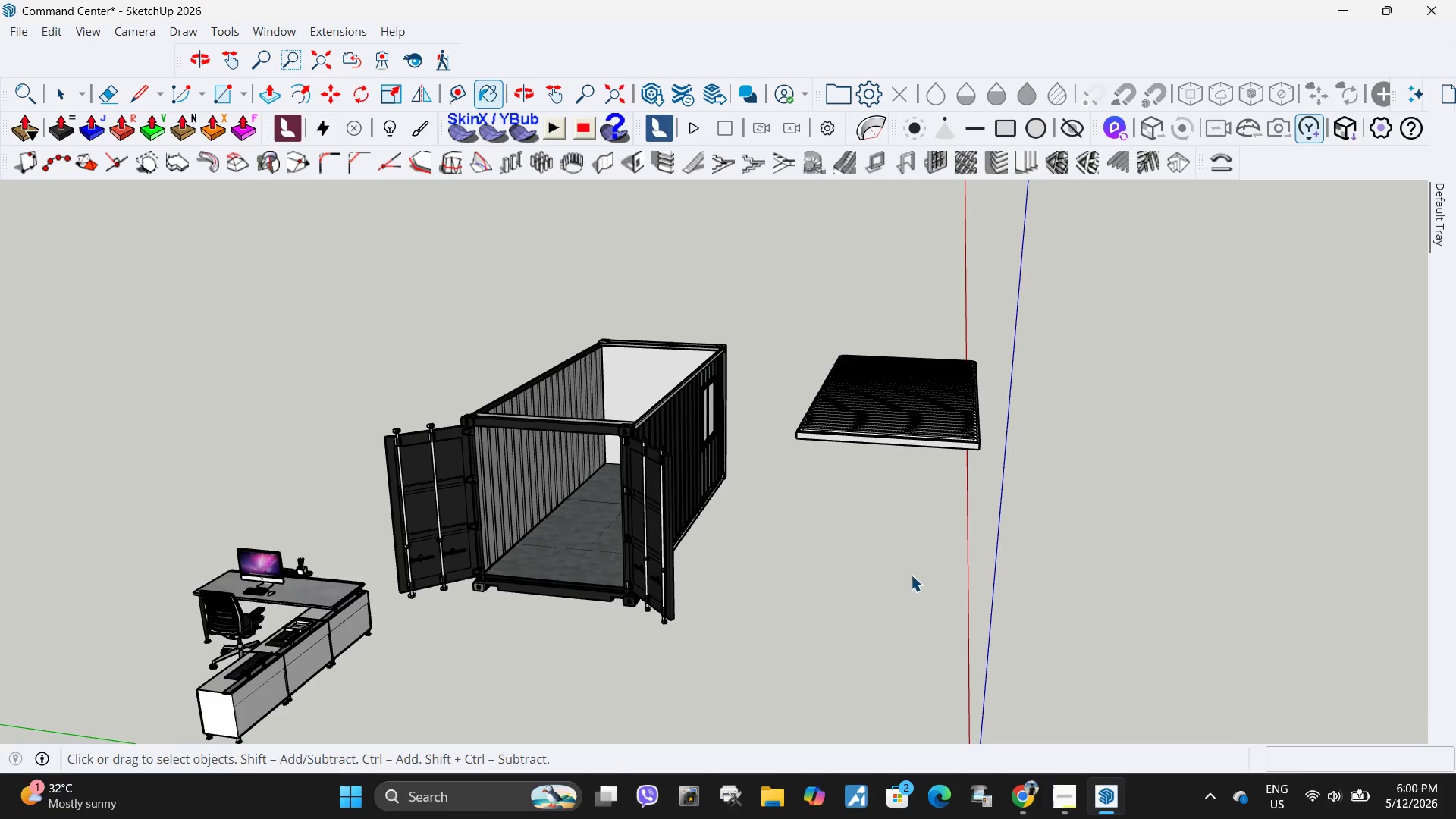 
left_click([908, 578])
 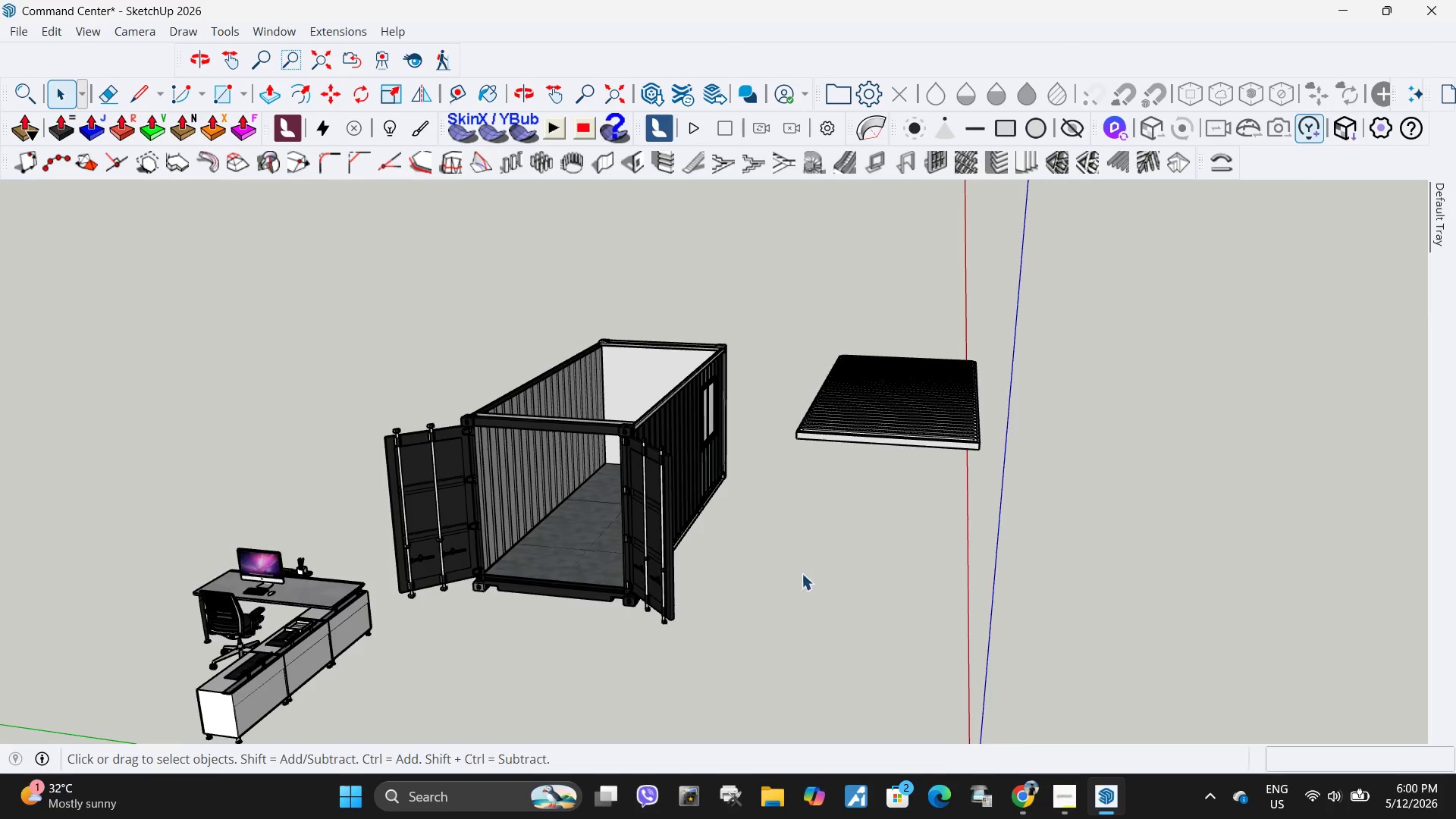 
scroll: coordinate [943, 328], scroll_direction: down, amount: 17.0
 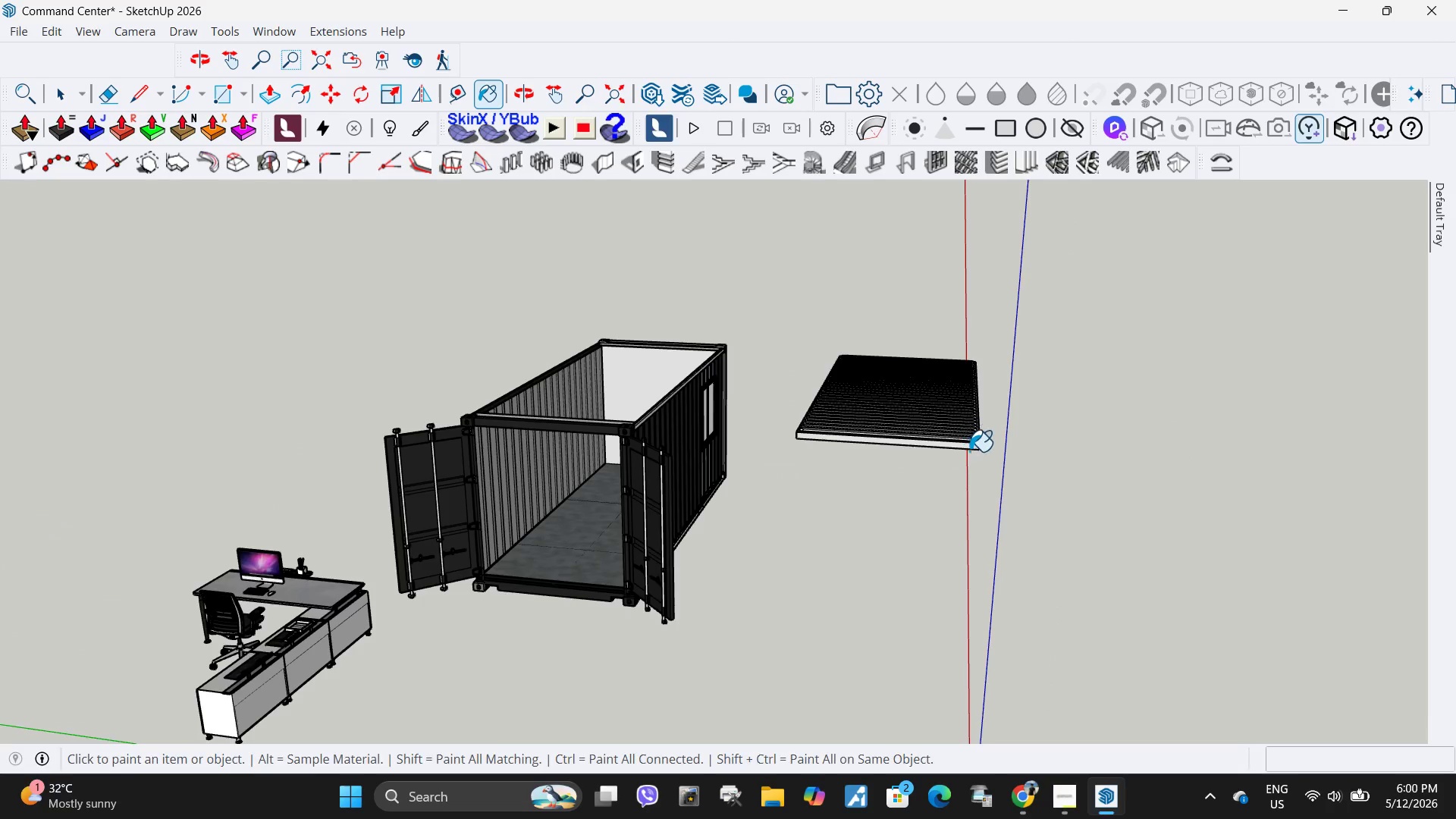 
scroll: coordinate [781, 480], scroll_direction: up, amount: 1.0
 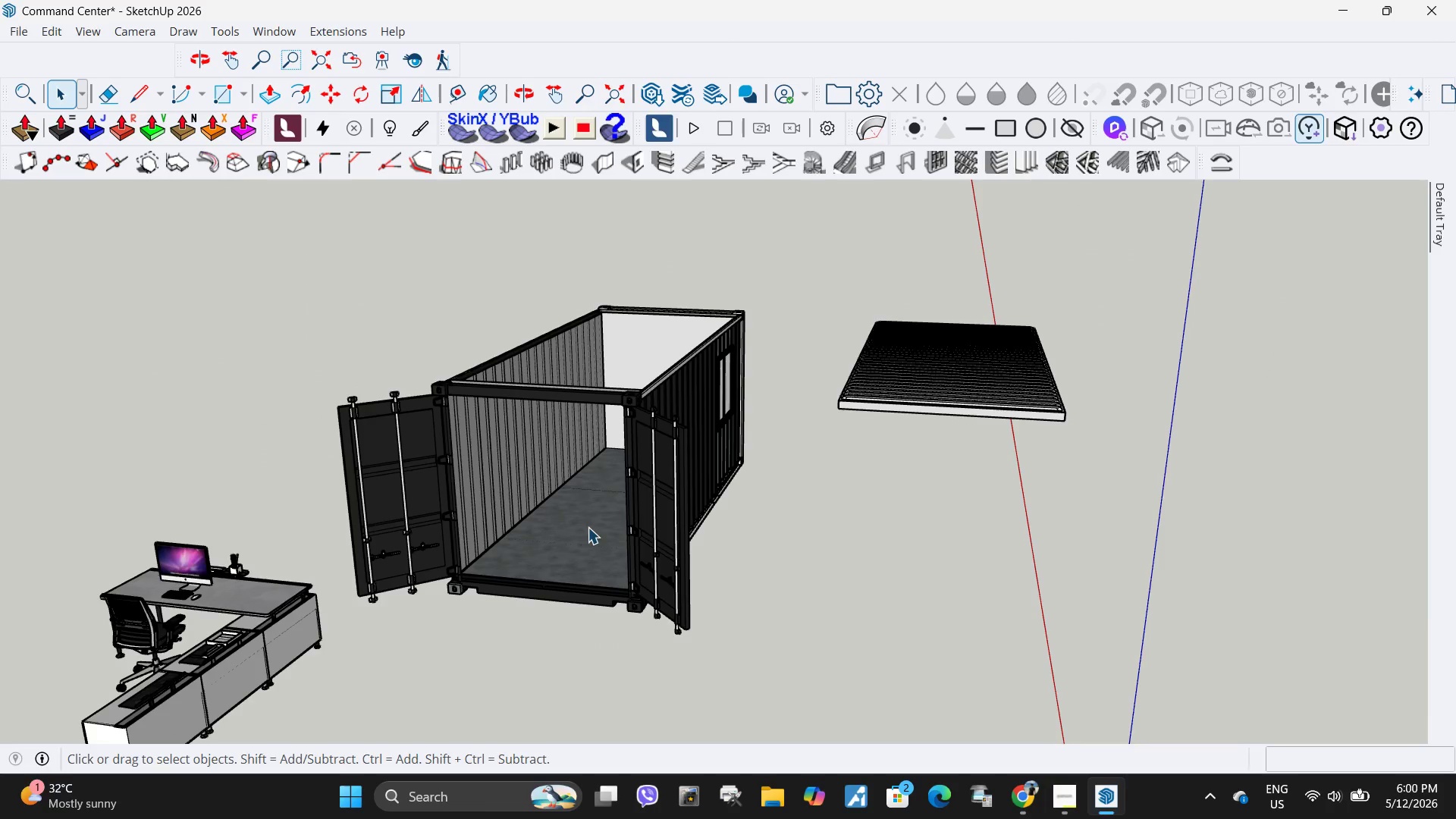 
key(H)
 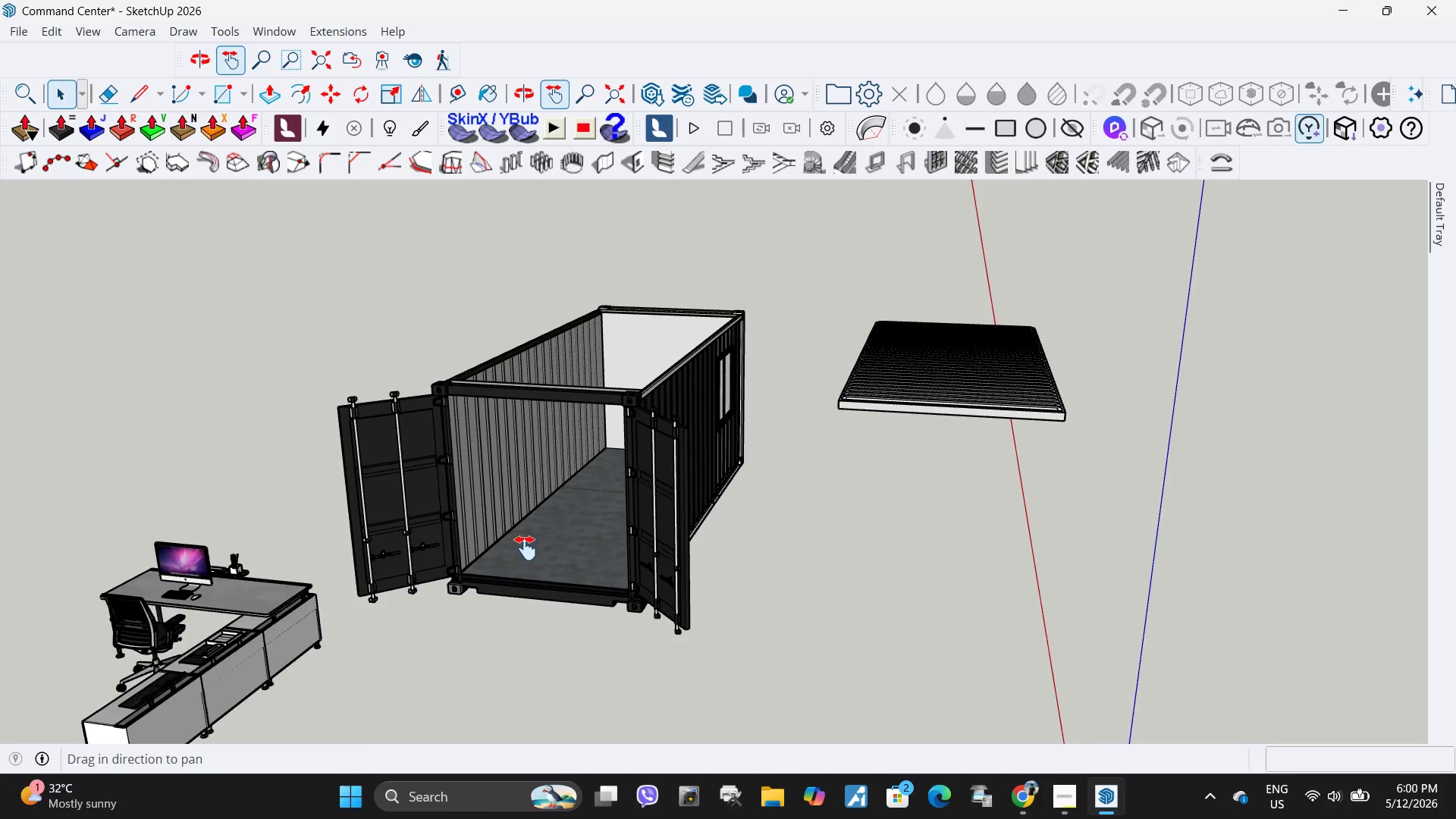 
left_click_drag(start_coordinate=[521, 550], to_coordinate=[864, 370])
 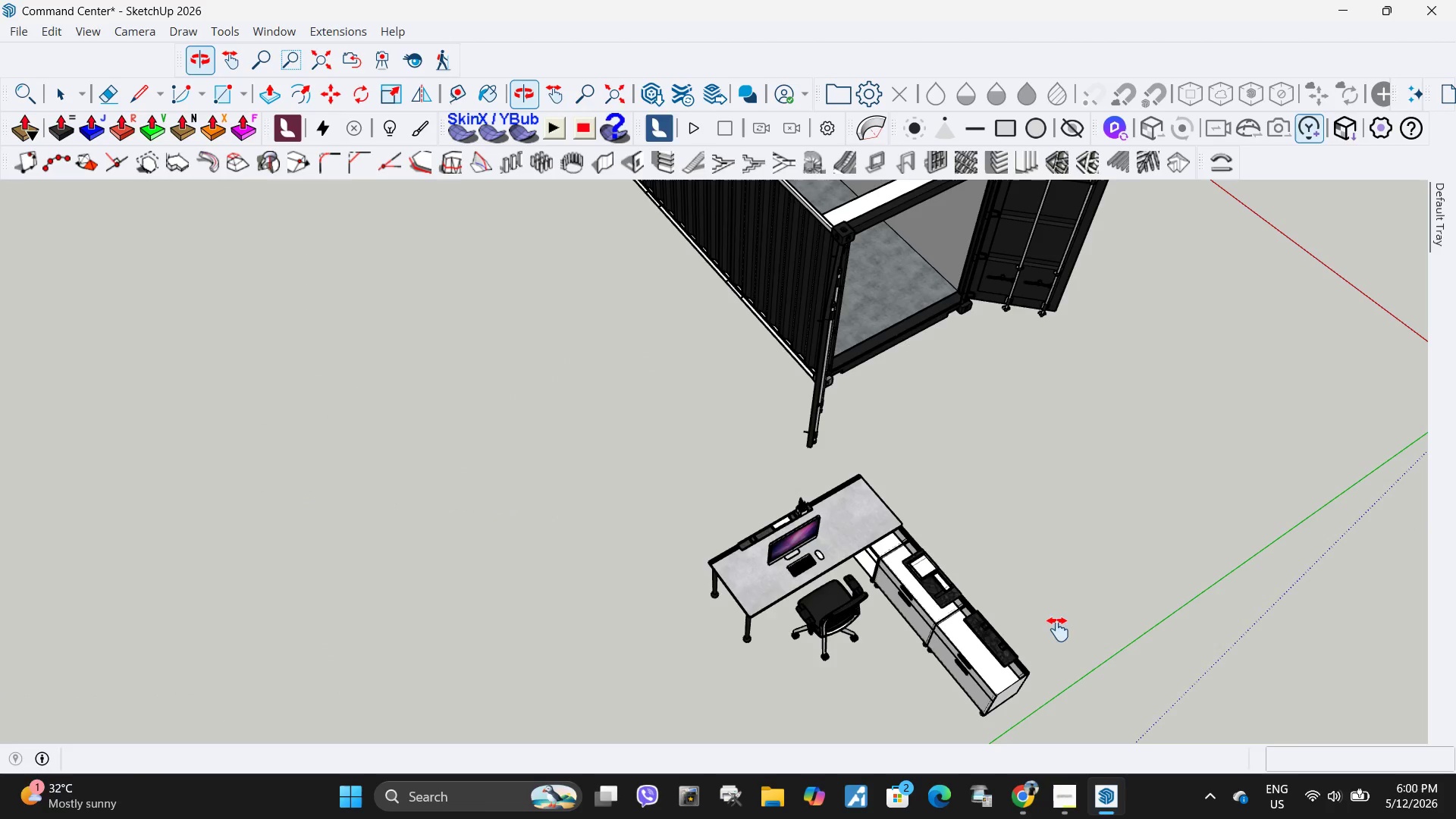 
key(Space)
 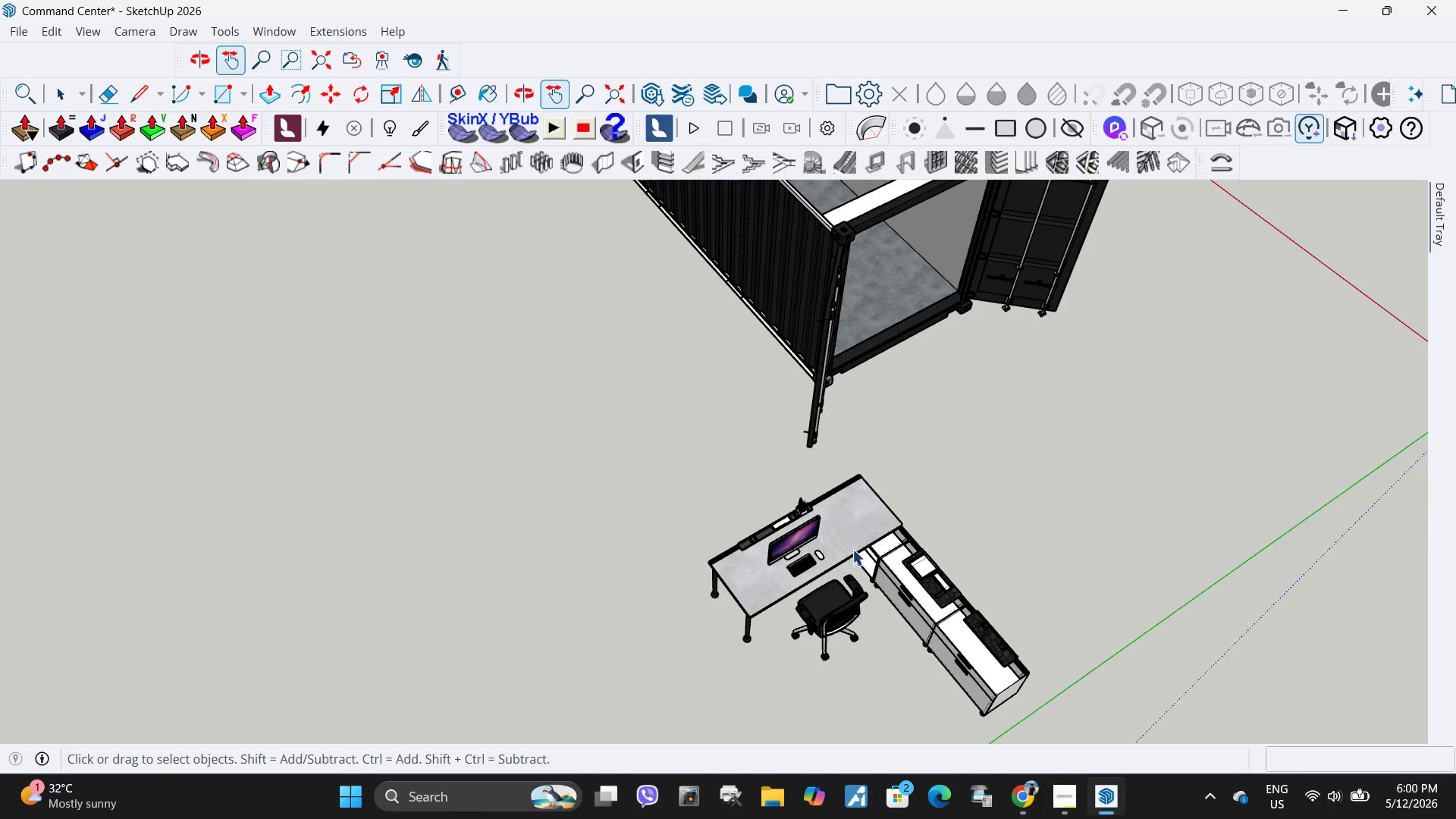 
left_click([846, 545])
 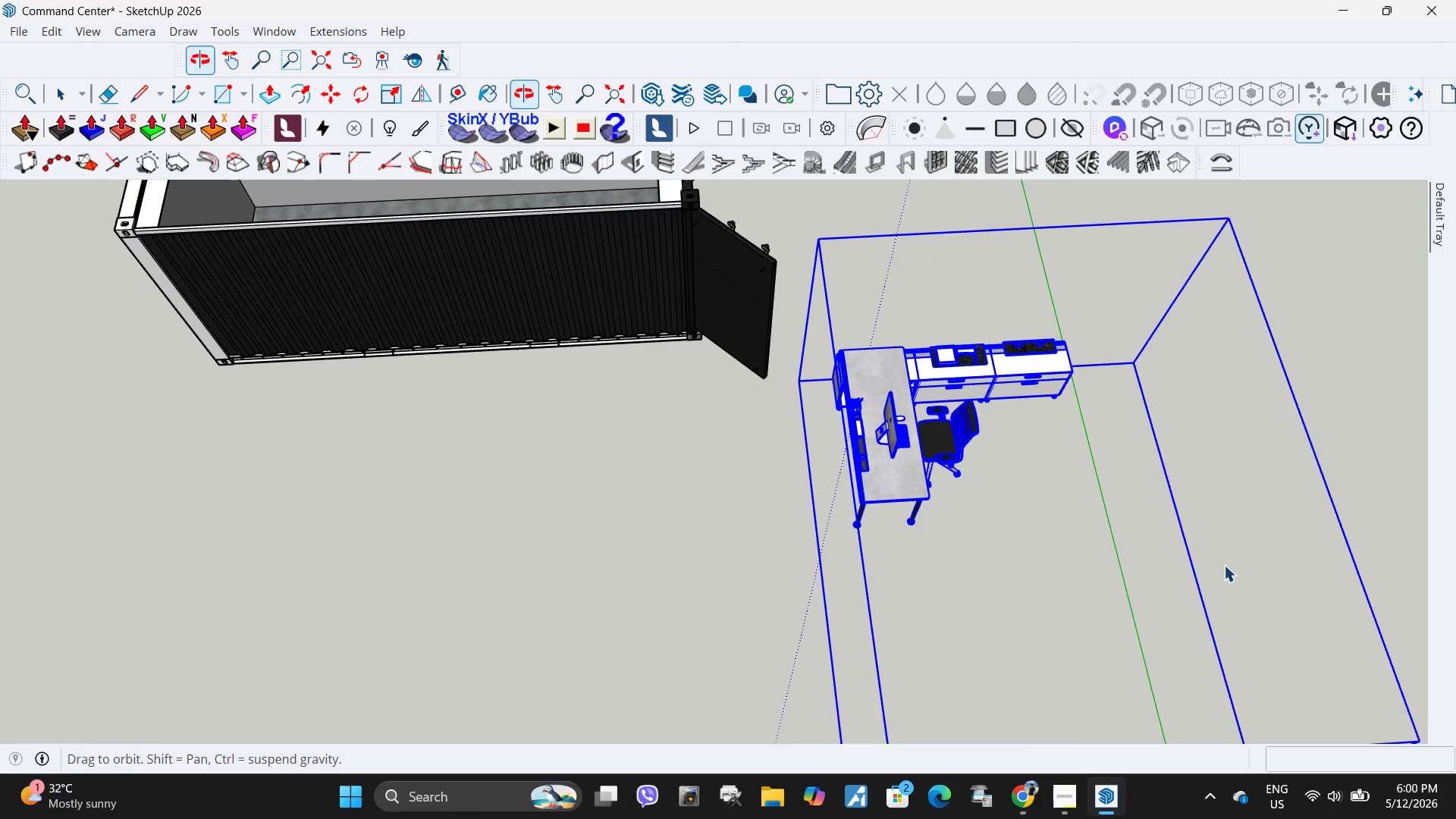 
scroll: coordinate [765, 390], scroll_direction: up, amount: 7.0
 